 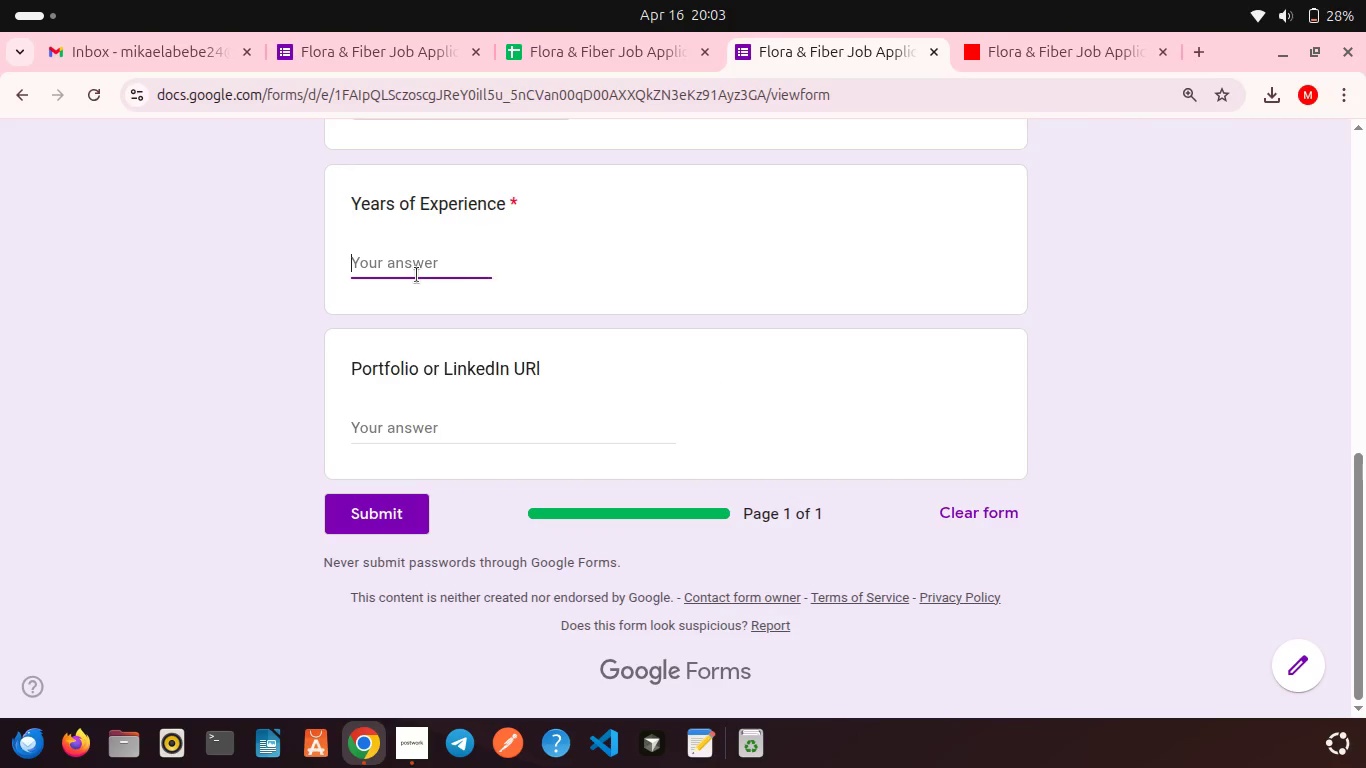 
key(2)
 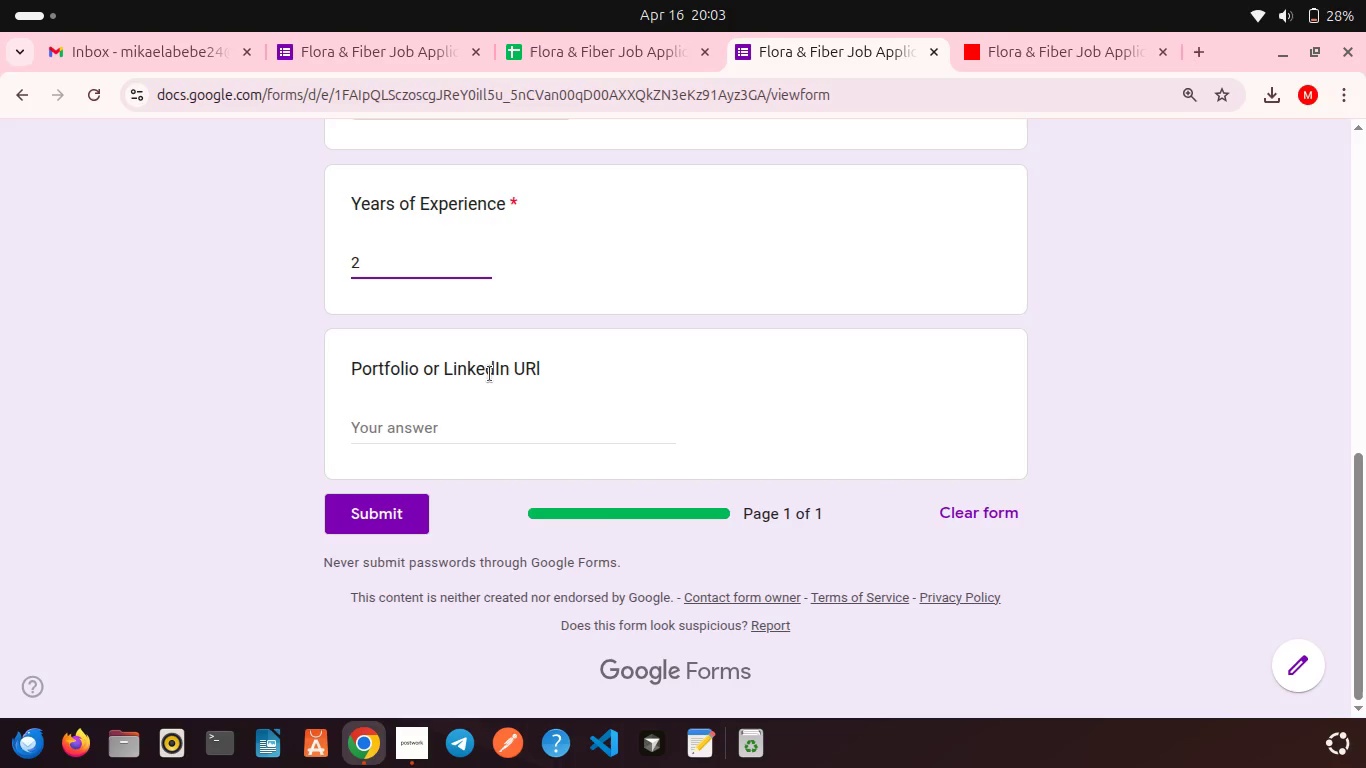 
scroll: coordinate [490, 374], scroll_direction: down, amount: 3.0
 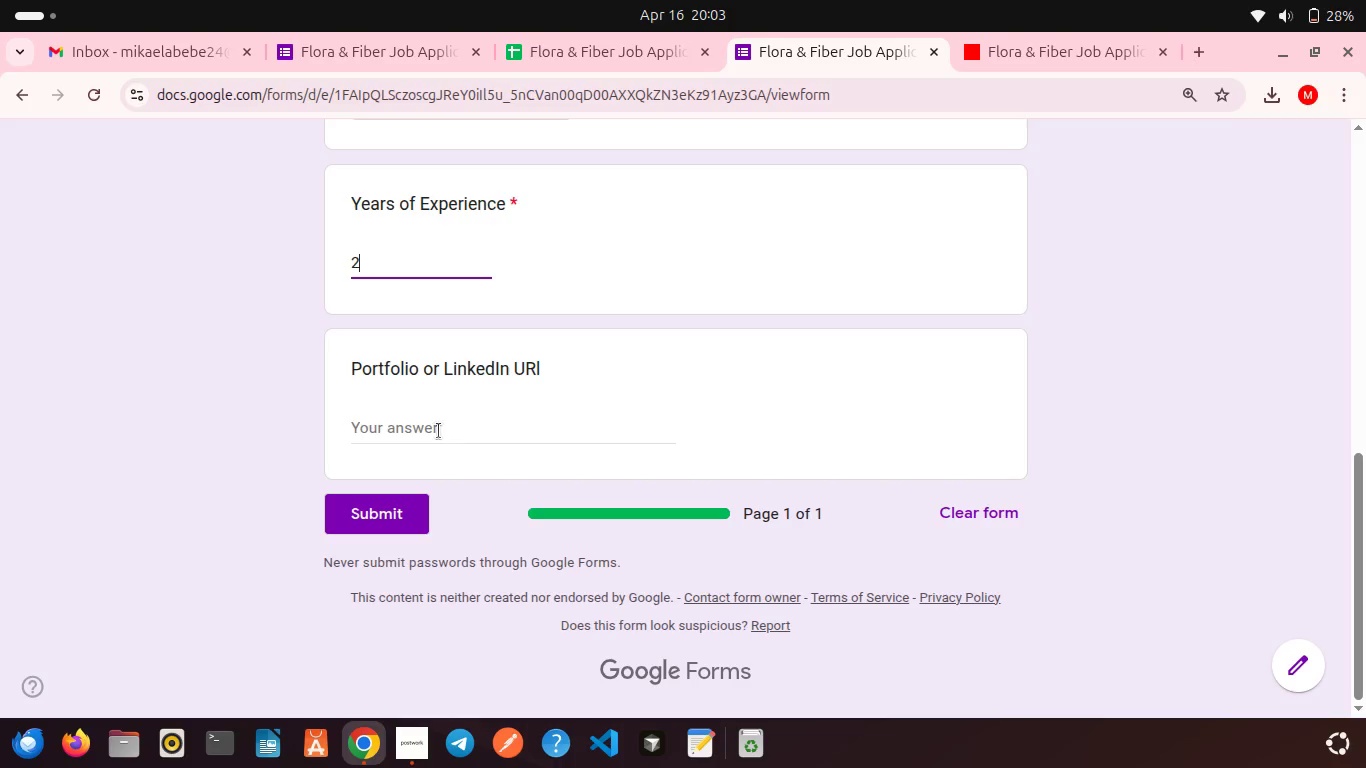 
left_click([439, 431])
 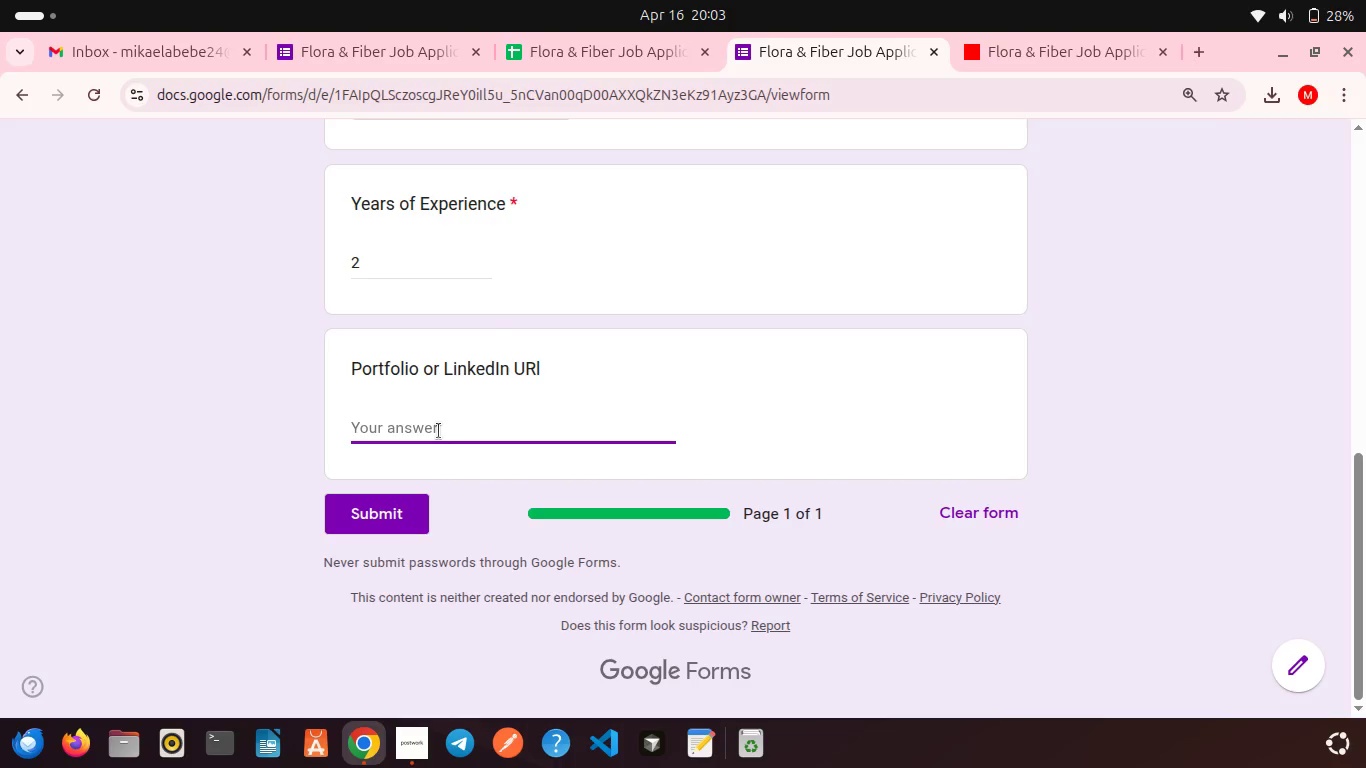 
scroll: coordinate [439, 431], scroll_direction: up, amount: 3.0
 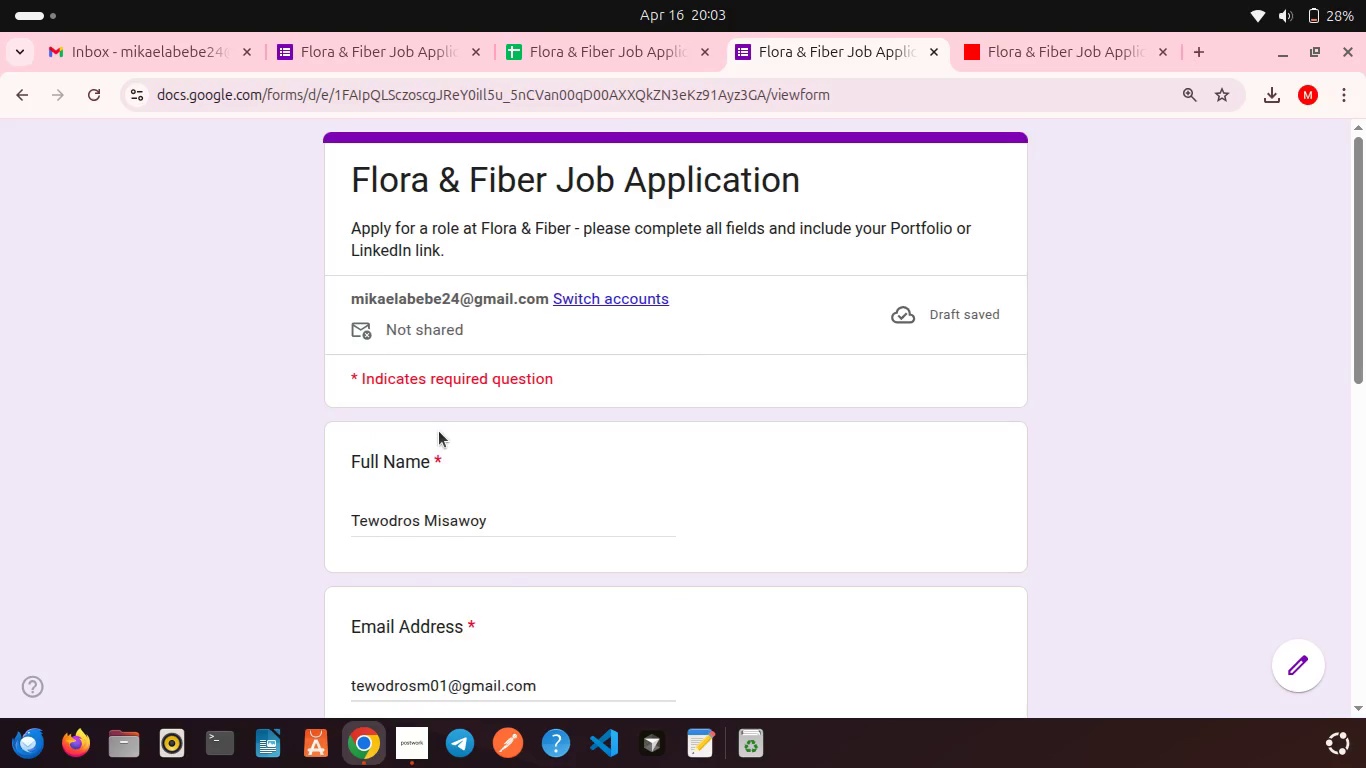 
scroll: coordinate [439, 431], scroll_direction: down, amount: 2.0
 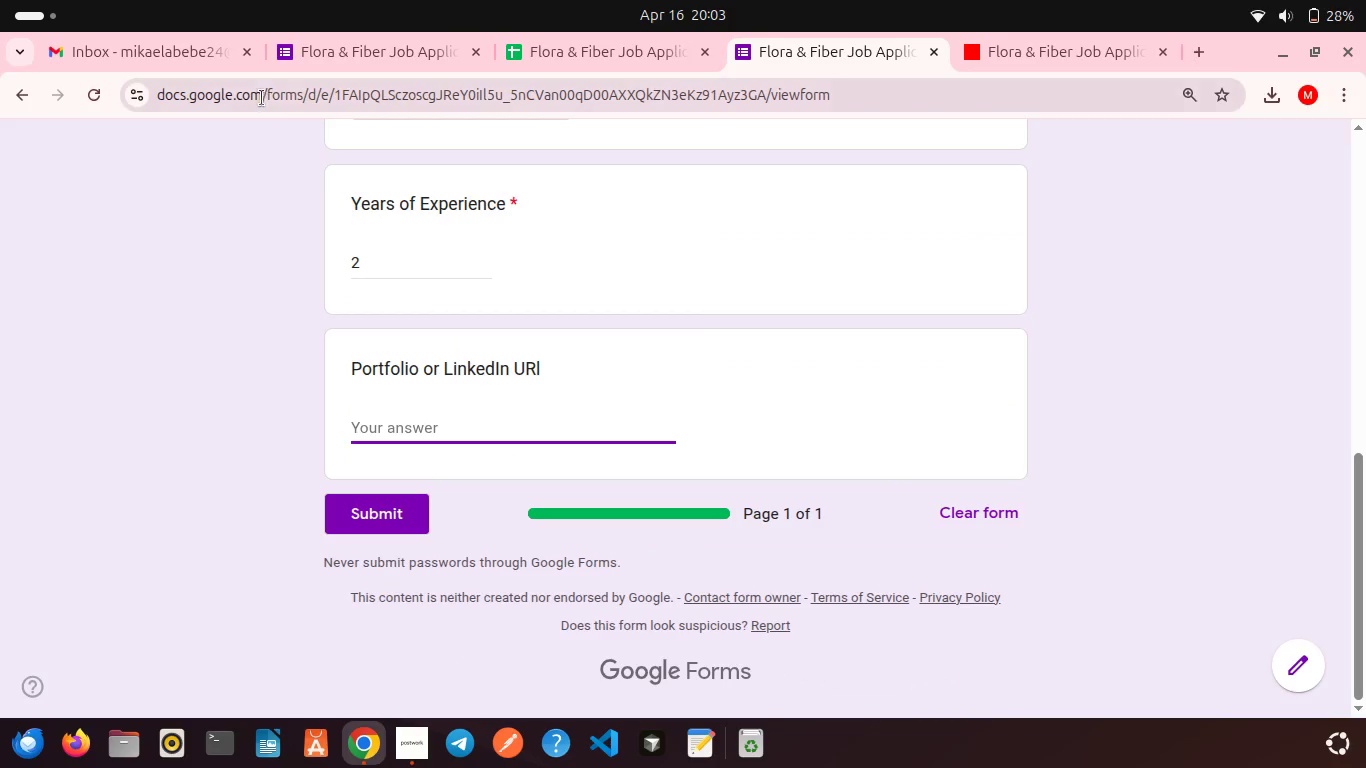 
left_click_drag(start_coordinate=[260, 96], to_coordinate=[106, 84])
 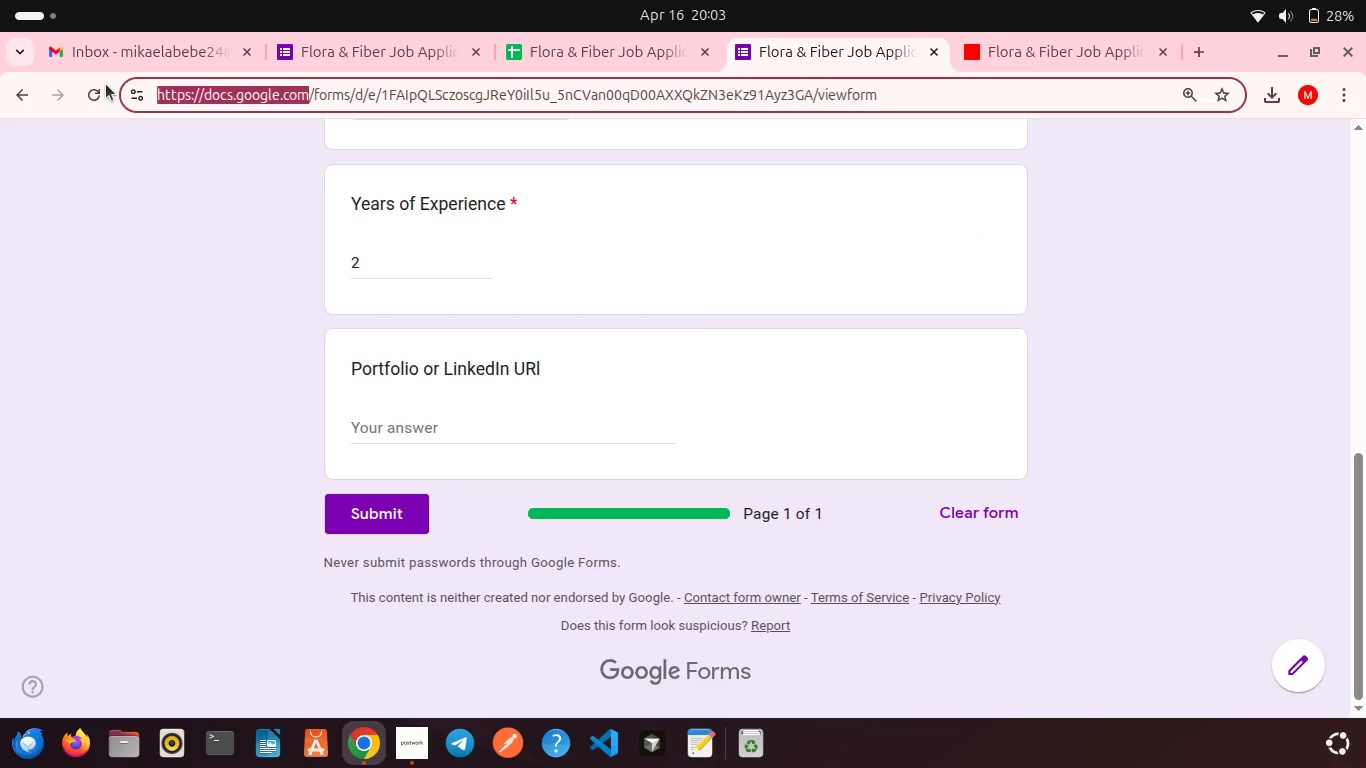 
key(Control+C)
 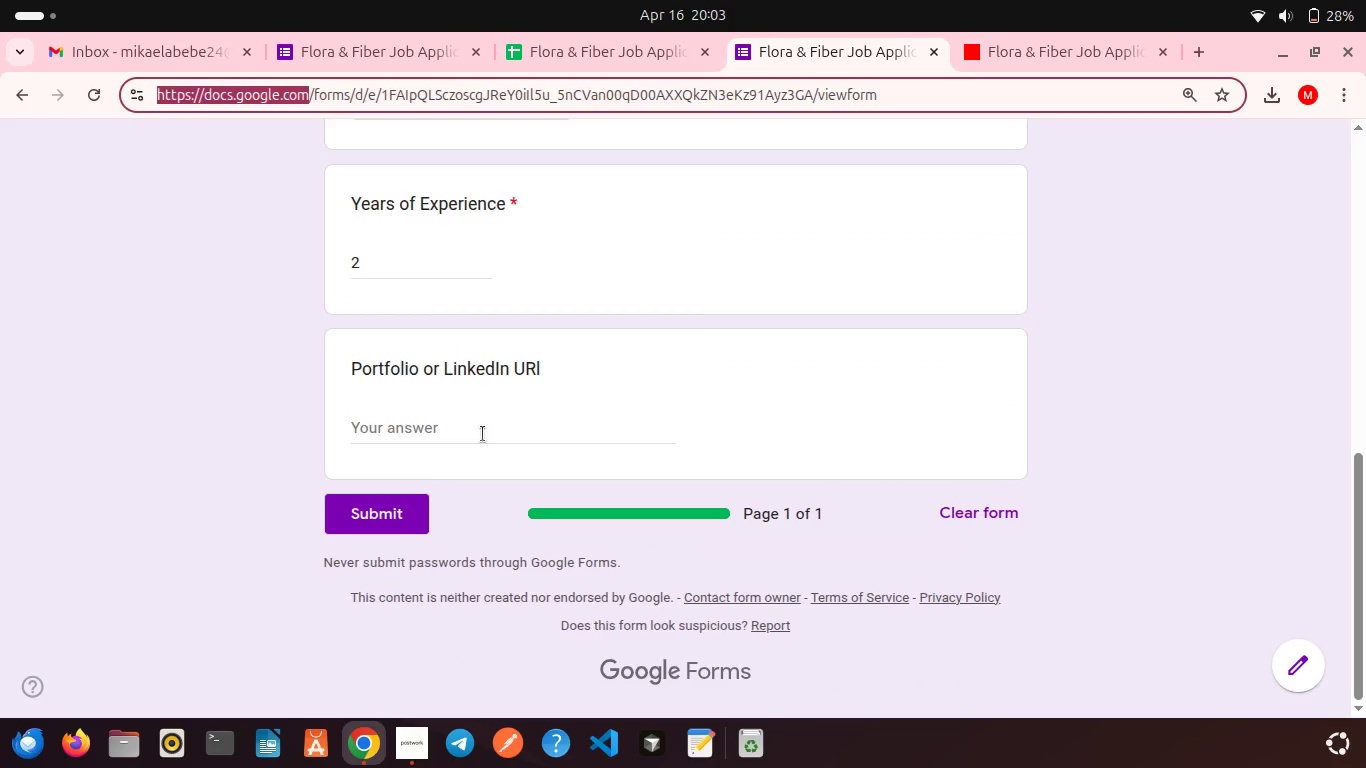 
left_click([483, 434])
 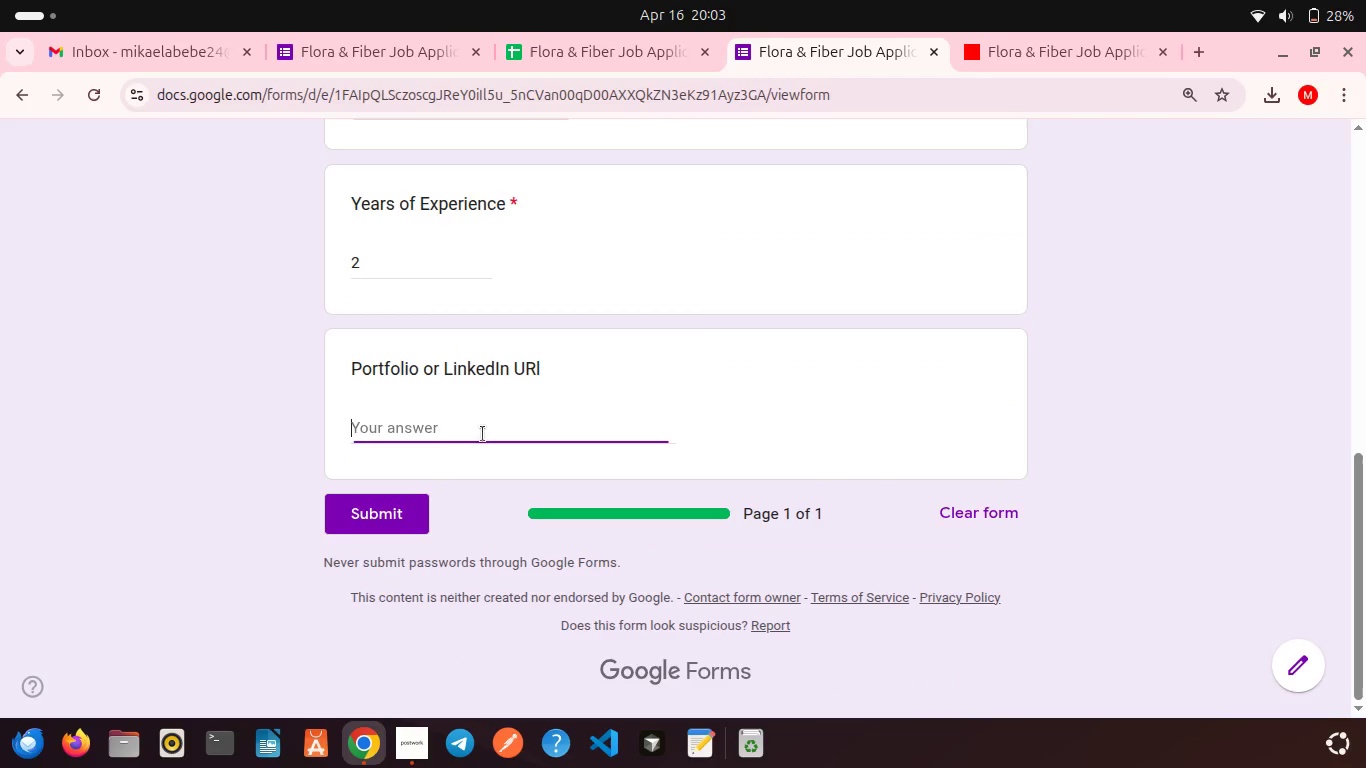 
key(Control+V)
 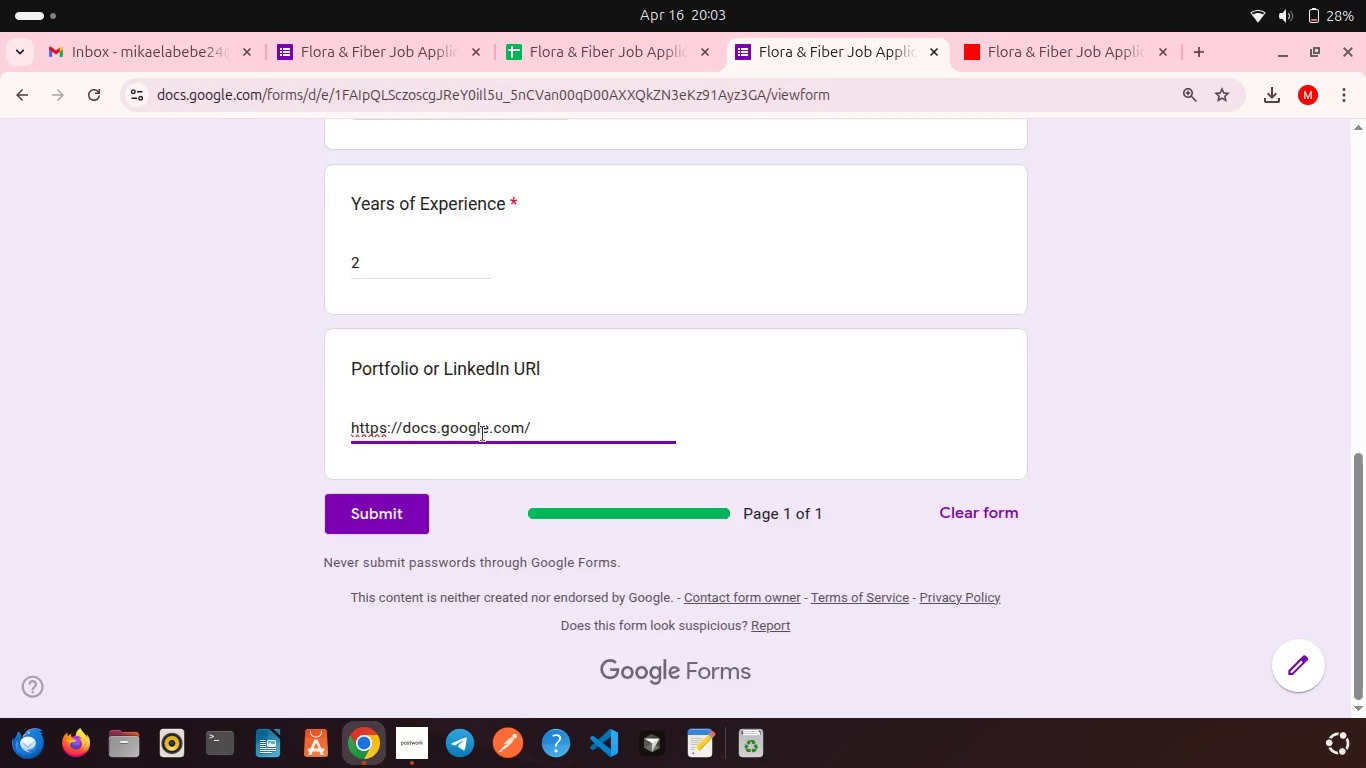 
scroll: coordinate [483, 434], scroll_direction: up, amount: 10.0
 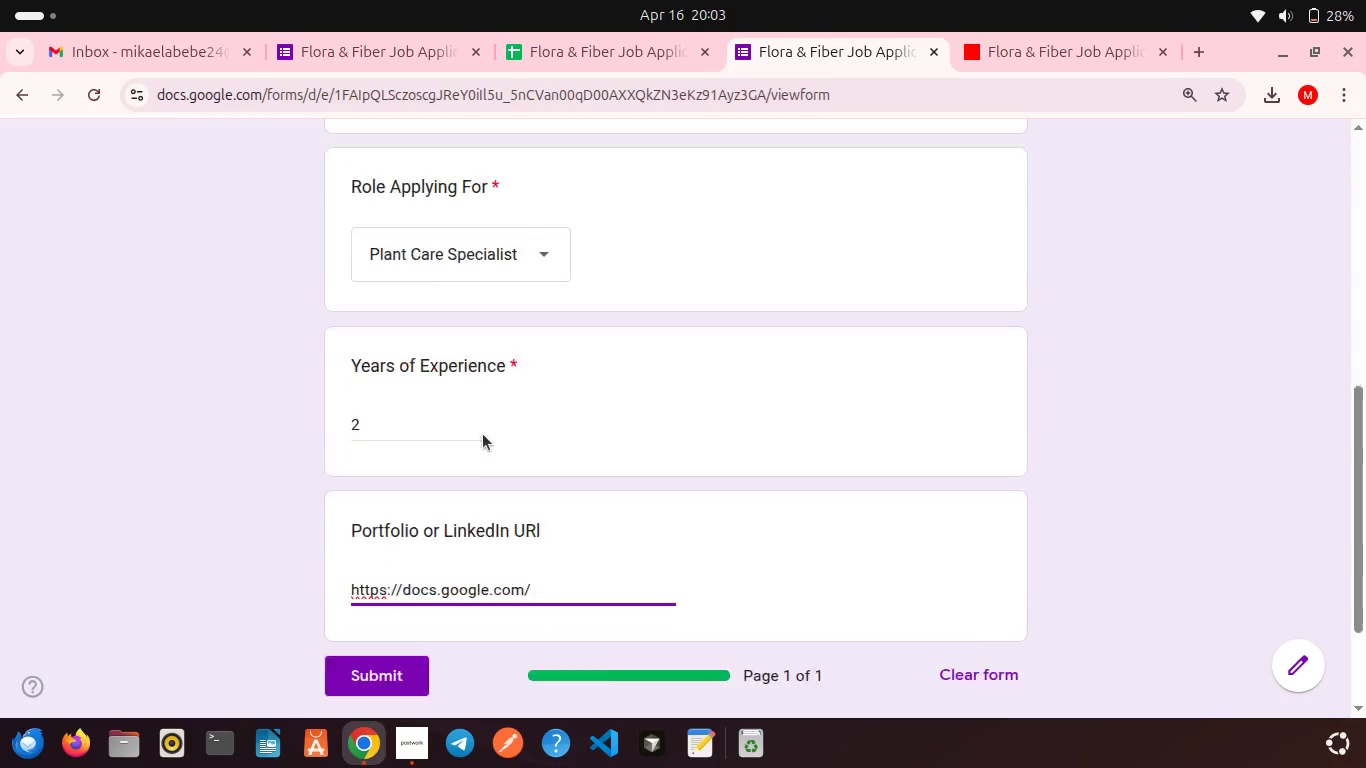 
scroll: coordinate [483, 434], scroll_direction: down, amount: 10.0
 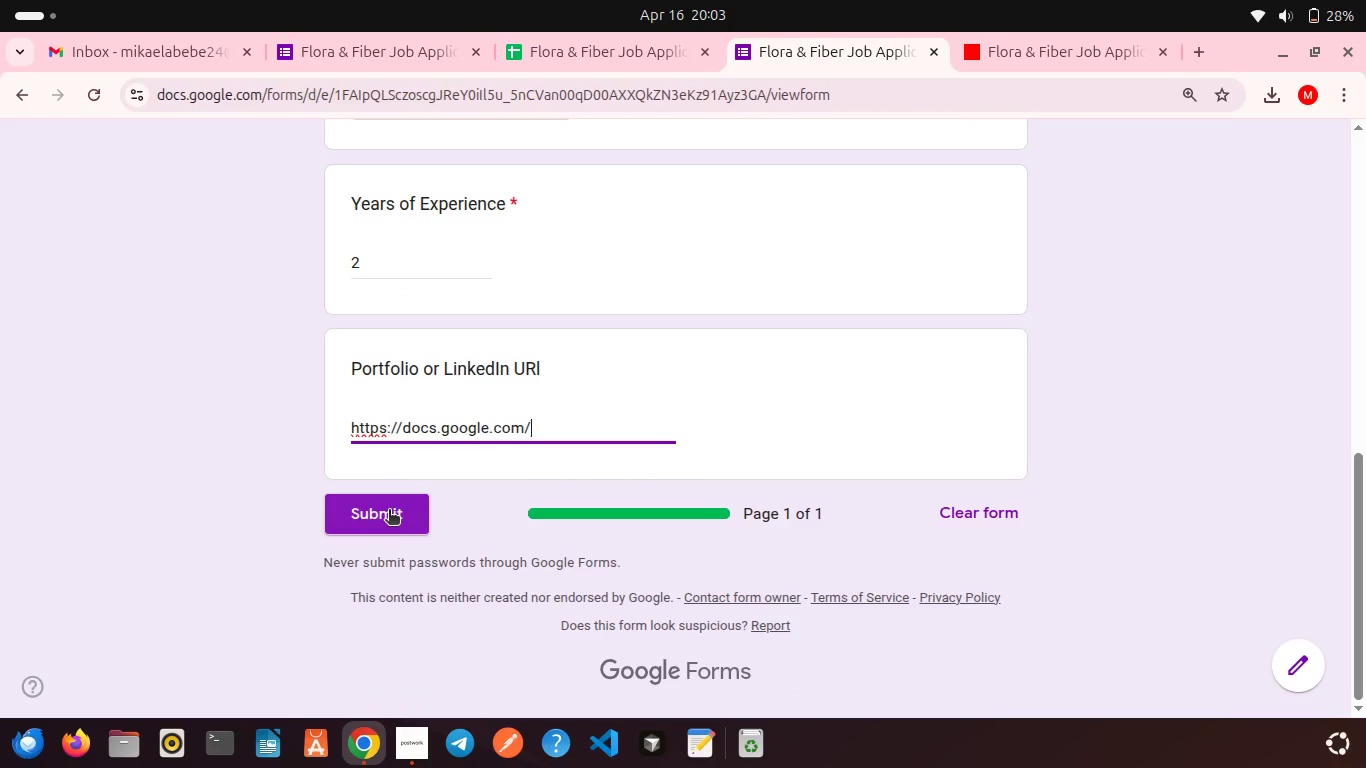 
left_click([389, 511])
 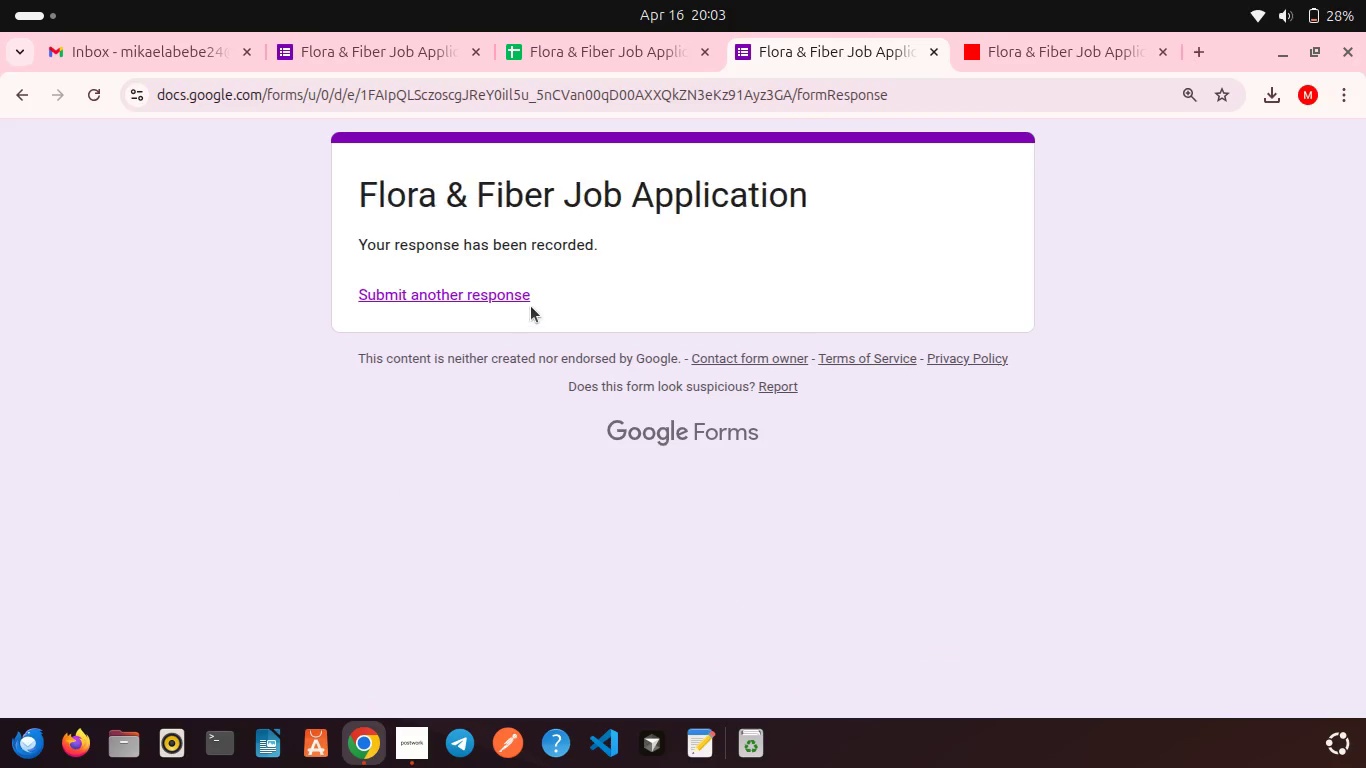 
left_click([491, 293])
 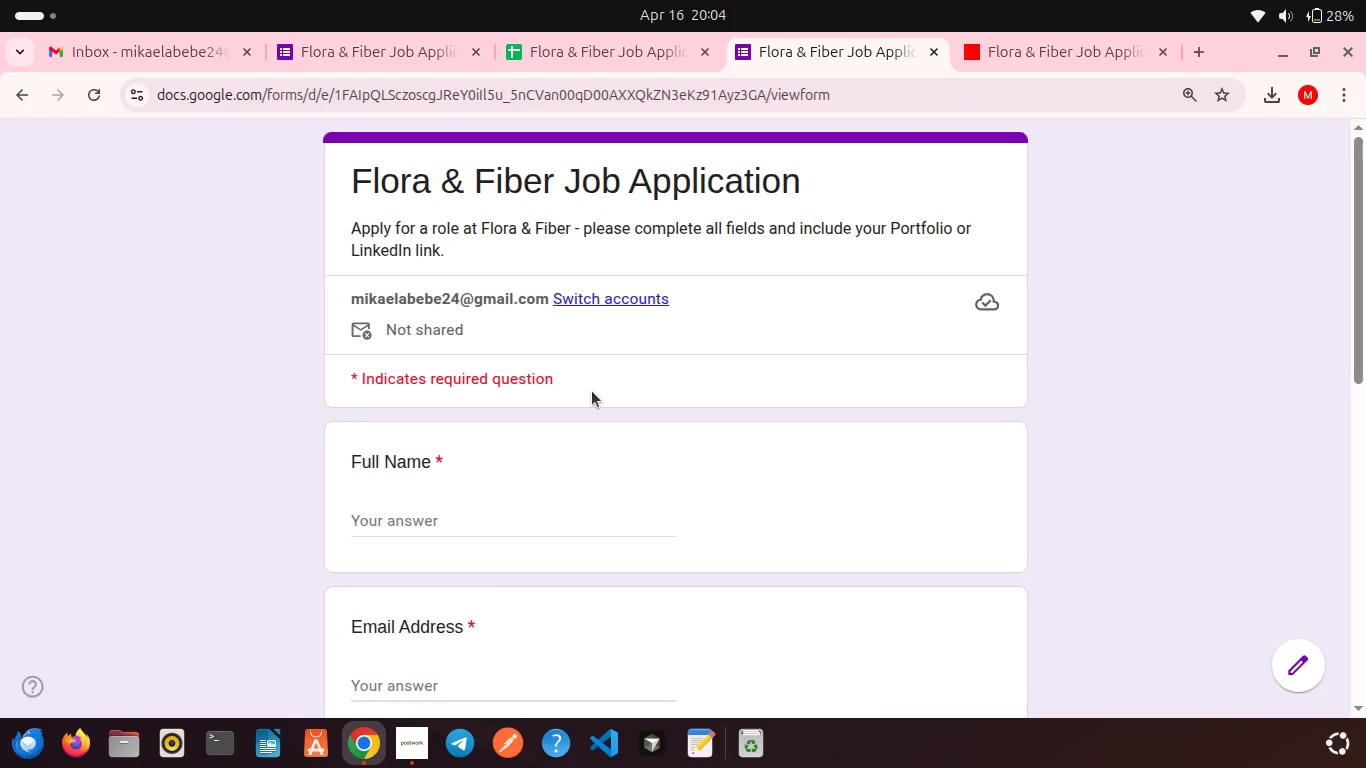 
scroll: coordinate [592, 391], scroll_direction: down, amount: 3.0
 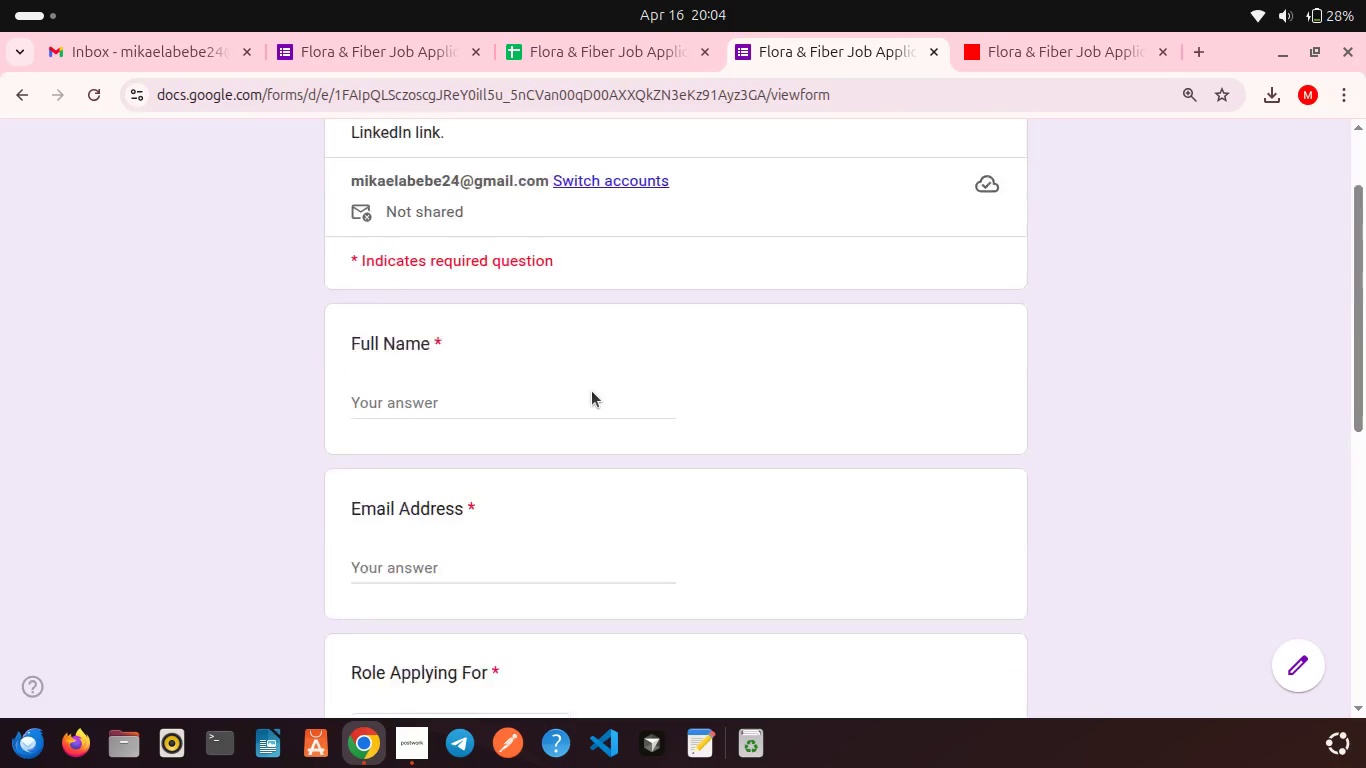 
scroll: coordinate [592, 391], scroll_direction: up, amount: 5.0
 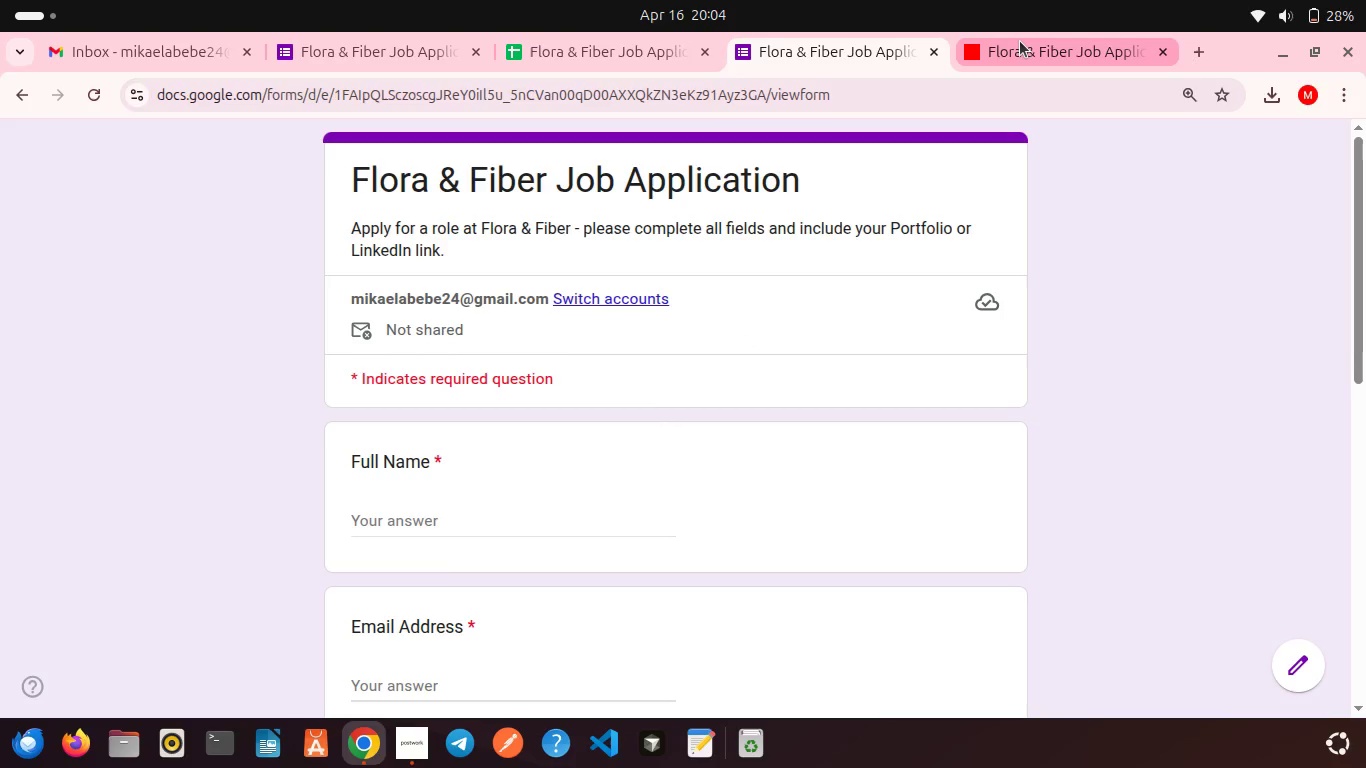 
left_click([1020, 41])
 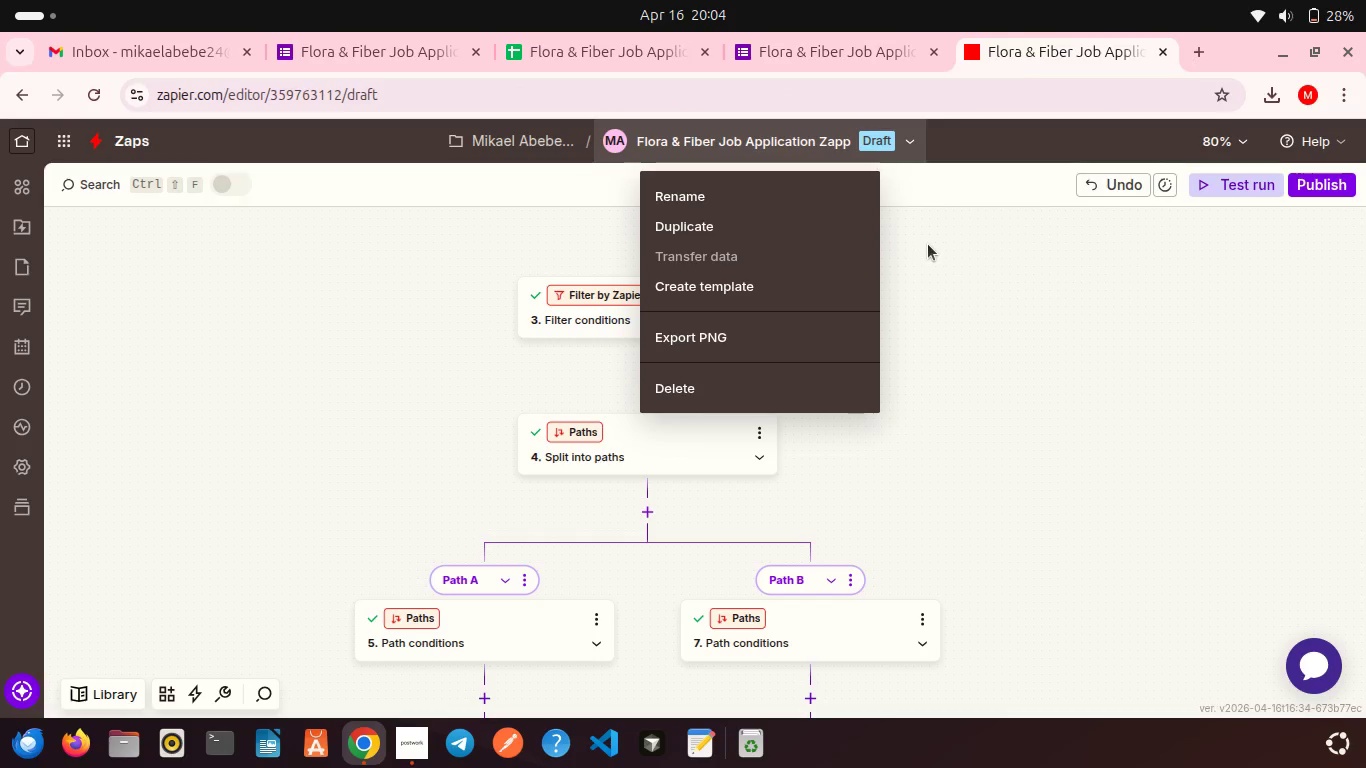 
left_click([928, 244])
 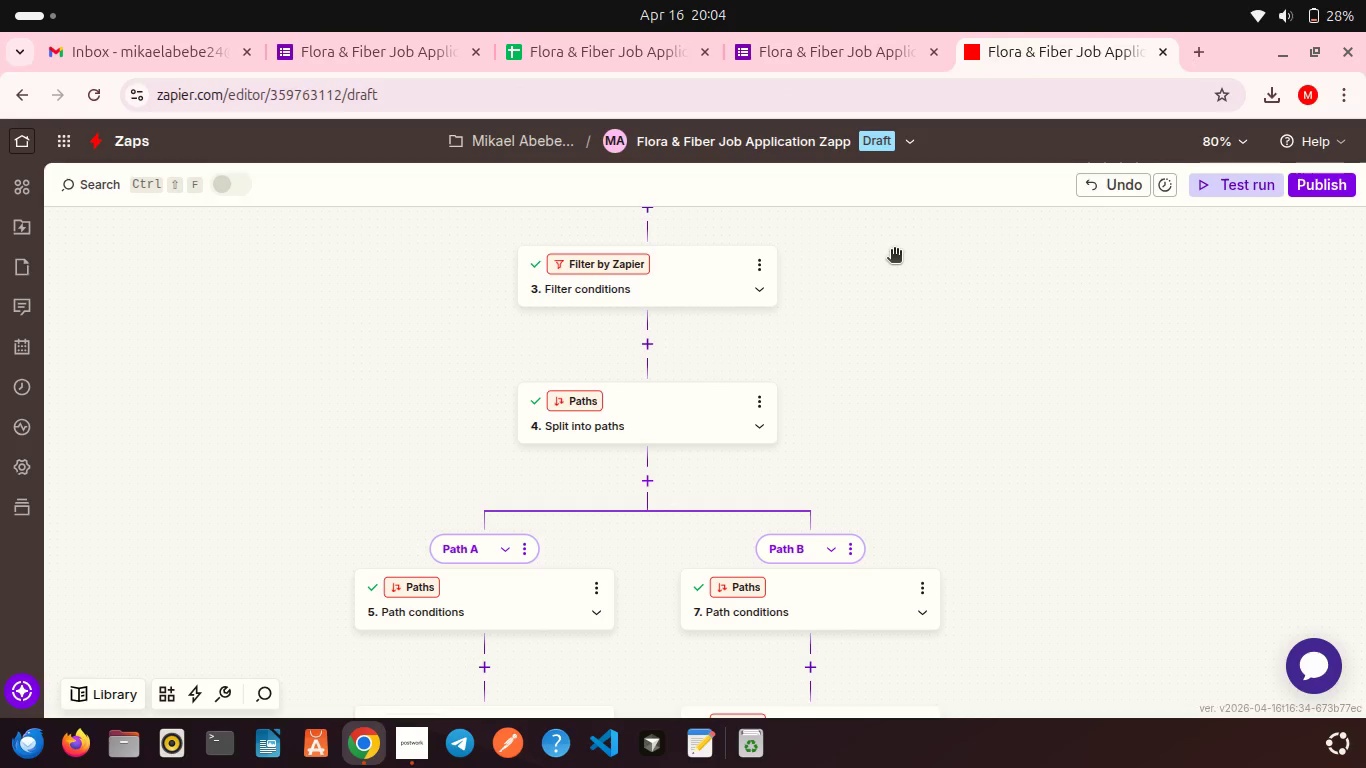 
scroll: coordinate [894, 251], scroll_direction: up, amount: 3.0
 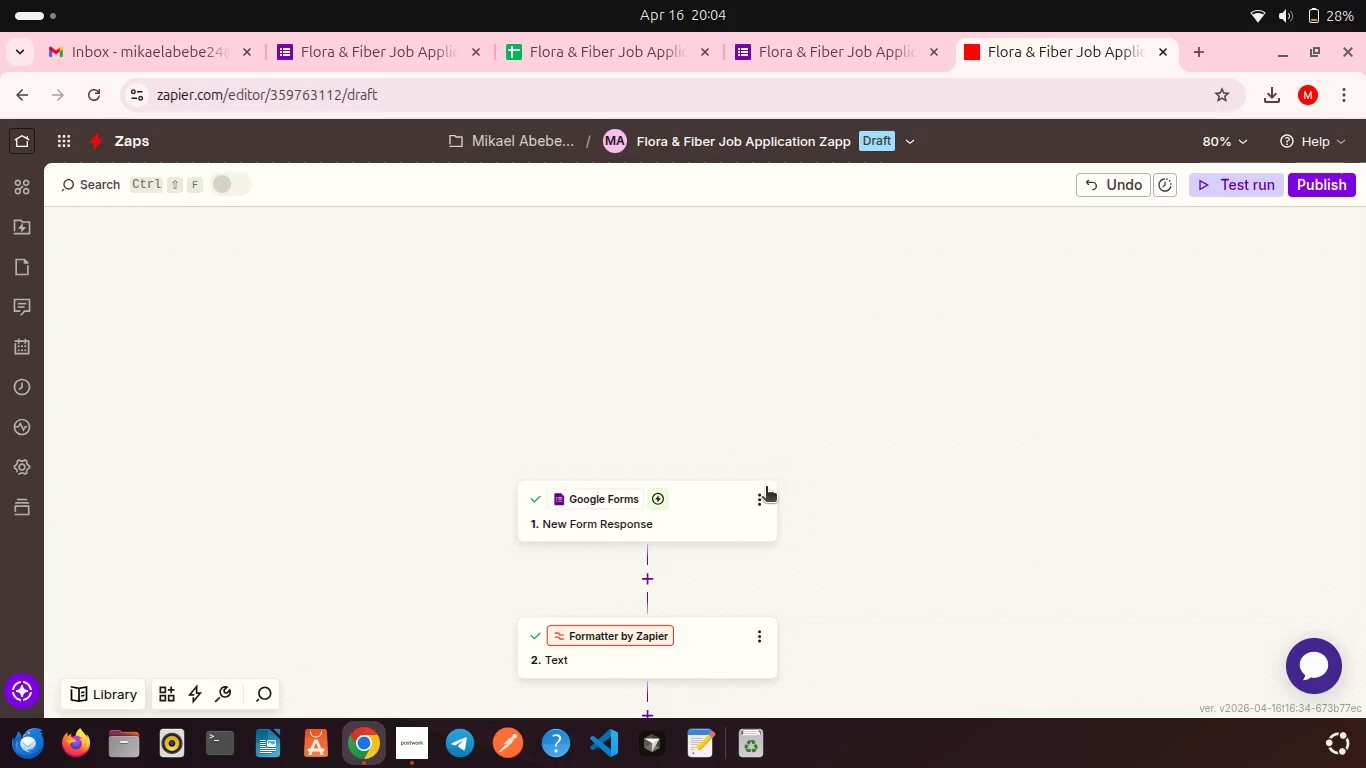 
scroll: coordinate [766, 488], scroll_direction: down, amount: 2.0
 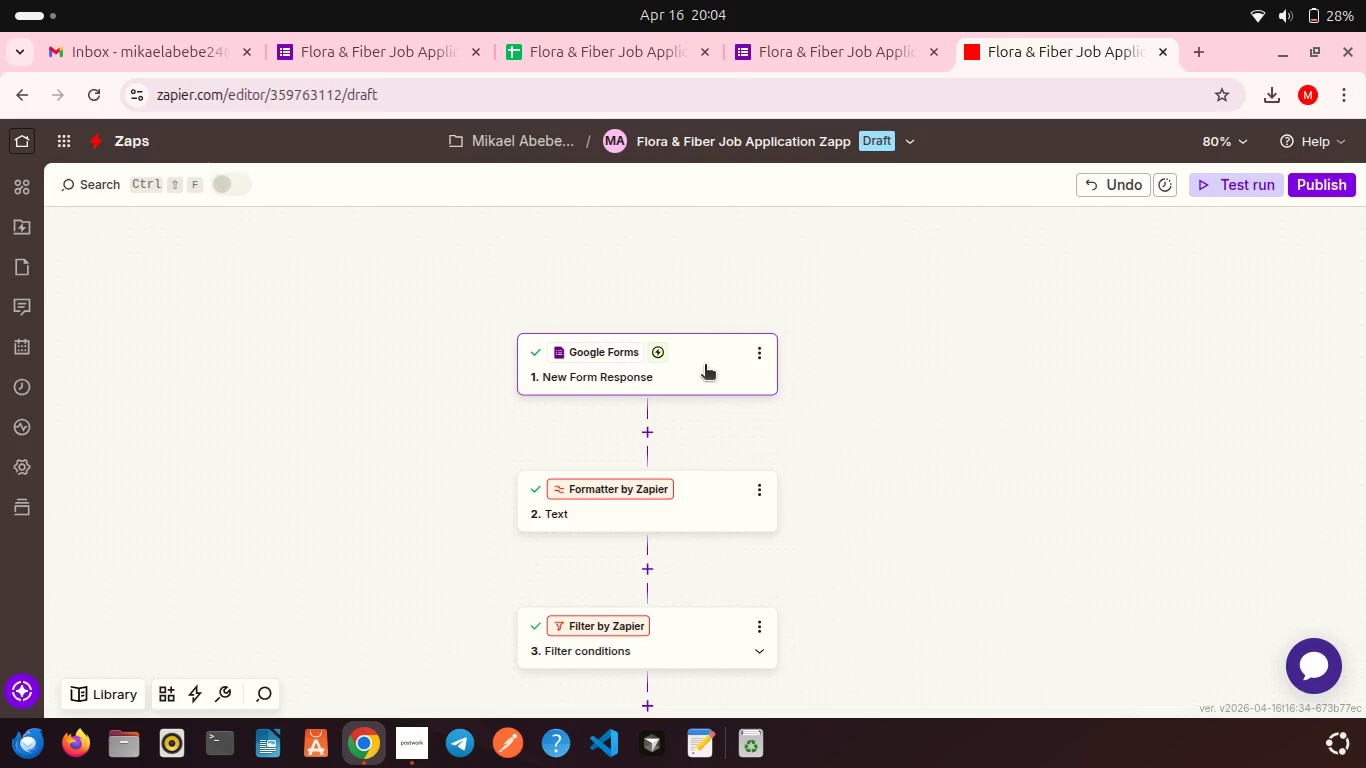 
left_click([705, 366])
 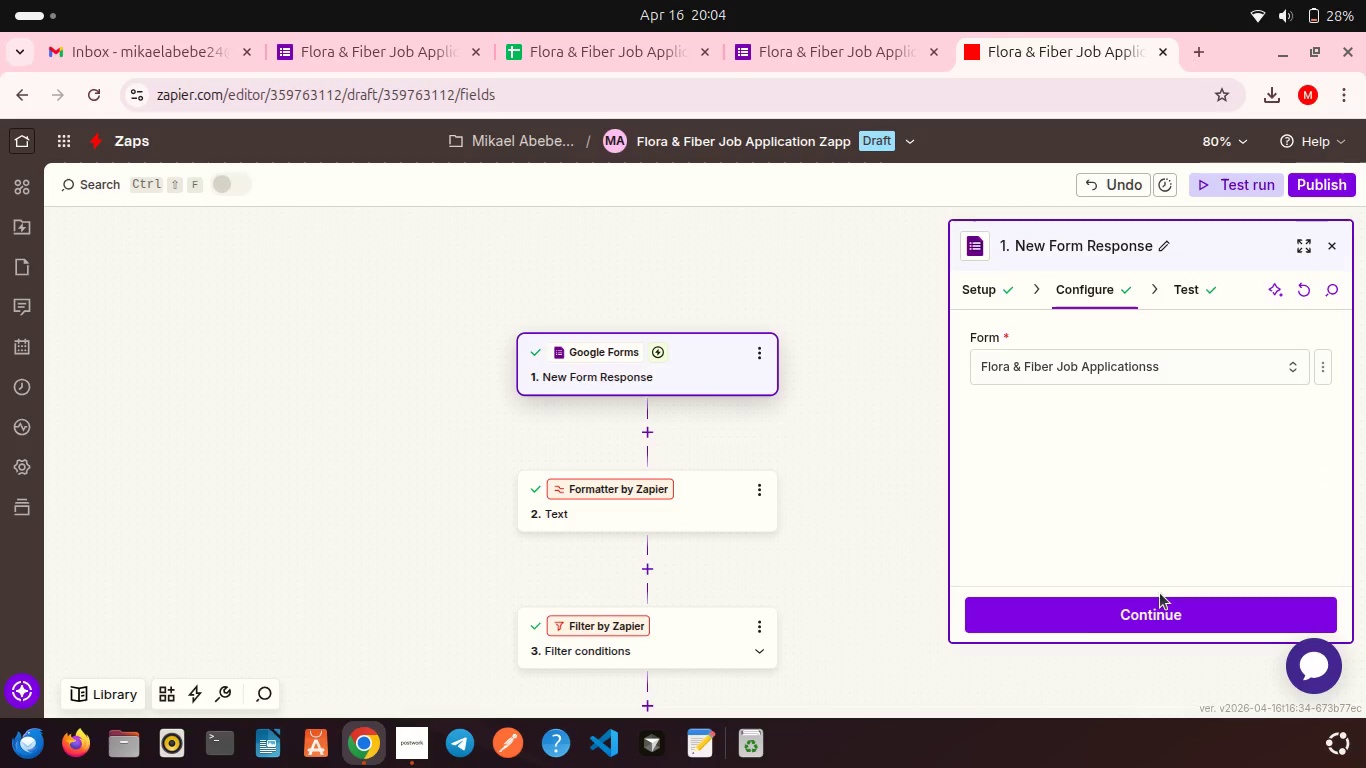 
left_click([1049, 612])
 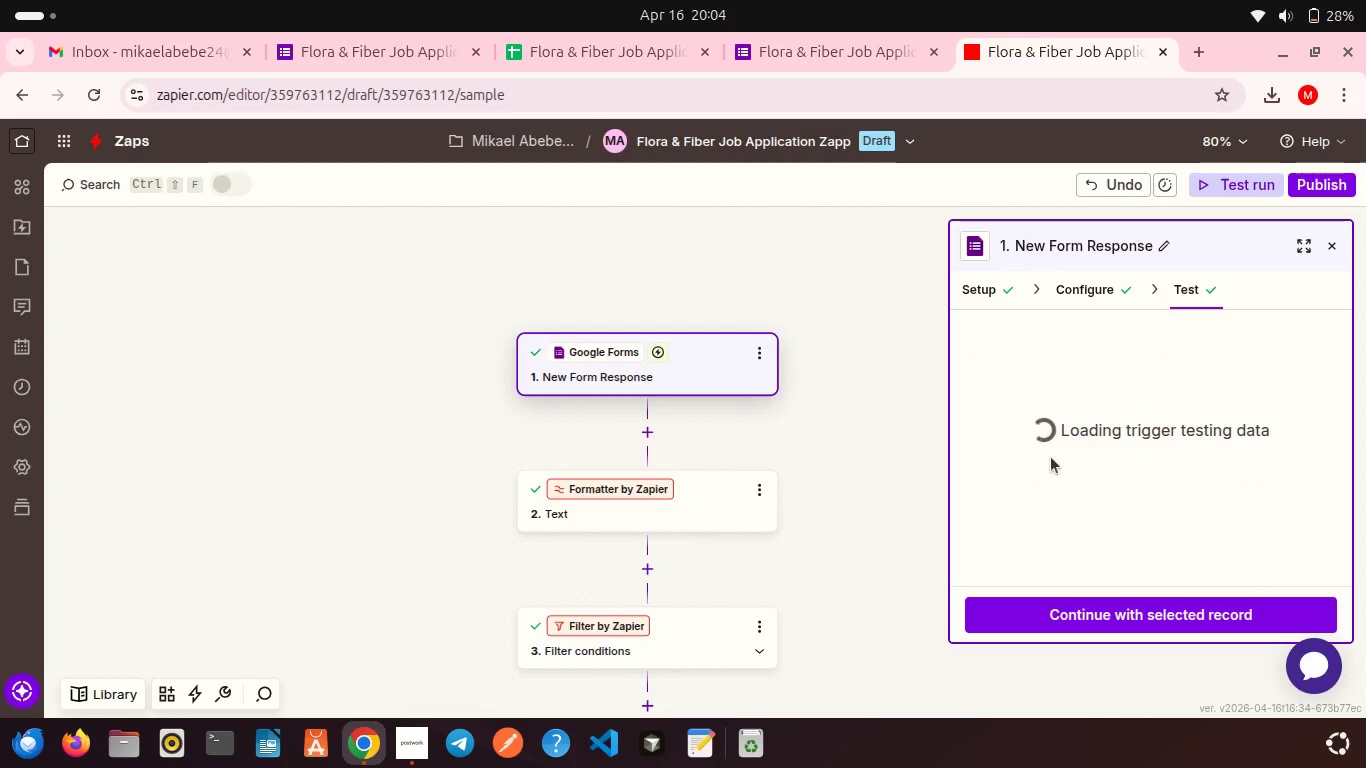 
scroll: coordinate [1101, 536], scroll_direction: down, amount: 13.0
 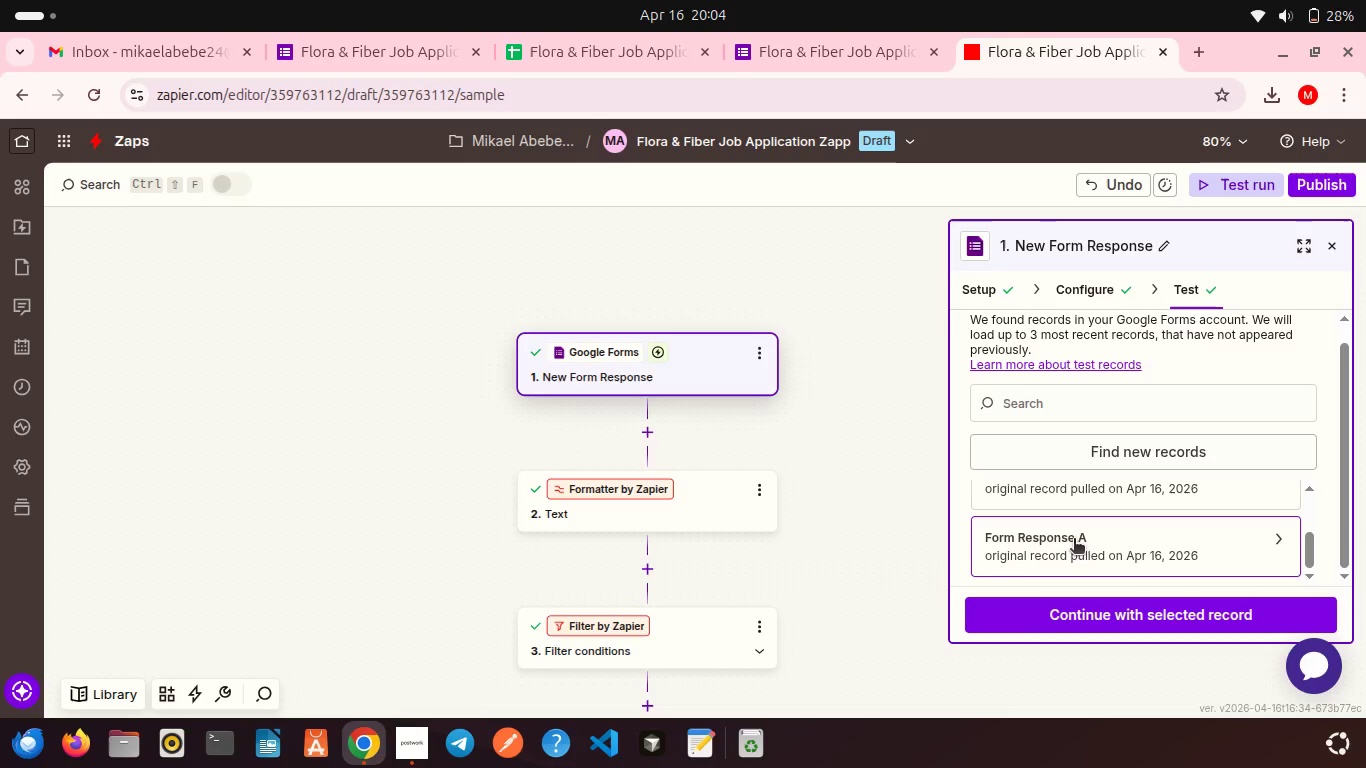 
left_click([1074, 540])
 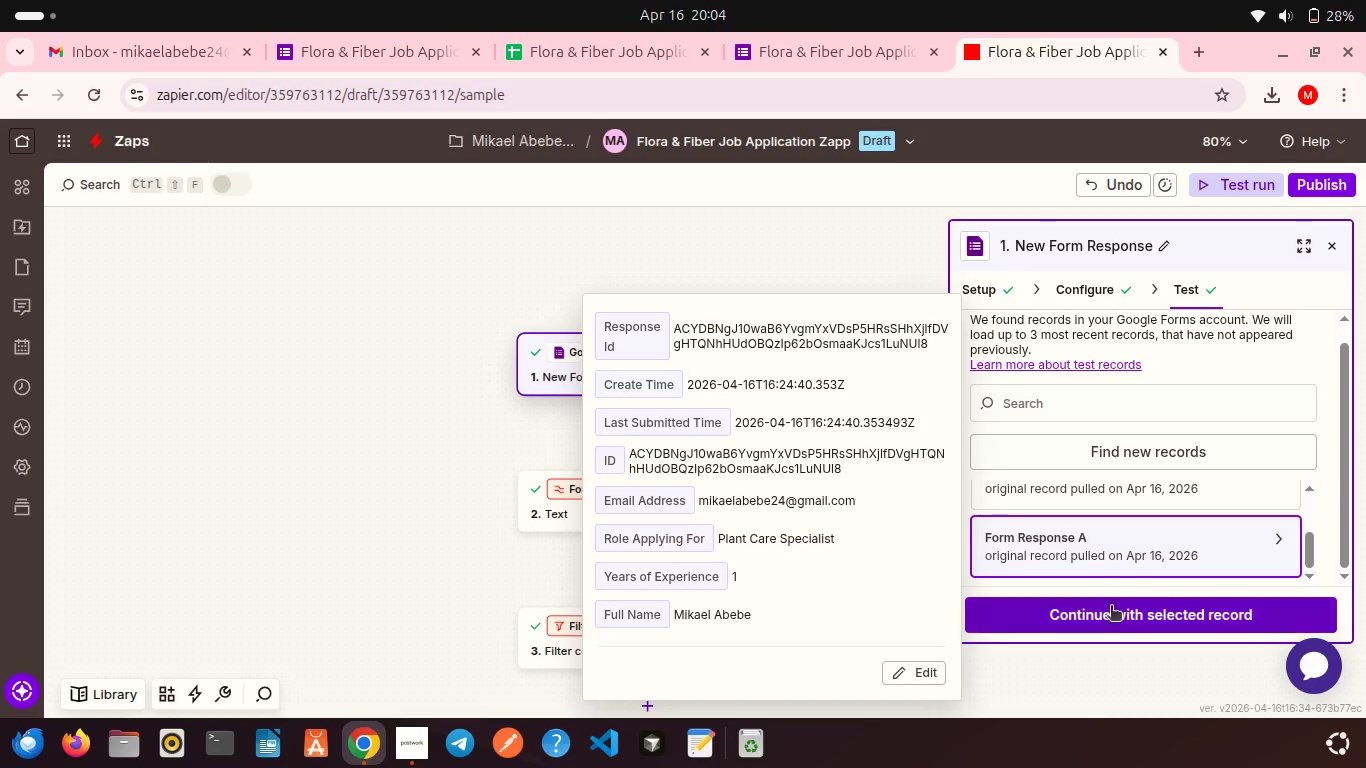 
left_click([1109, 611])
 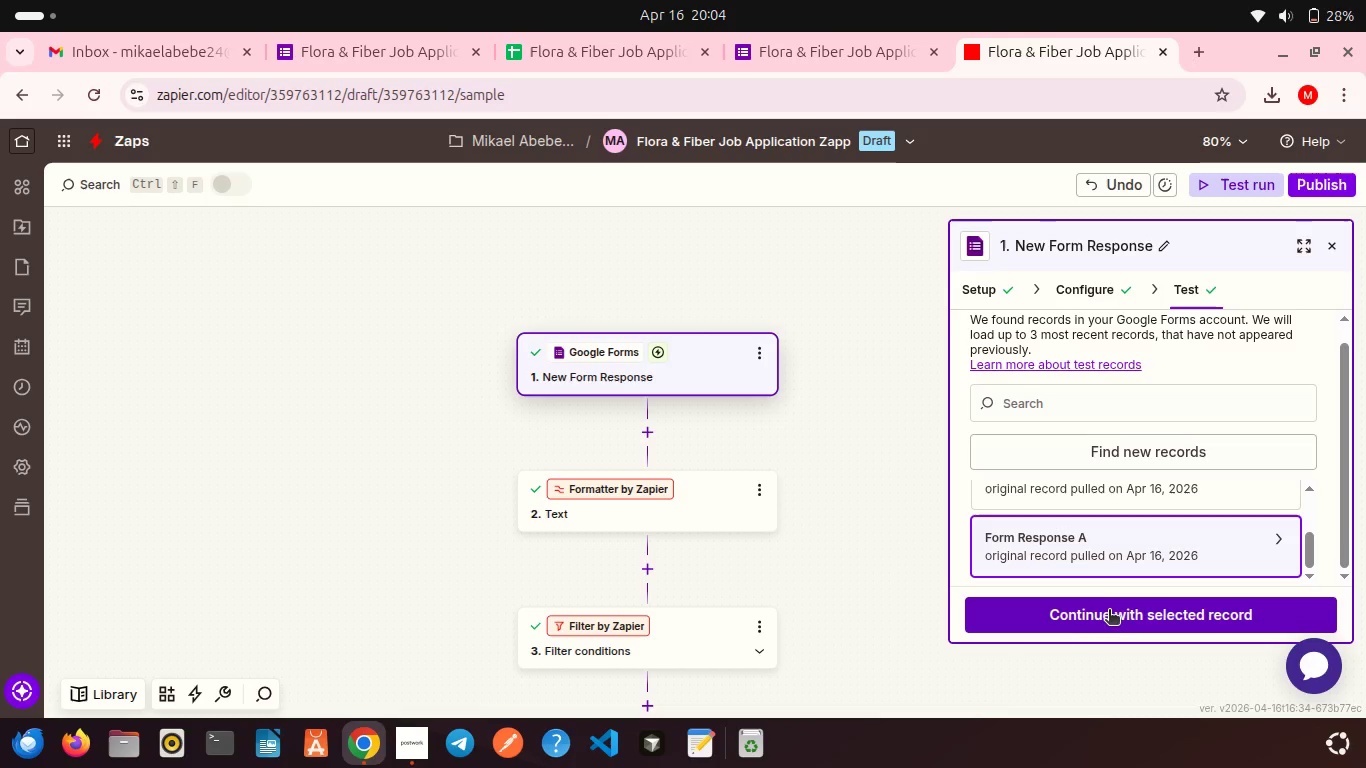 
left_click([1085, 611])
 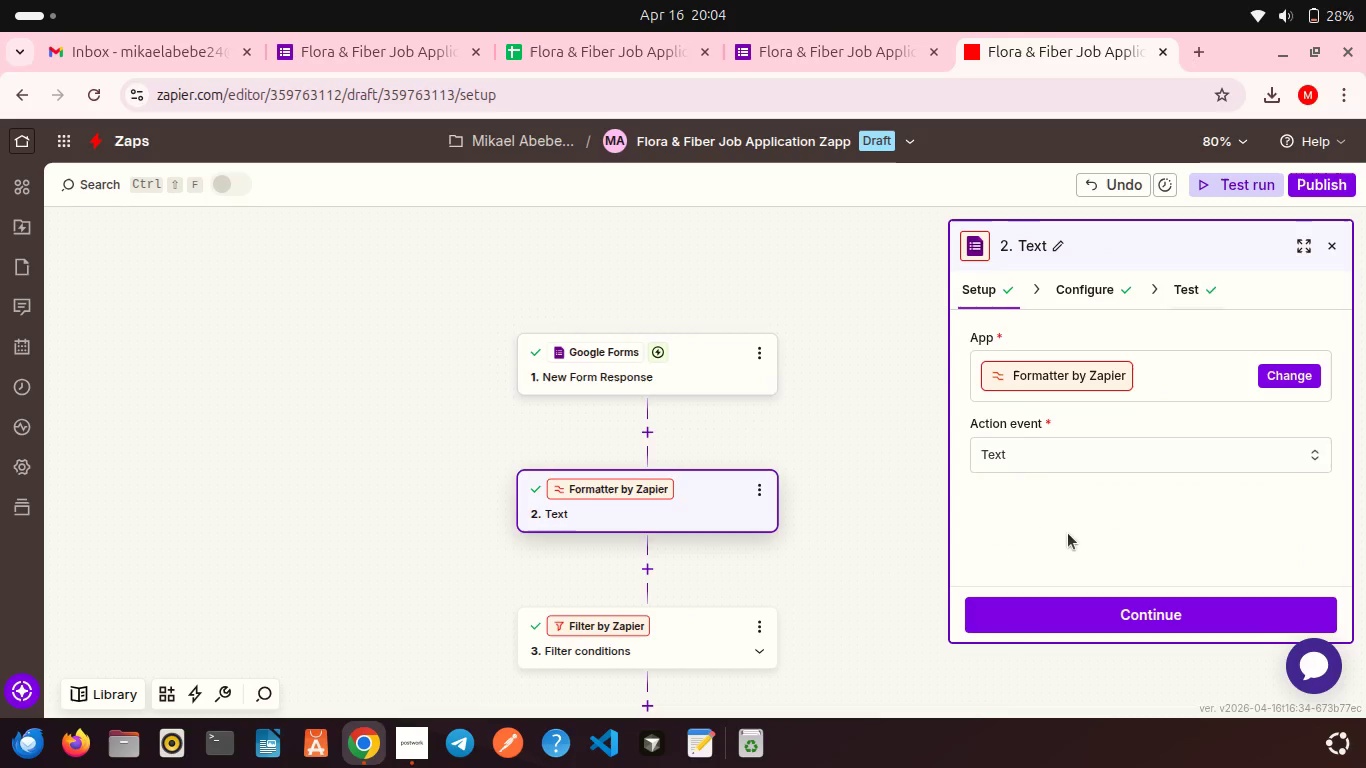 
scroll: coordinate [1068, 533], scroll_direction: down, amount: 3.0
 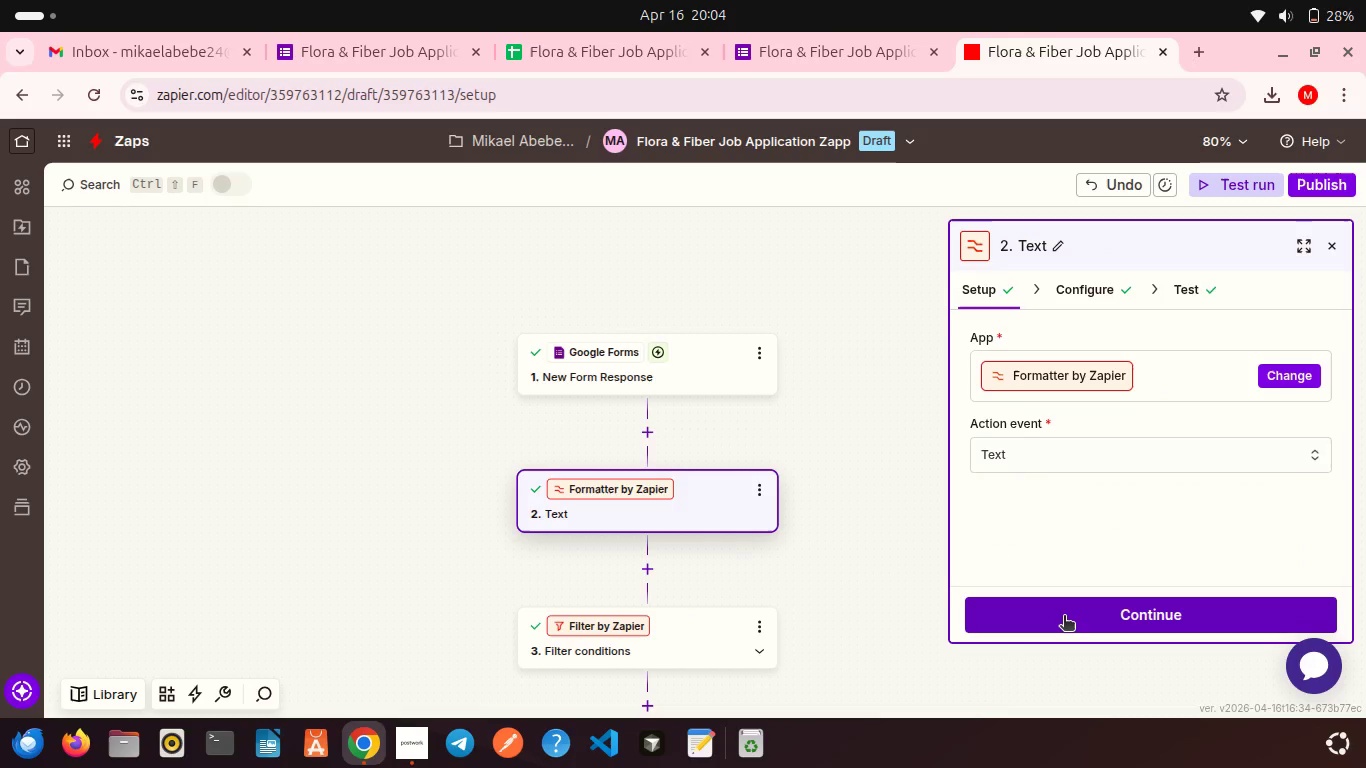 
left_click([1064, 617])
 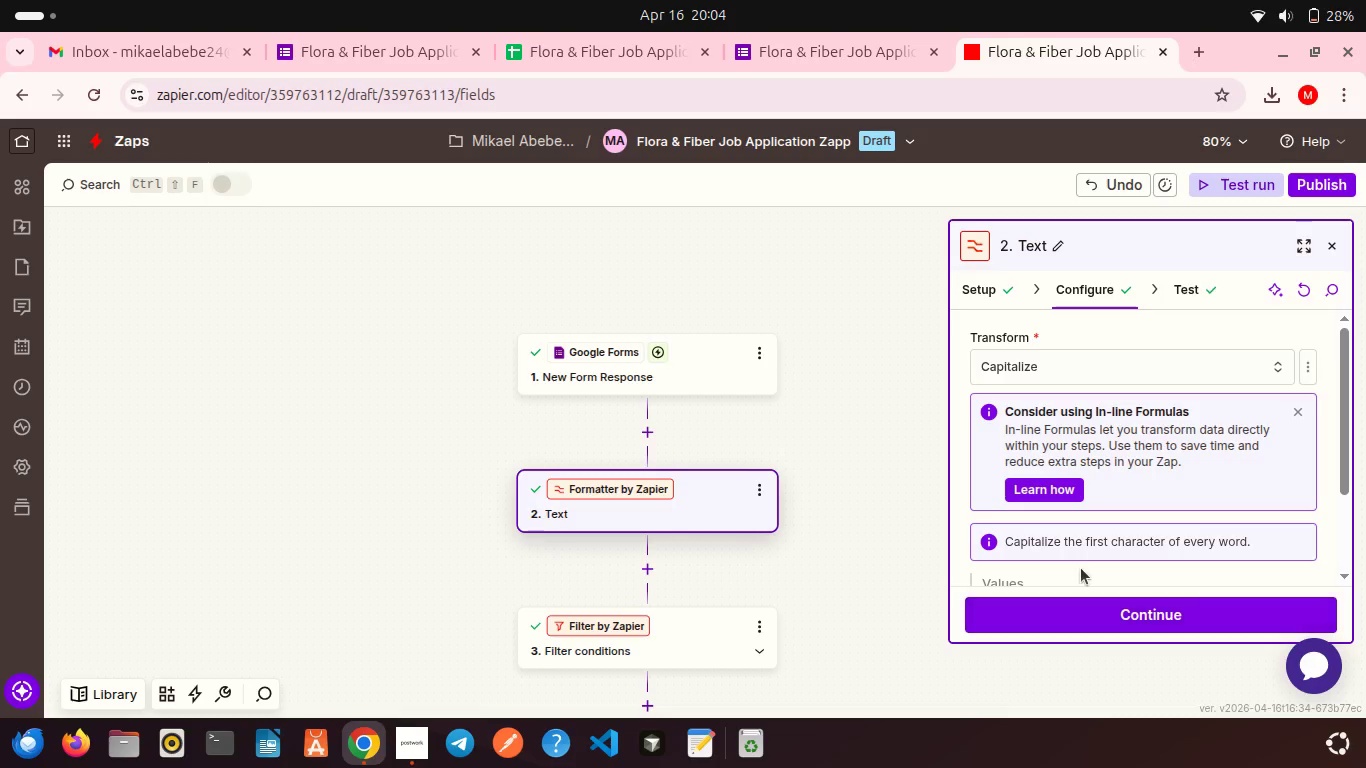 
scroll: coordinate [1081, 568], scroll_direction: down, amount: 6.0
 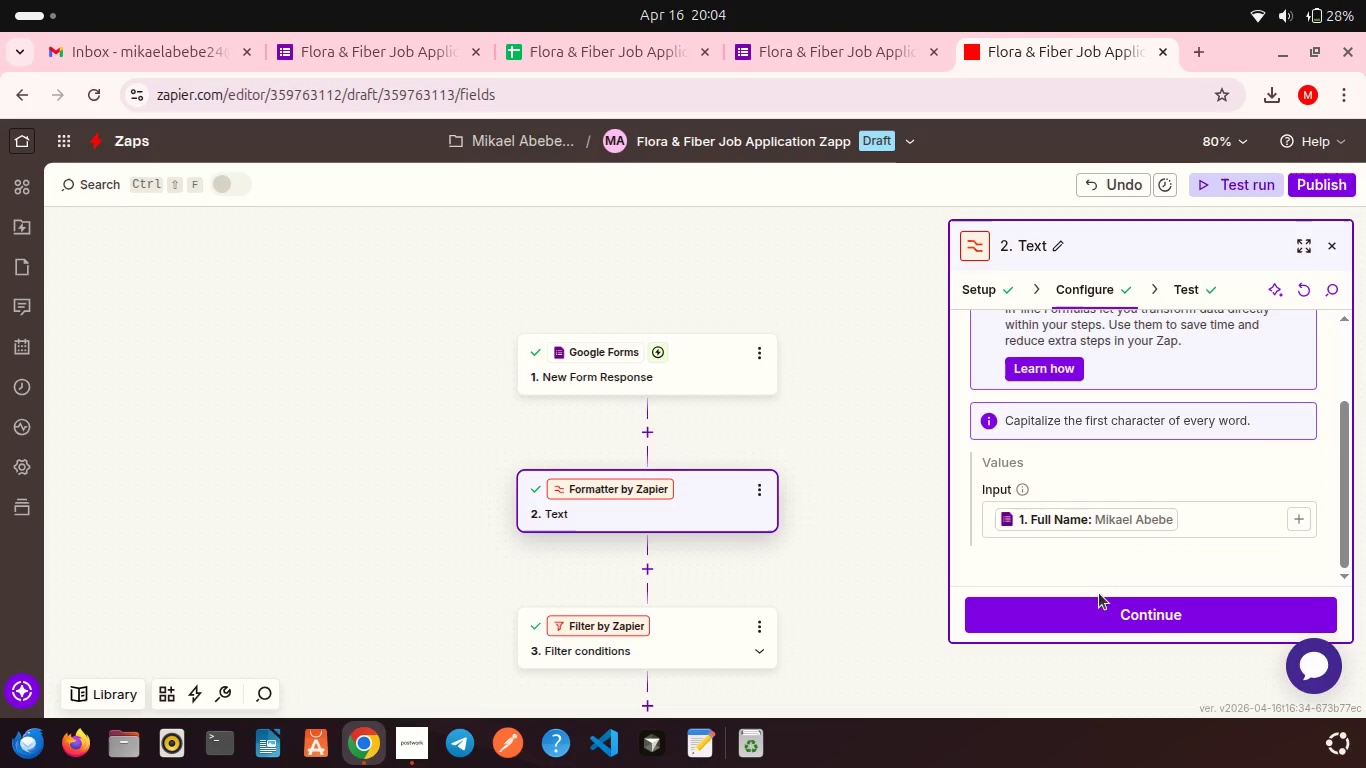 
left_click([1091, 610])
 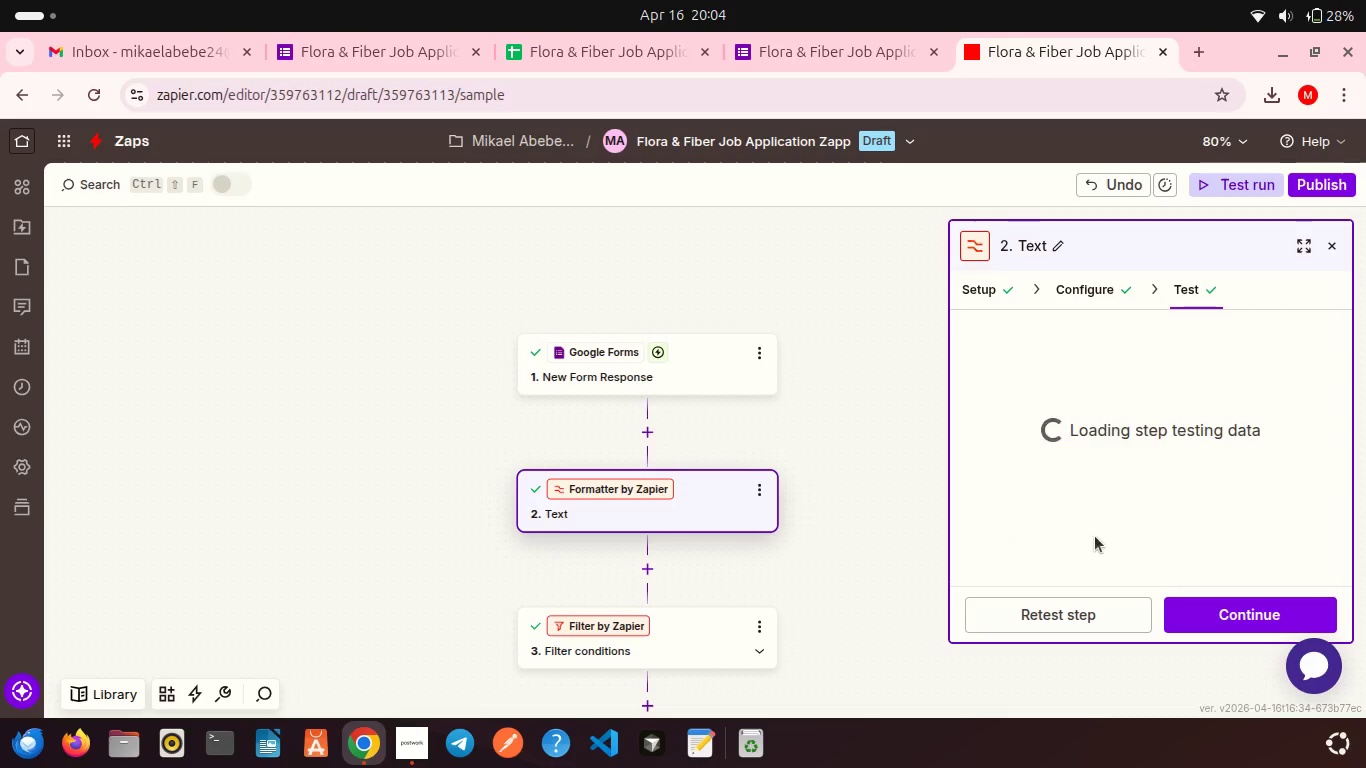 
scroll: coordinate [1079, 482], scroll_direction: down, amount: 1.0
 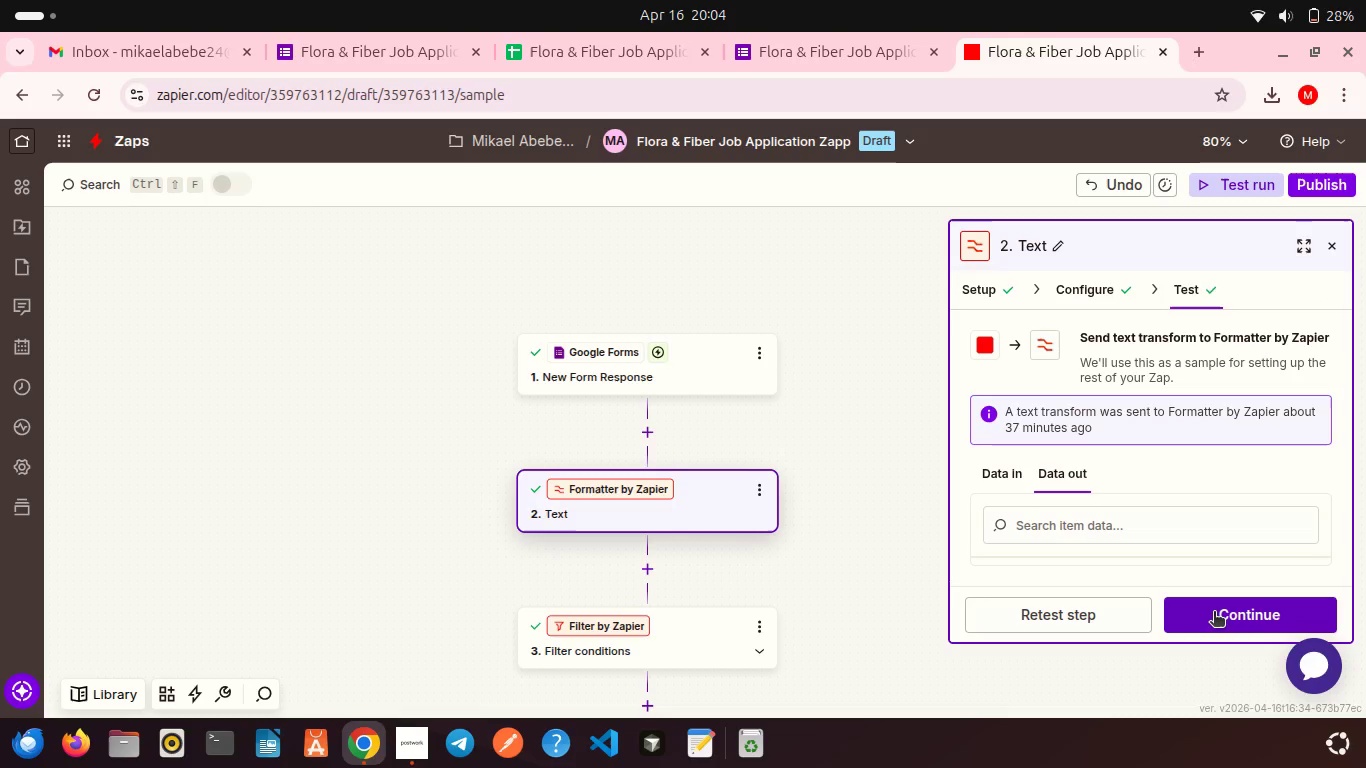 
left_click([1214, 613])
 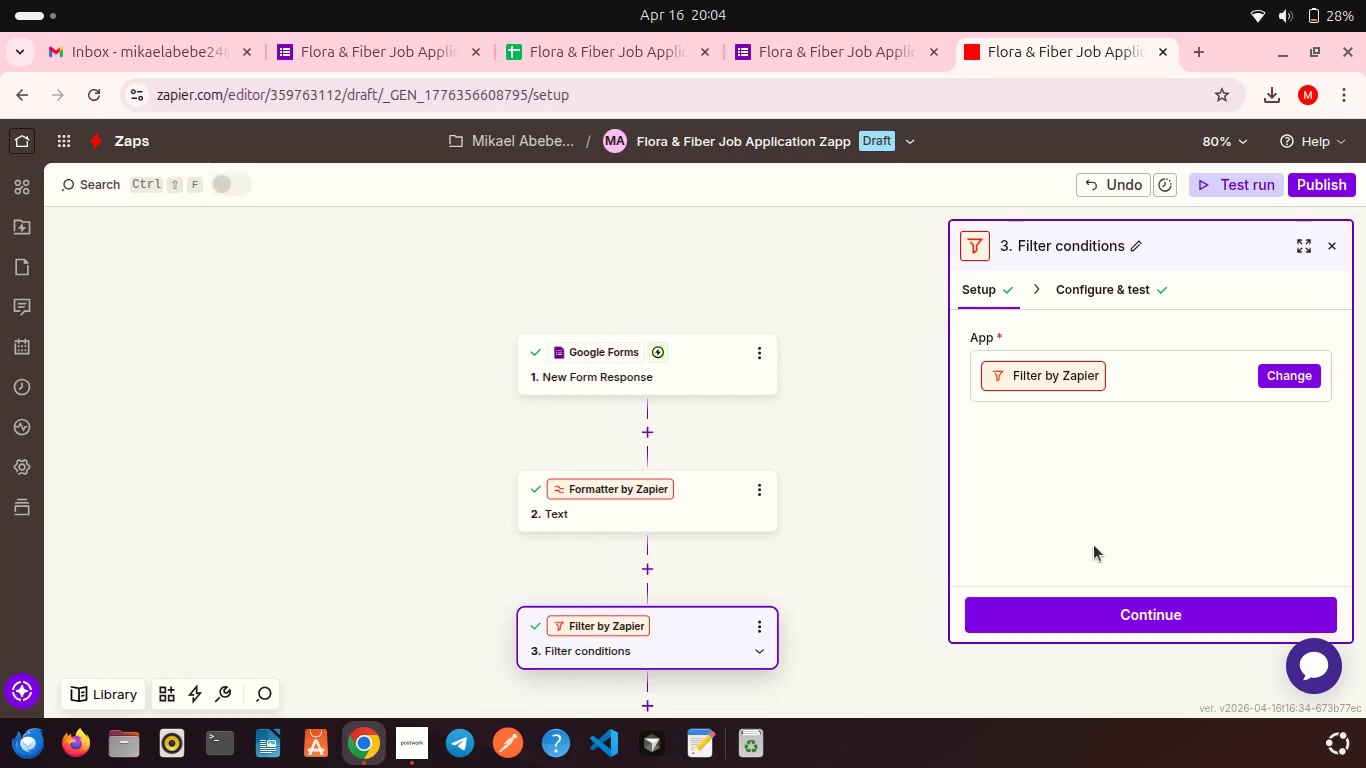 
scroll: coordinate [824, 526], scroll_direction: down, amount: 6.0
 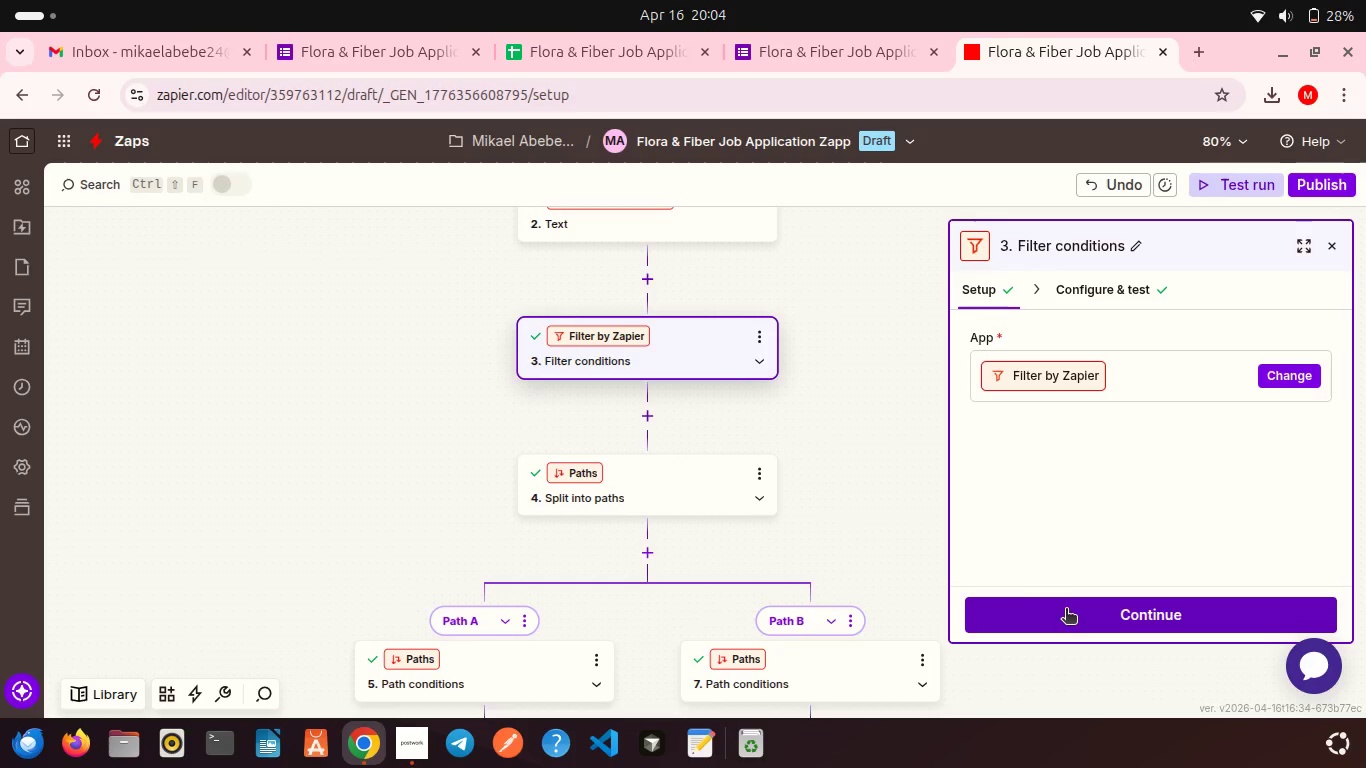 
left_click([1066, 610])
 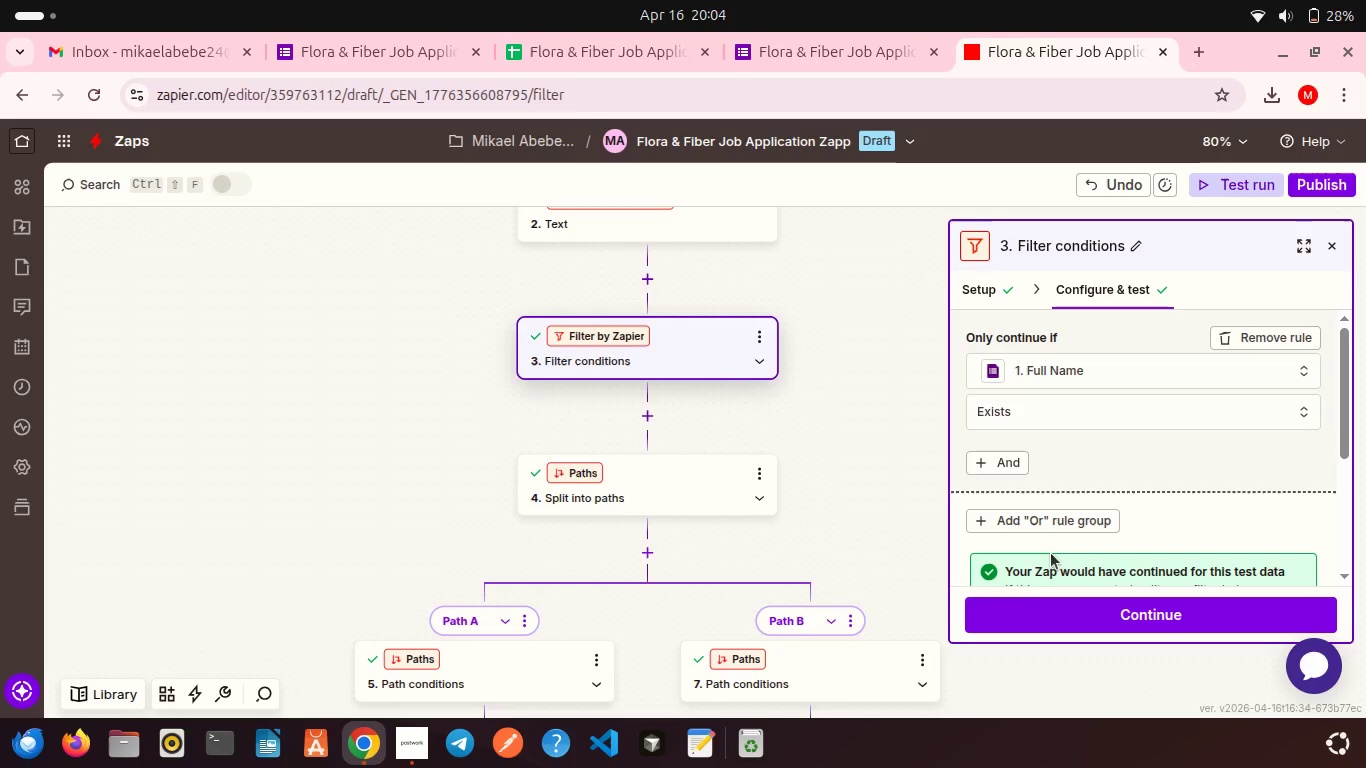 
scroll: coordinate [1051, 553], scroll_direction: down, amount: 4.0
 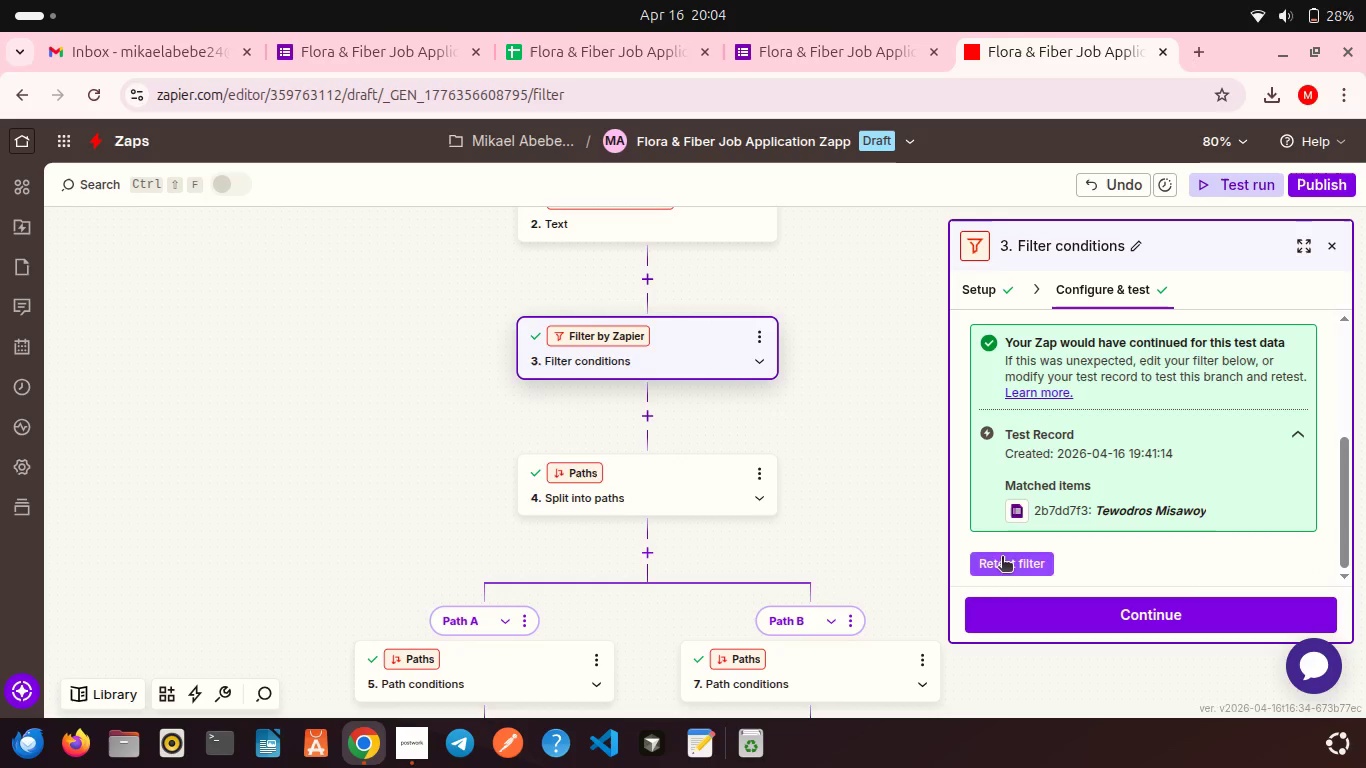 
left_click([1002, 558])
 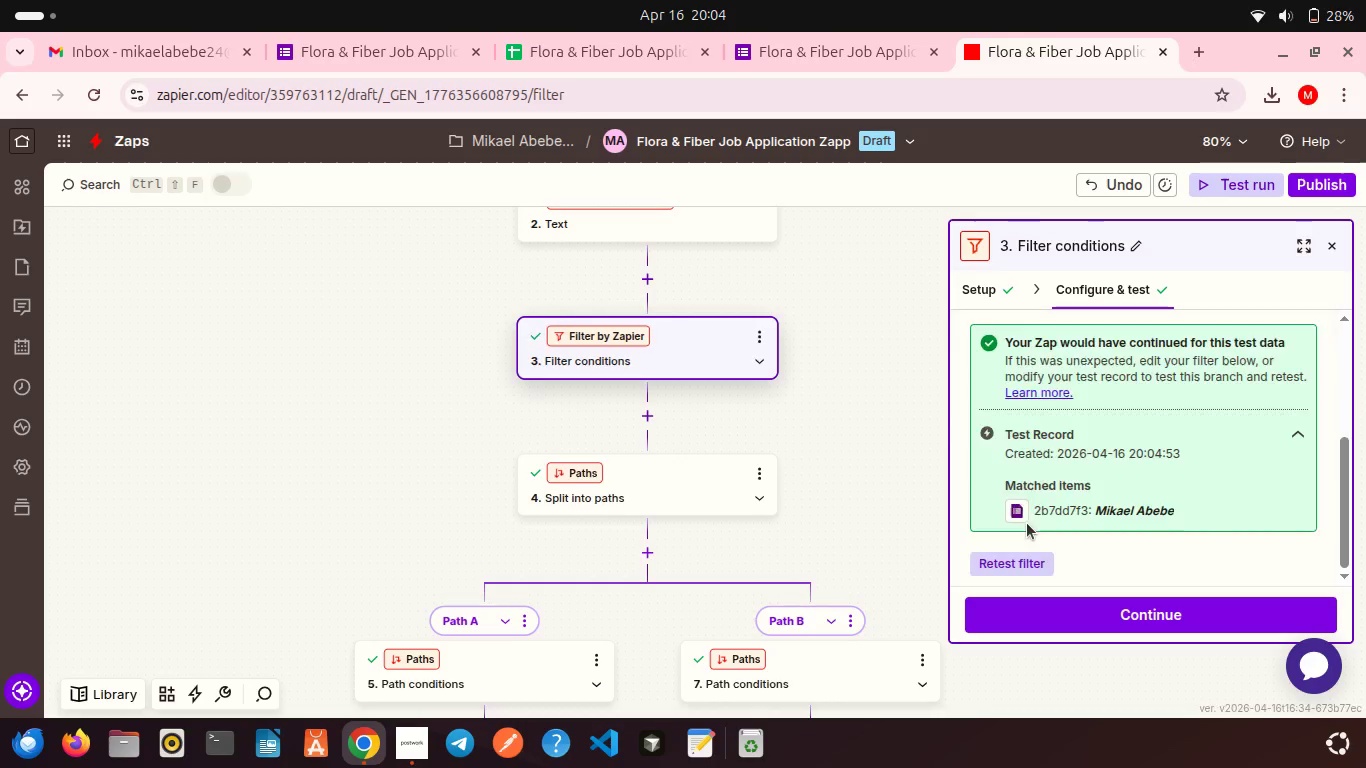 
scroll: coordinate [1027, 523], scroll_direction: down, amount: 7.0
 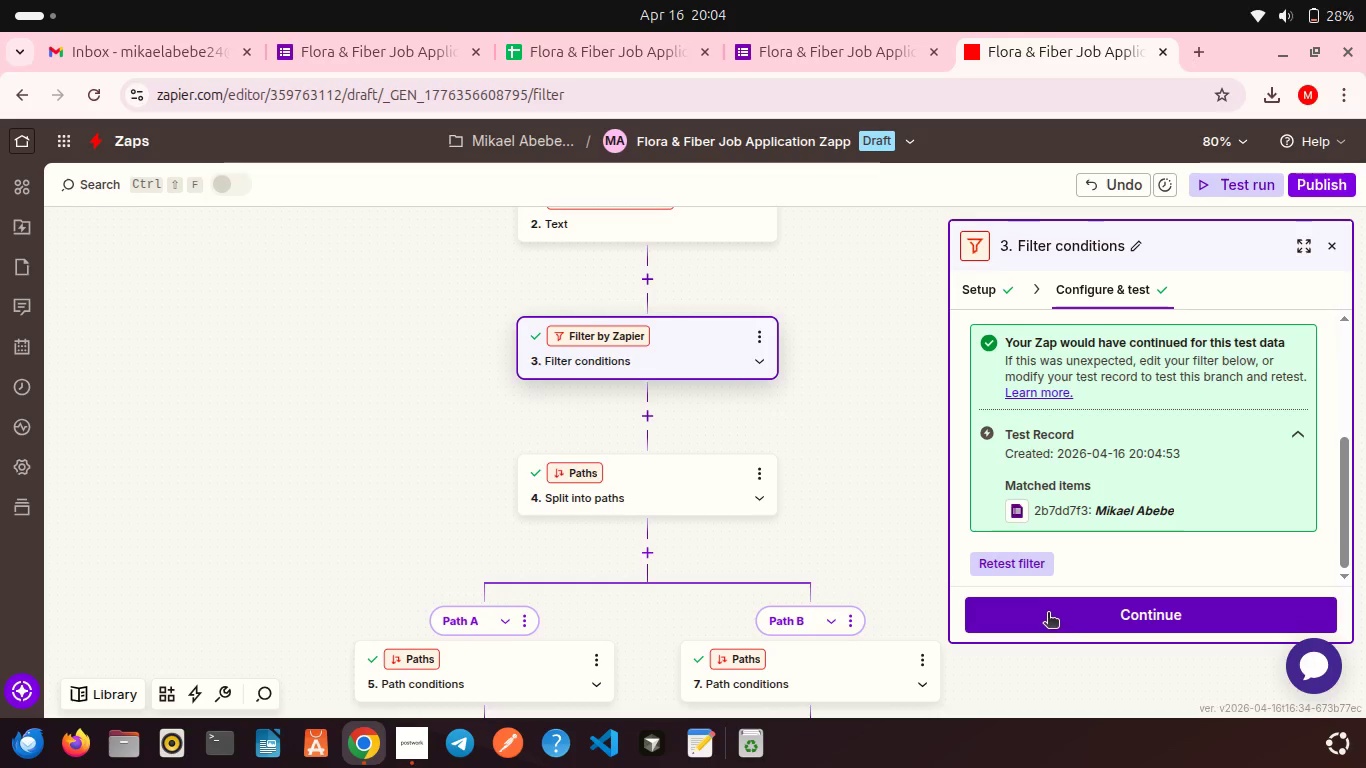 
left_click([1048, 614])
 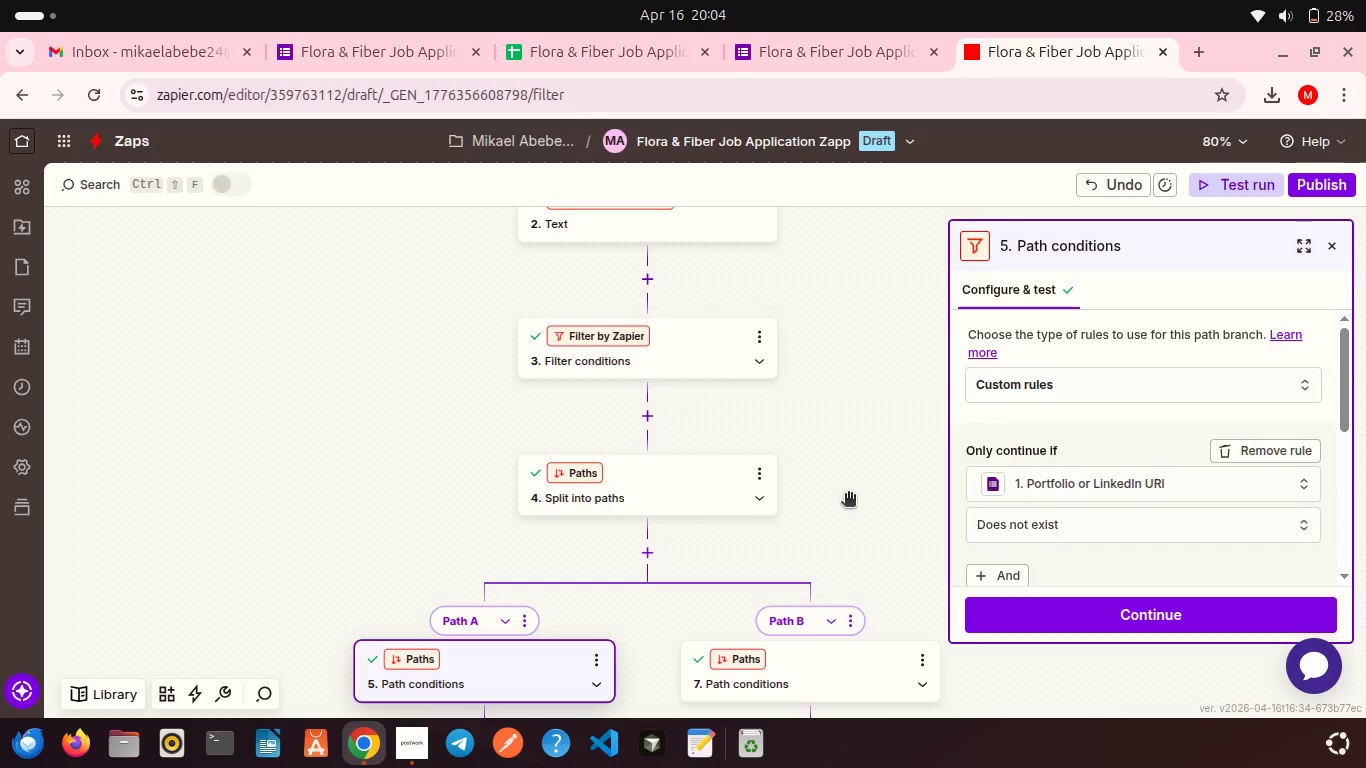 
right_click([848, 495])
 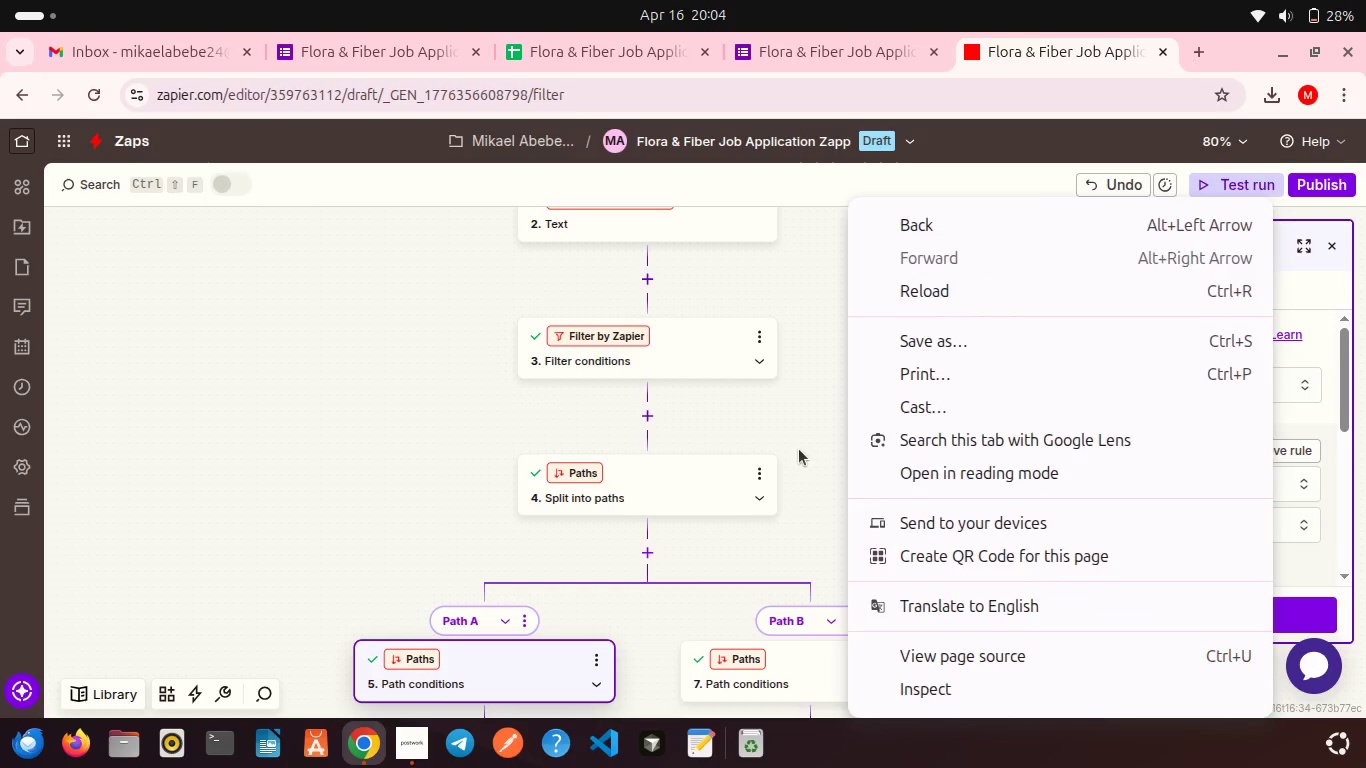 
left_click([799, 449])
 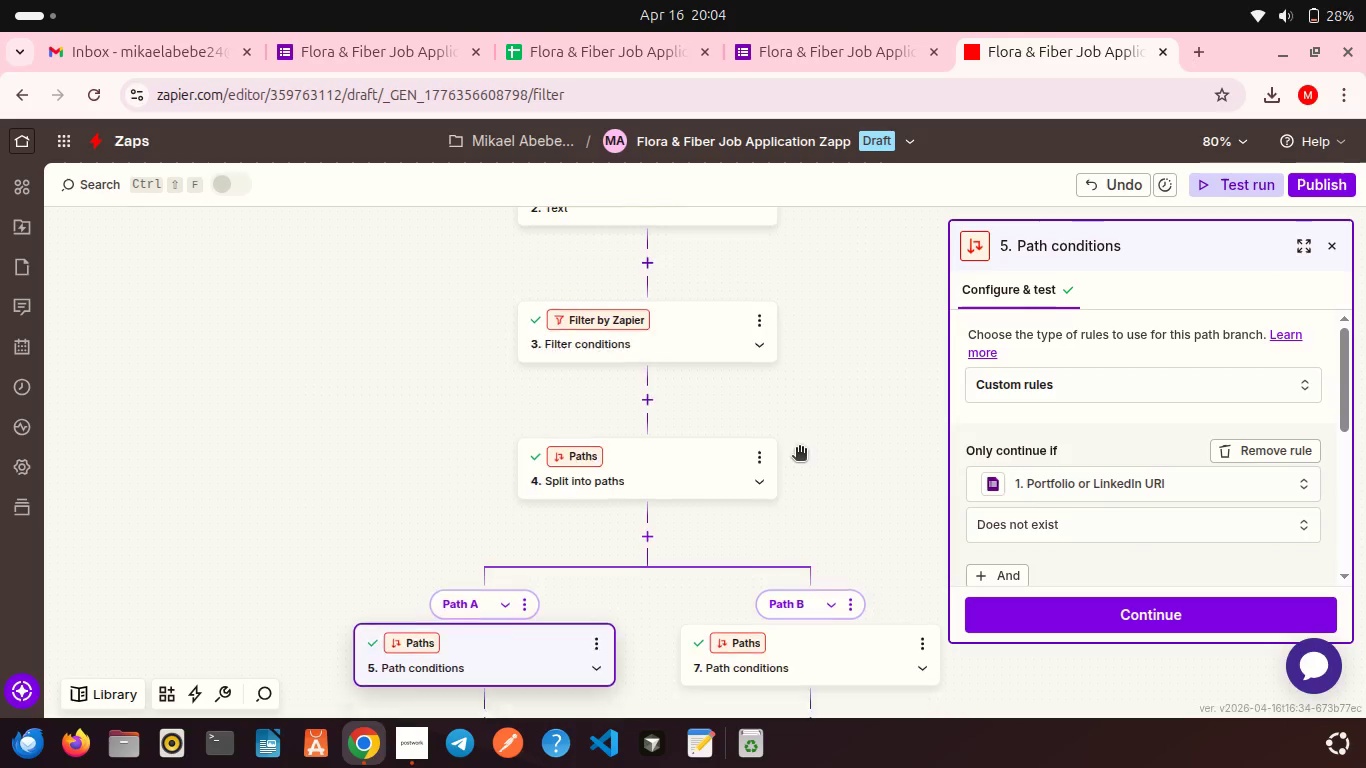 
scroll: coordinate [1096, 527], scroll_direction: down, amount: 11.0
 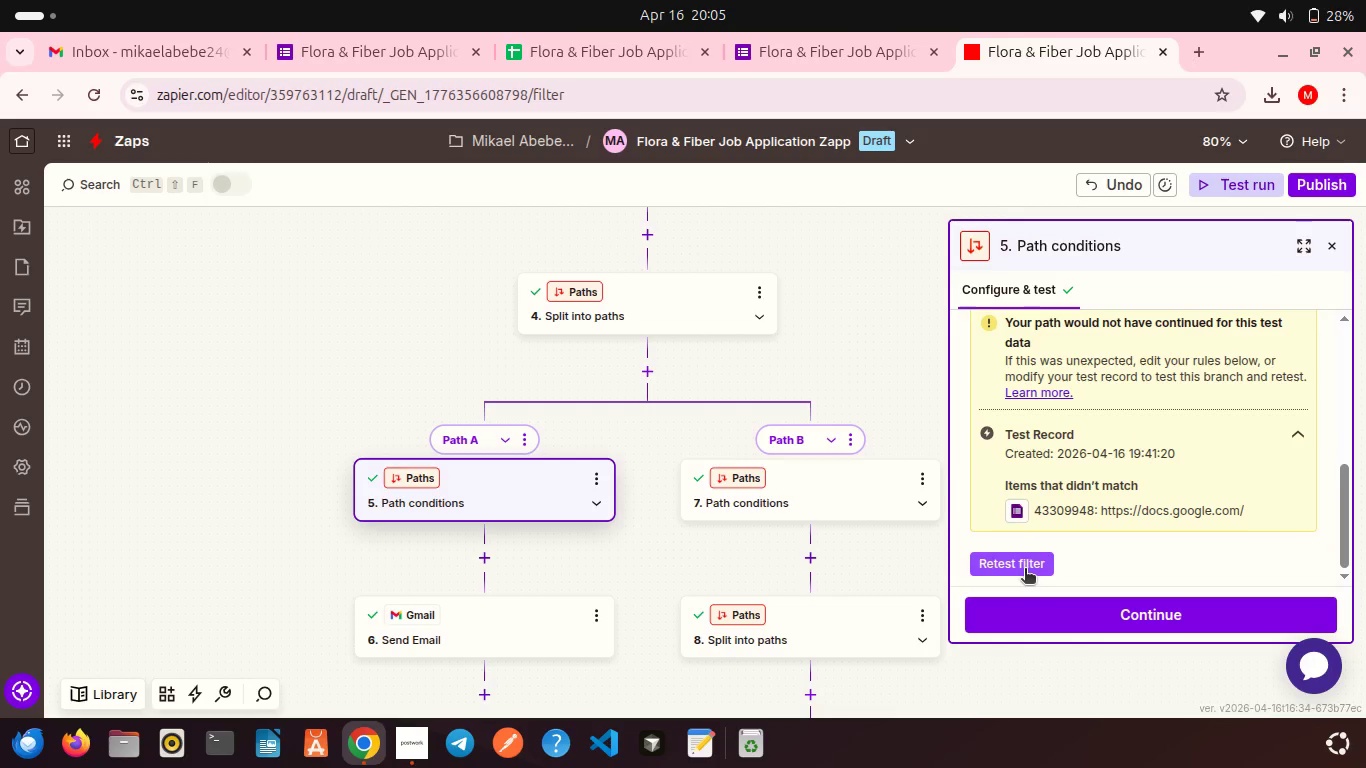 
left_click([1025, 570])
 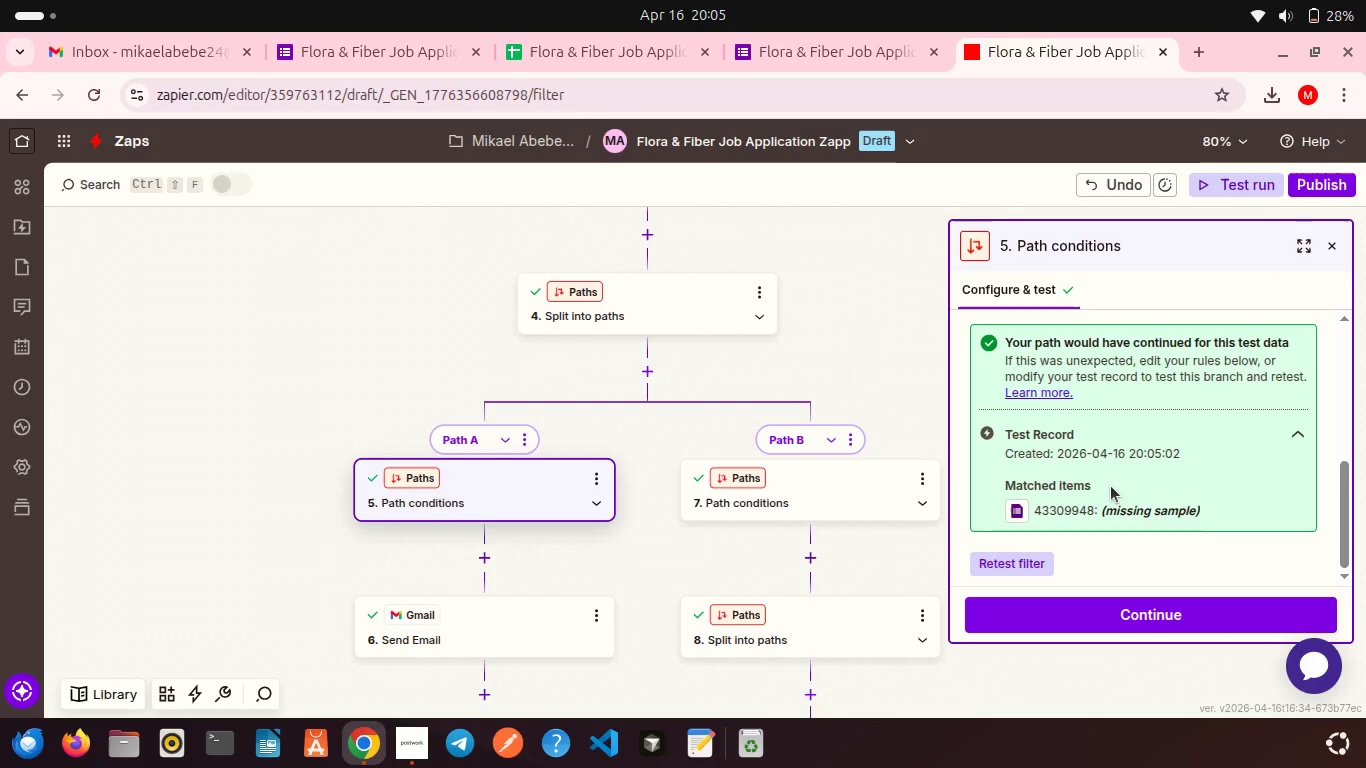 
scroll: coordinate [1111, 486], scroll_direction: down, amount: 6.0
 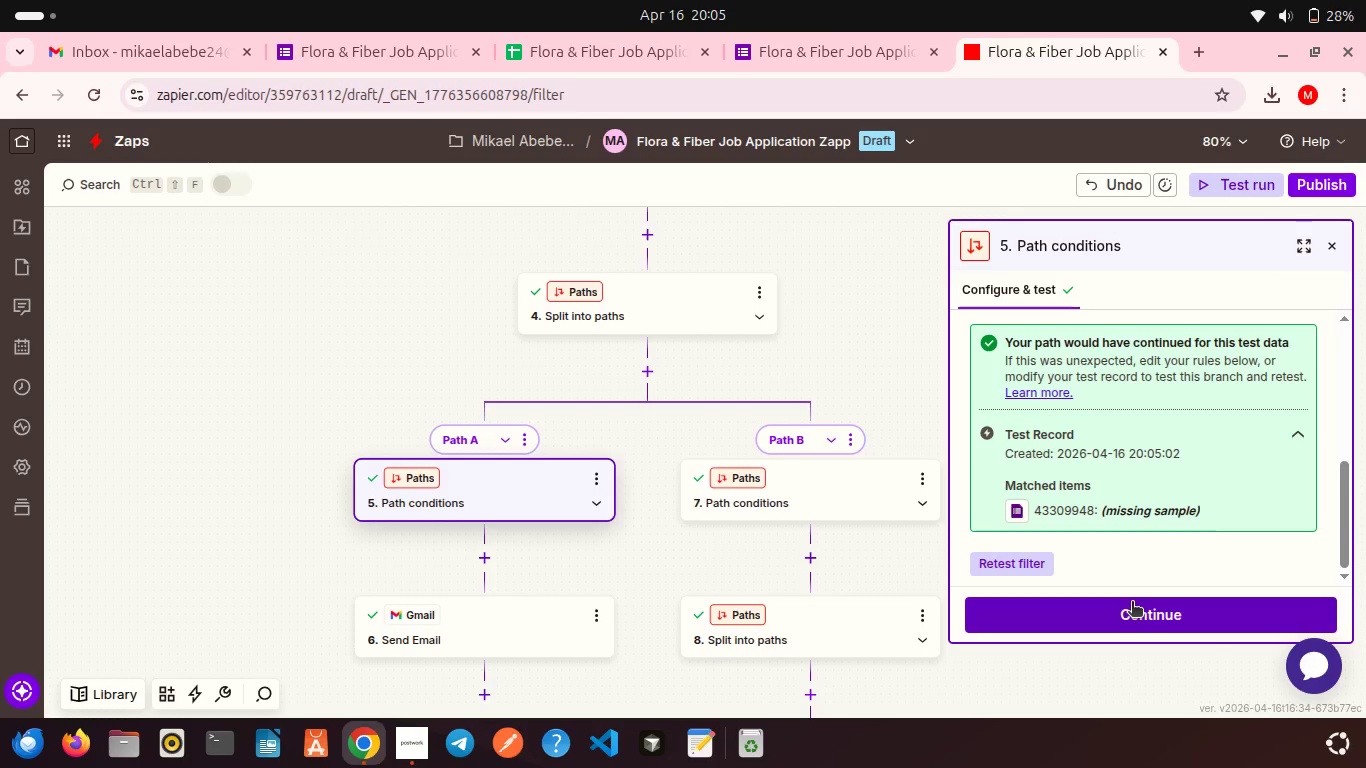 
left_click([1132, 603])
 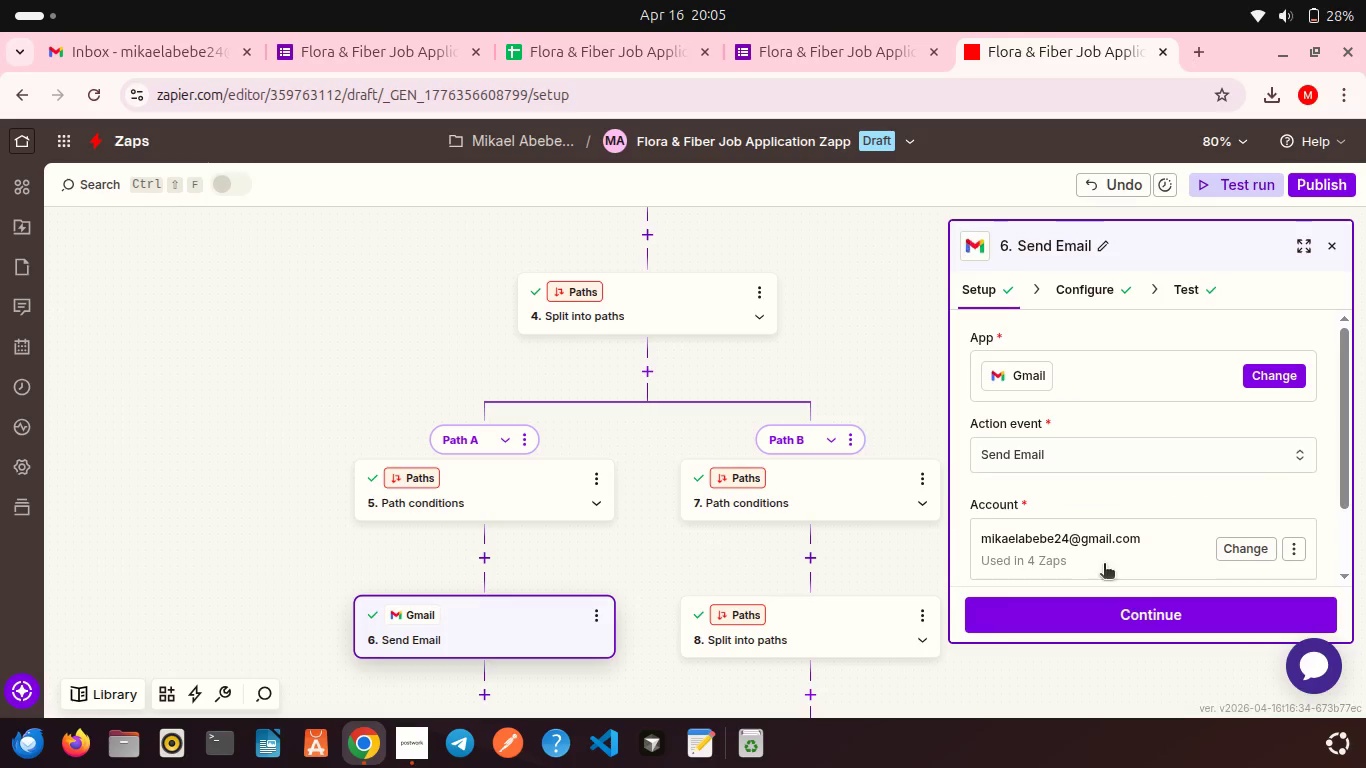 
scroll: coordinate [1097, 547], scroll_direction: down, amount: 3.0
 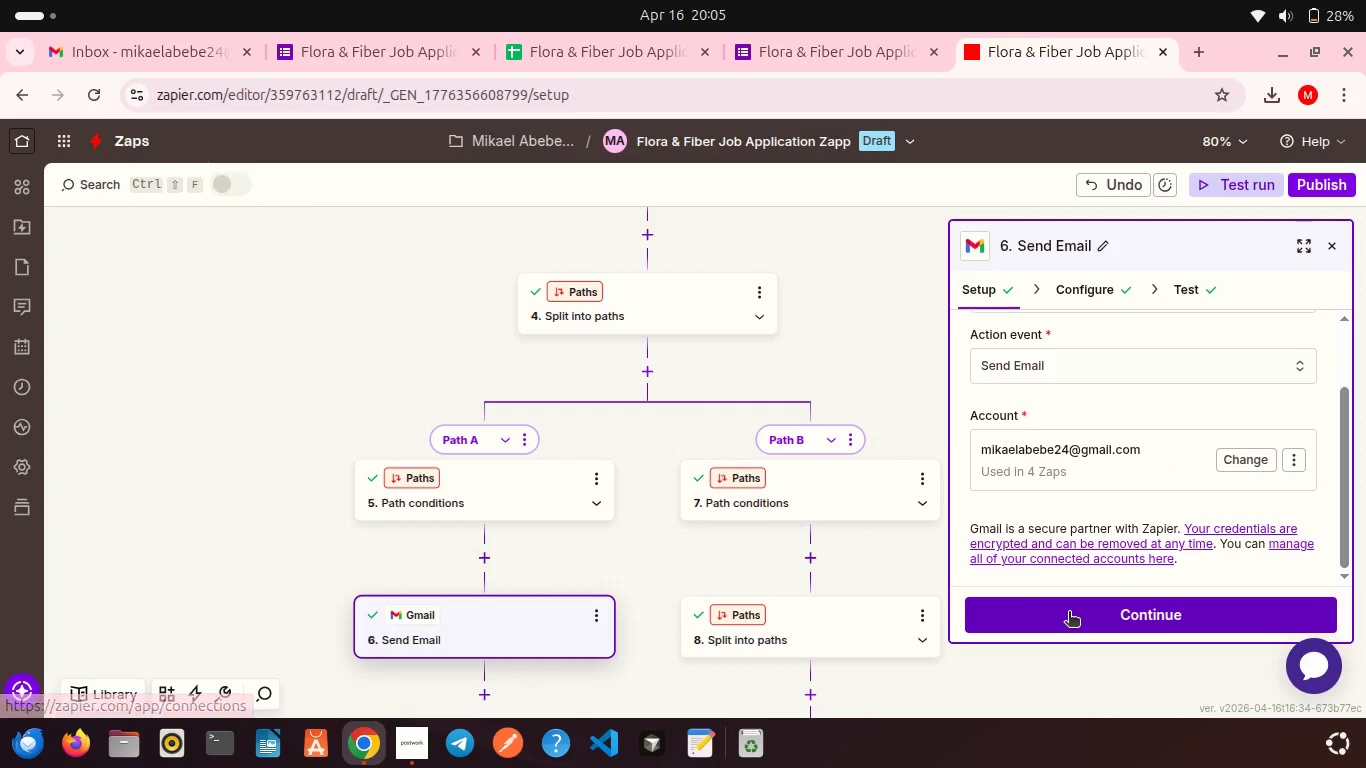 
left_click([1069, 613])
 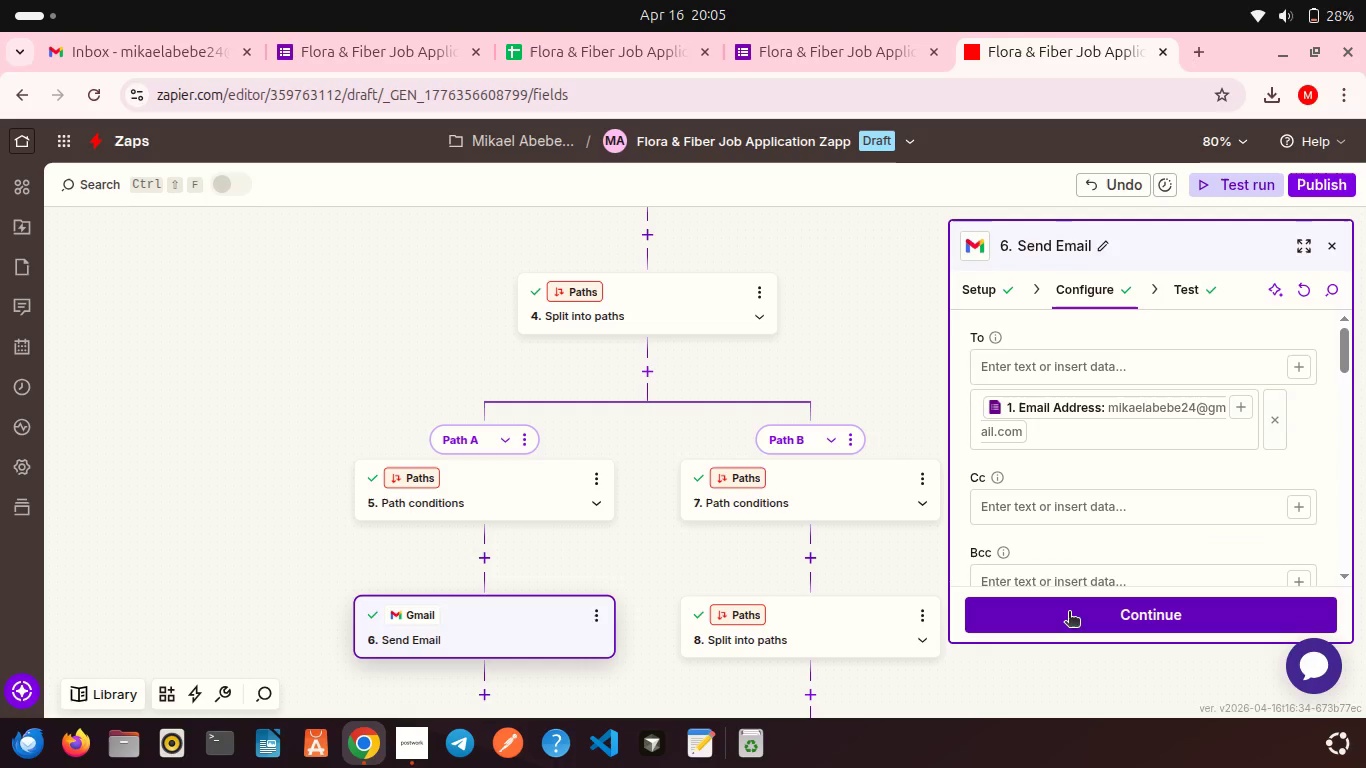 
scroll: coordinate [1030, 512], scroll_direction: down, amount: 8.0
 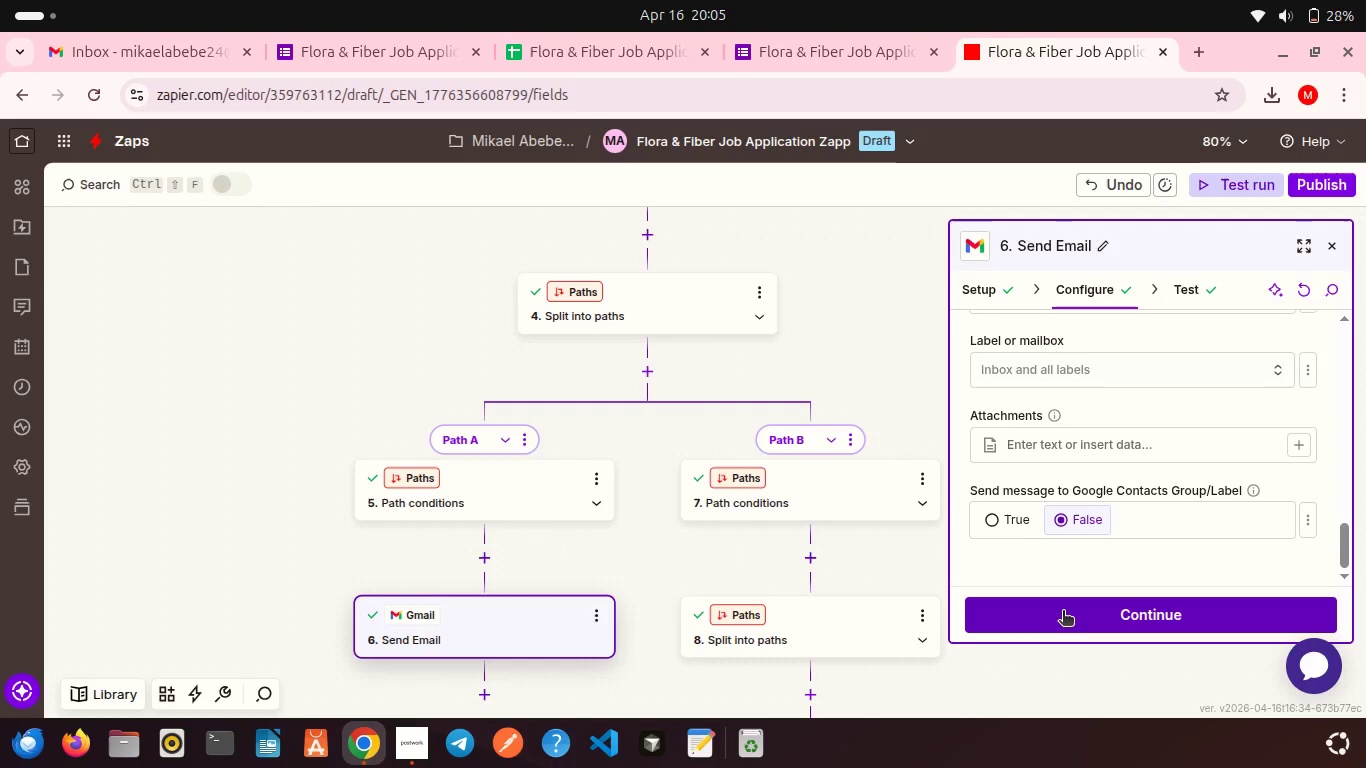 
left_click([1063, 612])
 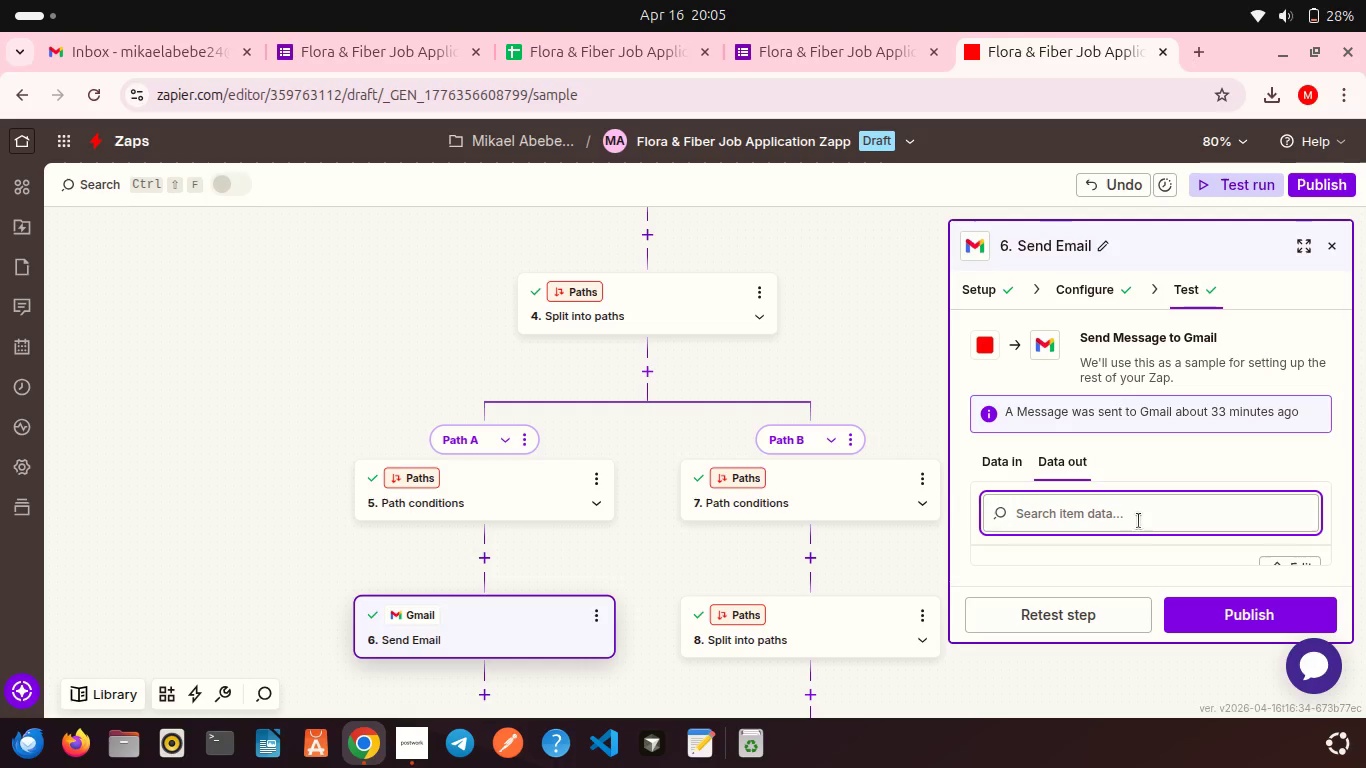 
scroll: coordinate [846, 429], scroll_direction: down, amount: 12.0
 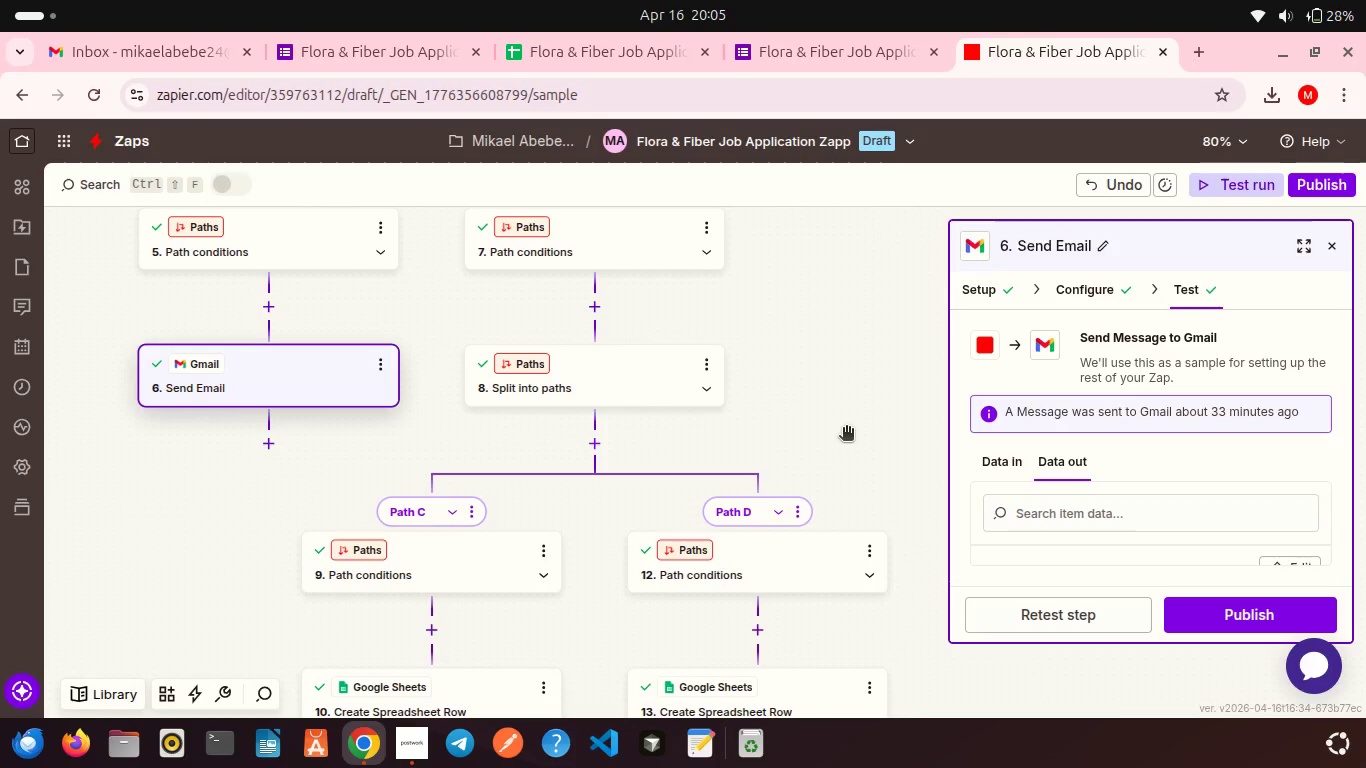 
scroll: coordinate [846, 429], scroll_direction: up, amount: 15.0
 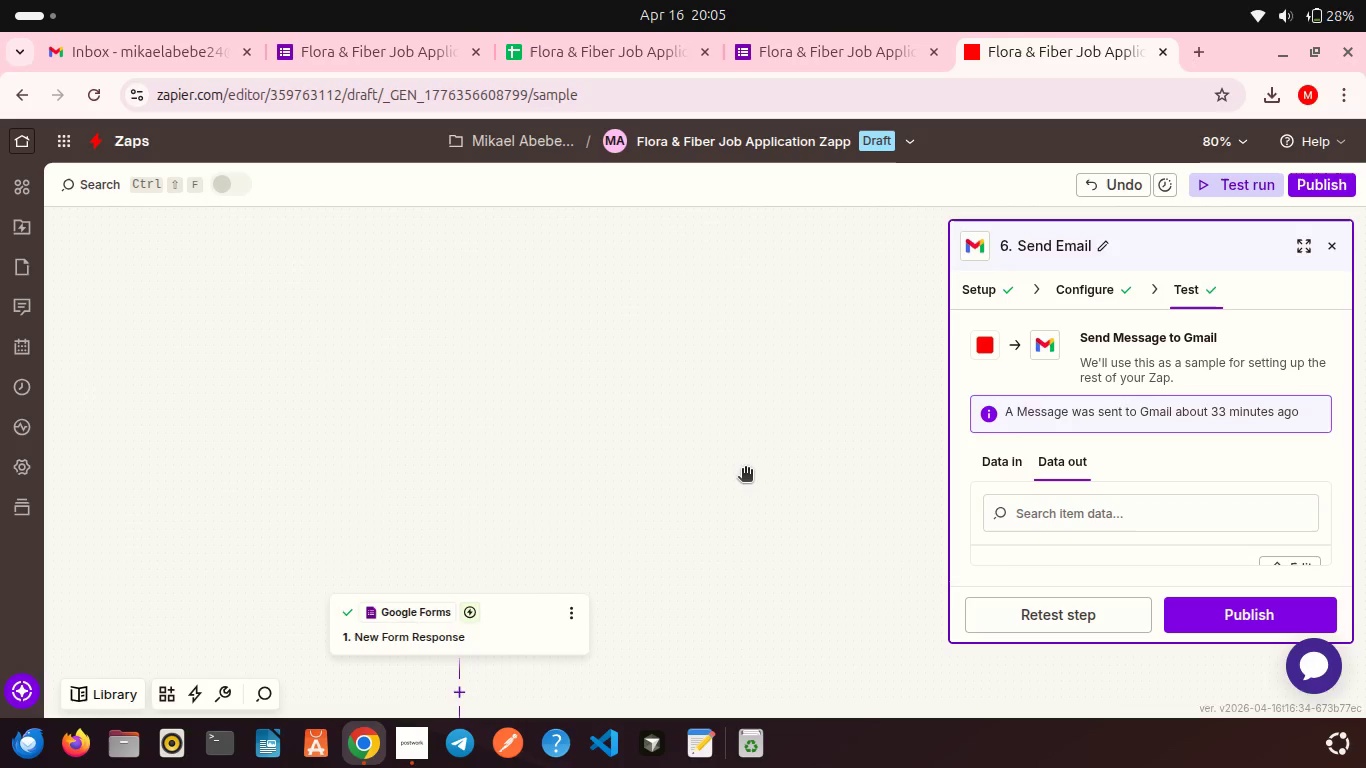 
scroll: coordinate [745, 470], scroll_direction: down, amount: 4.0
 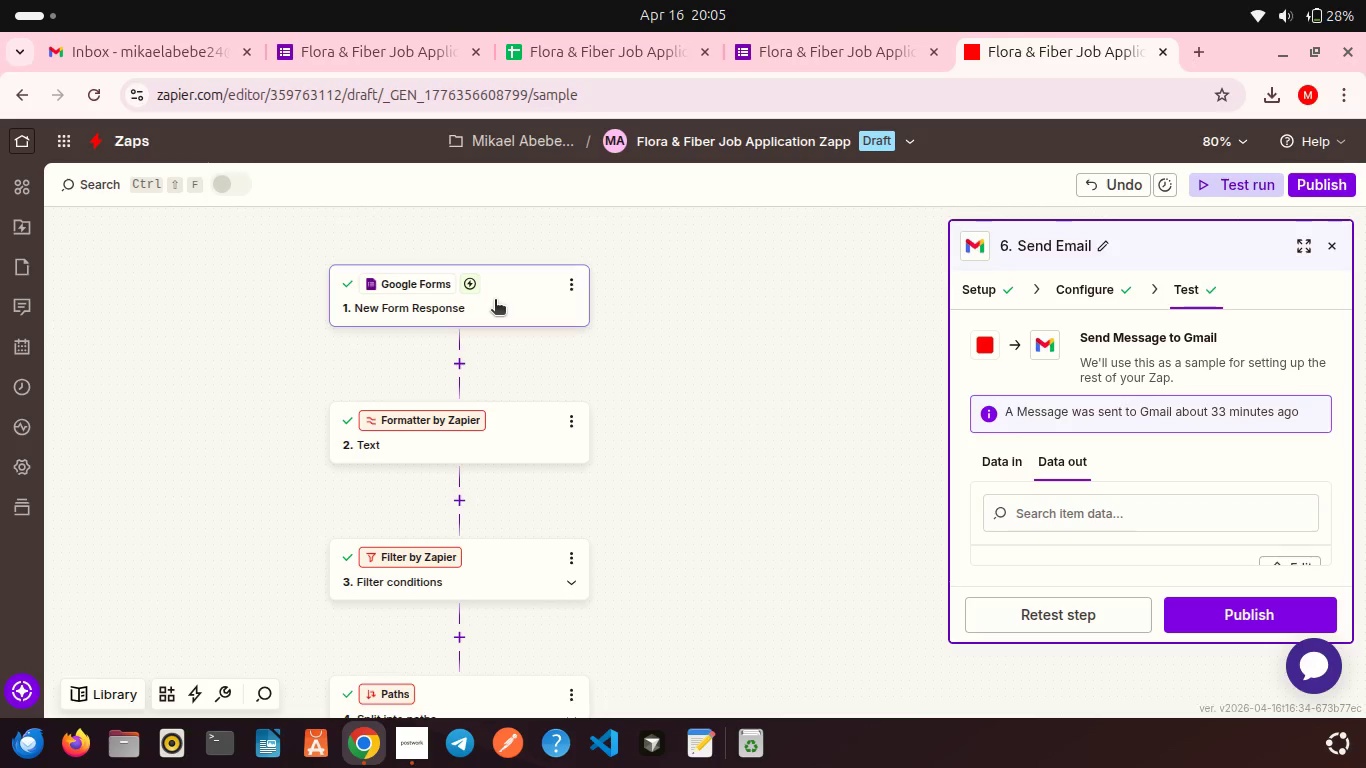 
left_click([495, 301])
 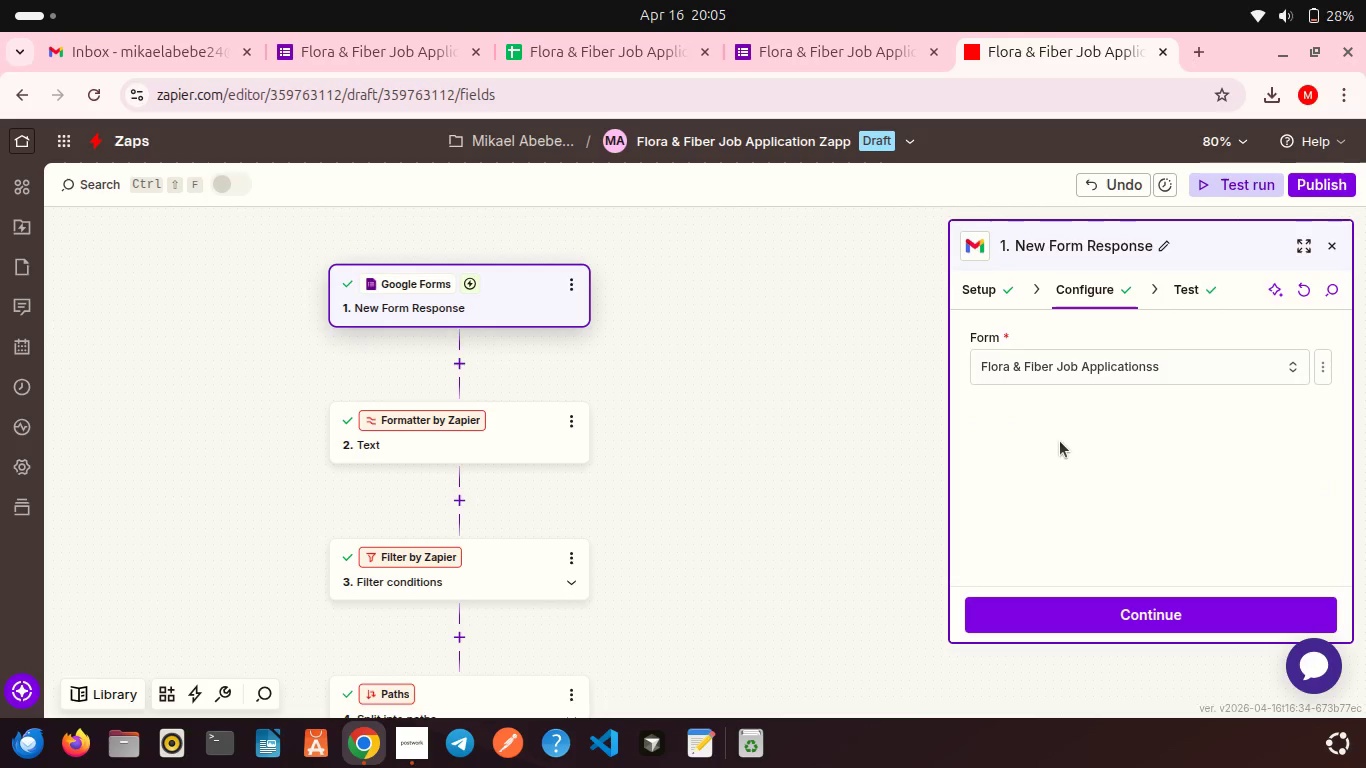 
scroll: coordinate [1060, 441], scroll_direction: down, amount: 3.0
 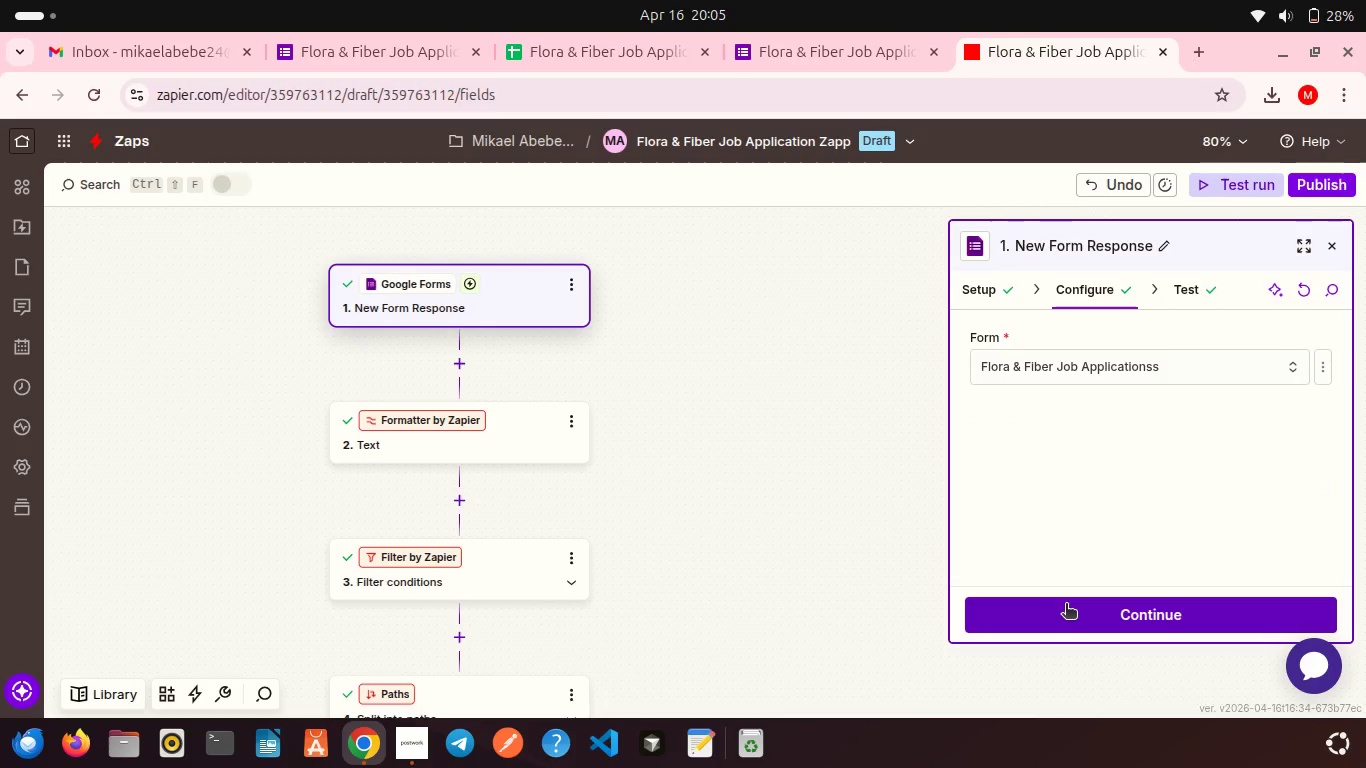 
left_click([1066, 605])
 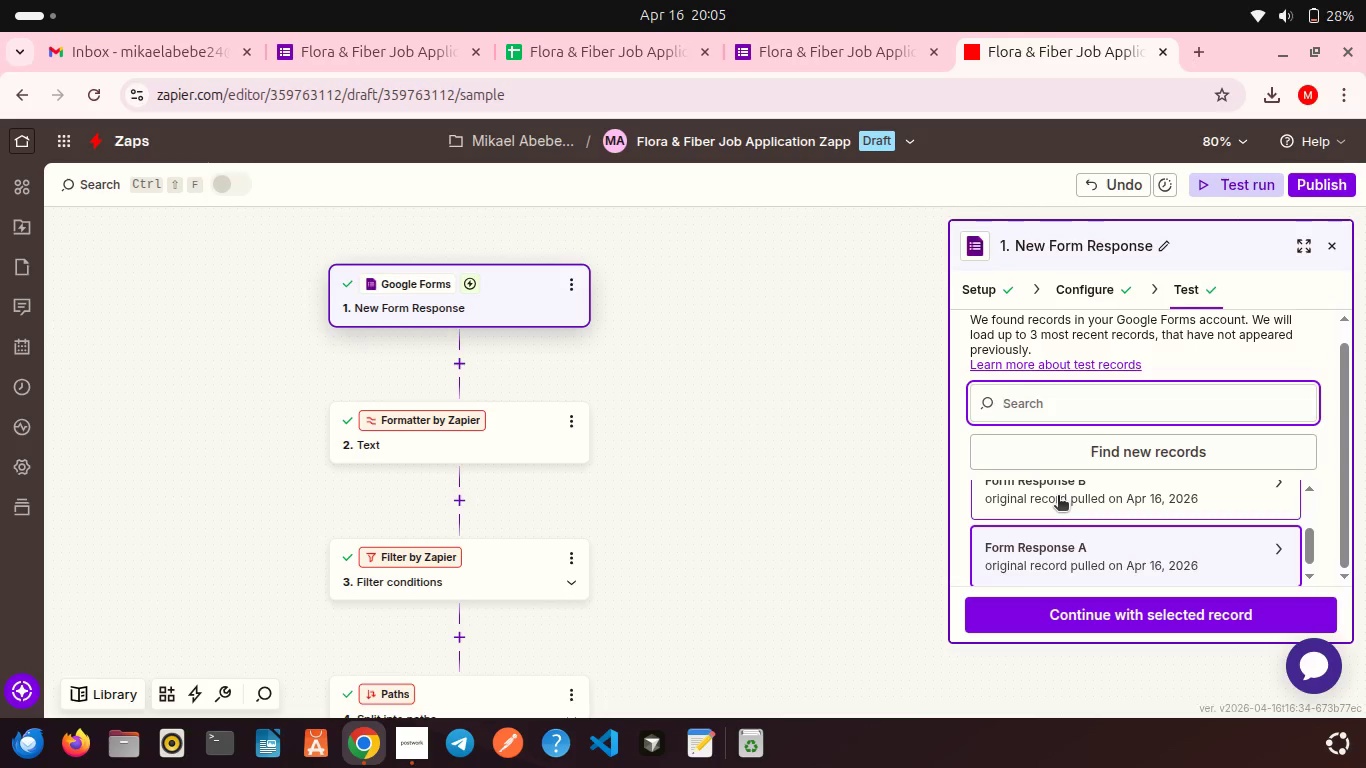 
scroll: coordinate [1058, 497], scroll_direction: down, amount: 3.0
 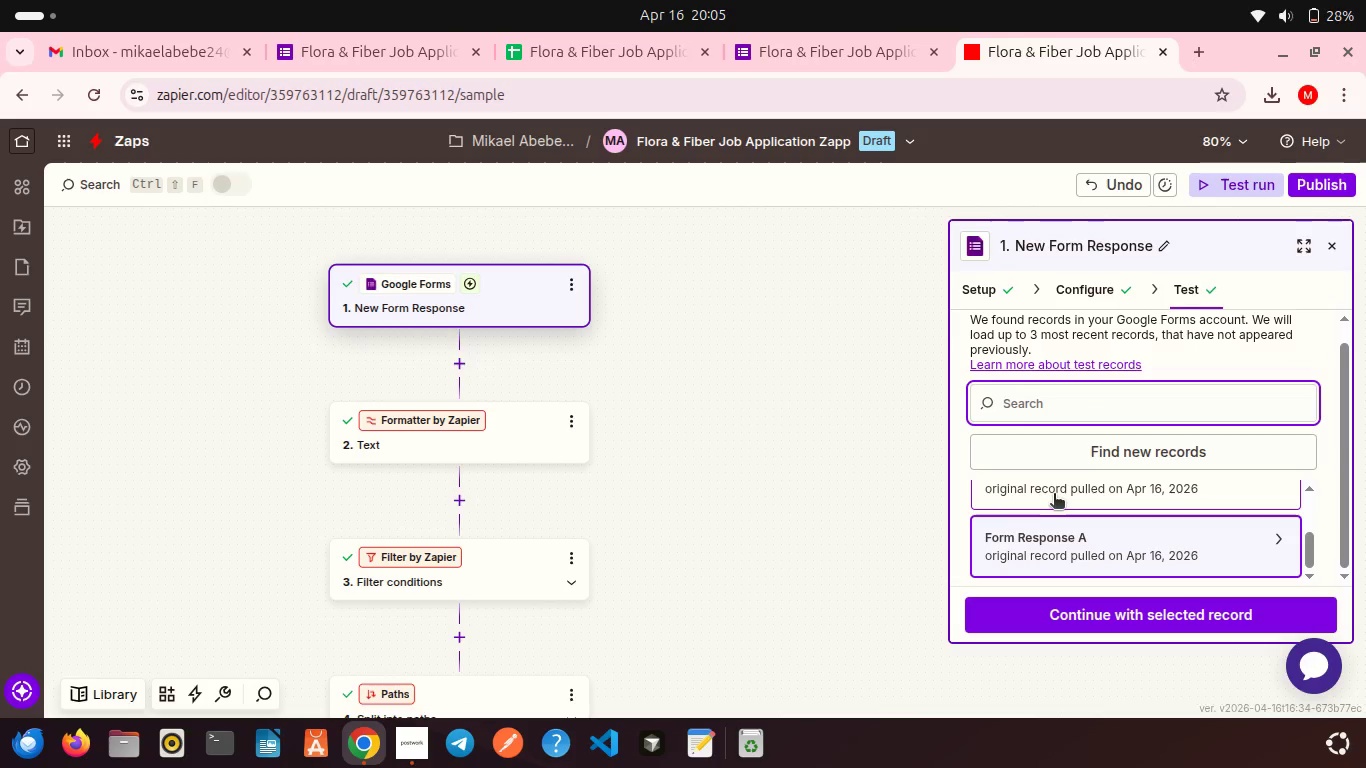 
left_click([1054, 495])
 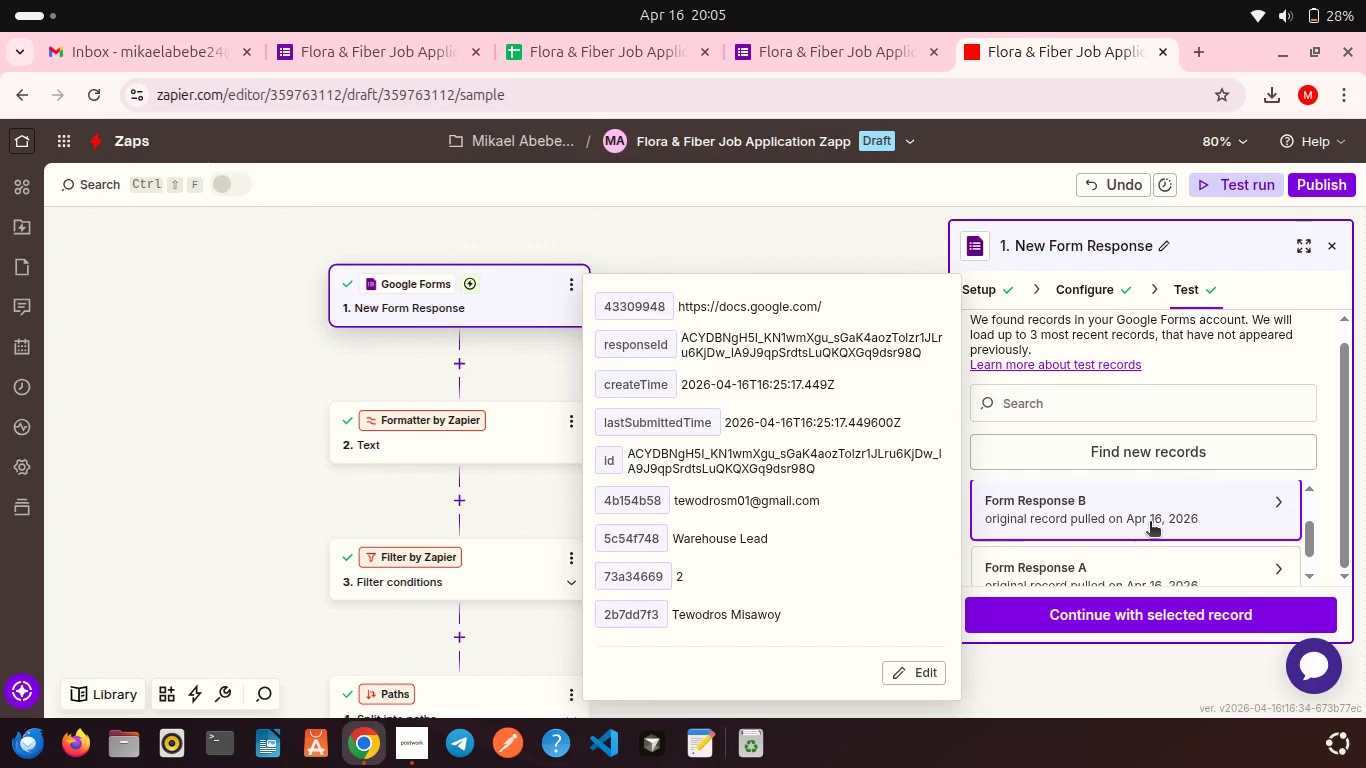 
scroll: coordinate [1150, 523], scroll_direction: down, amount: 5.0
 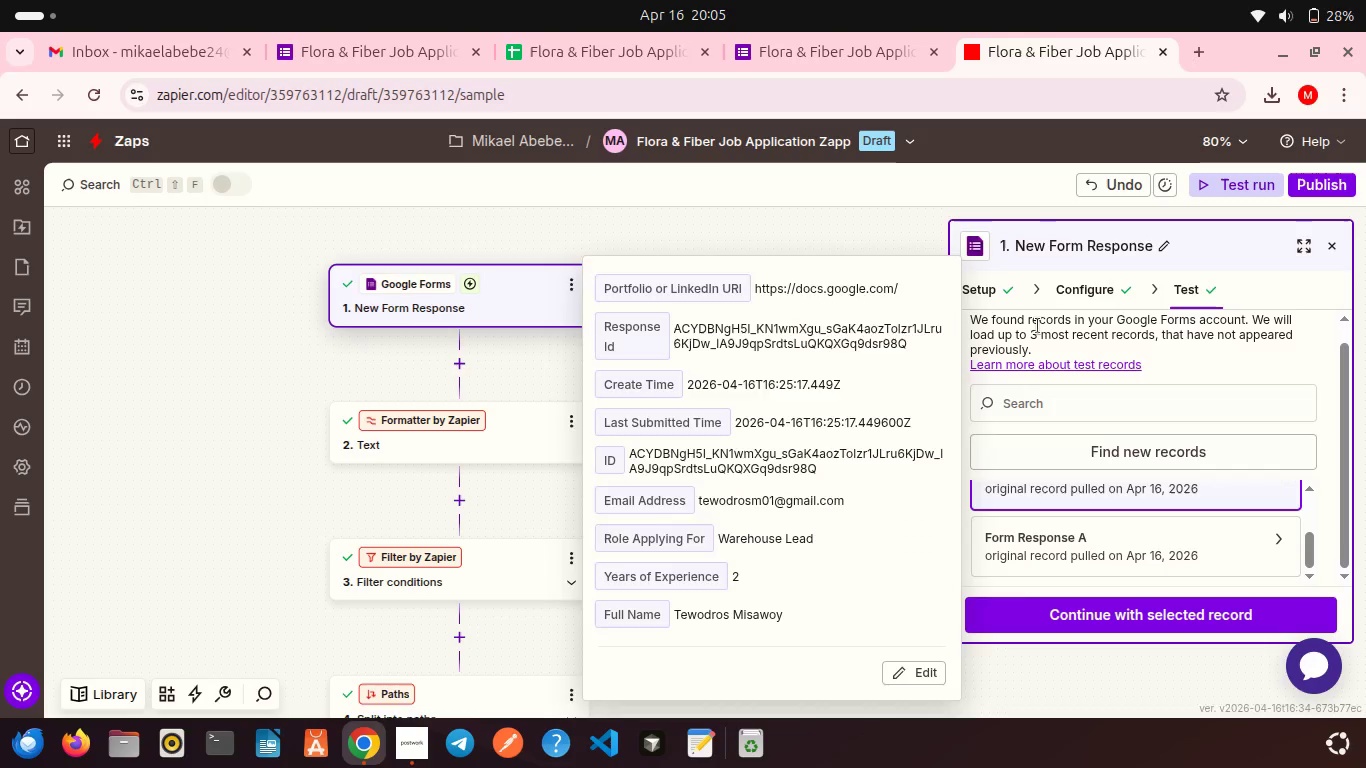 
left_click([1038, 326])
 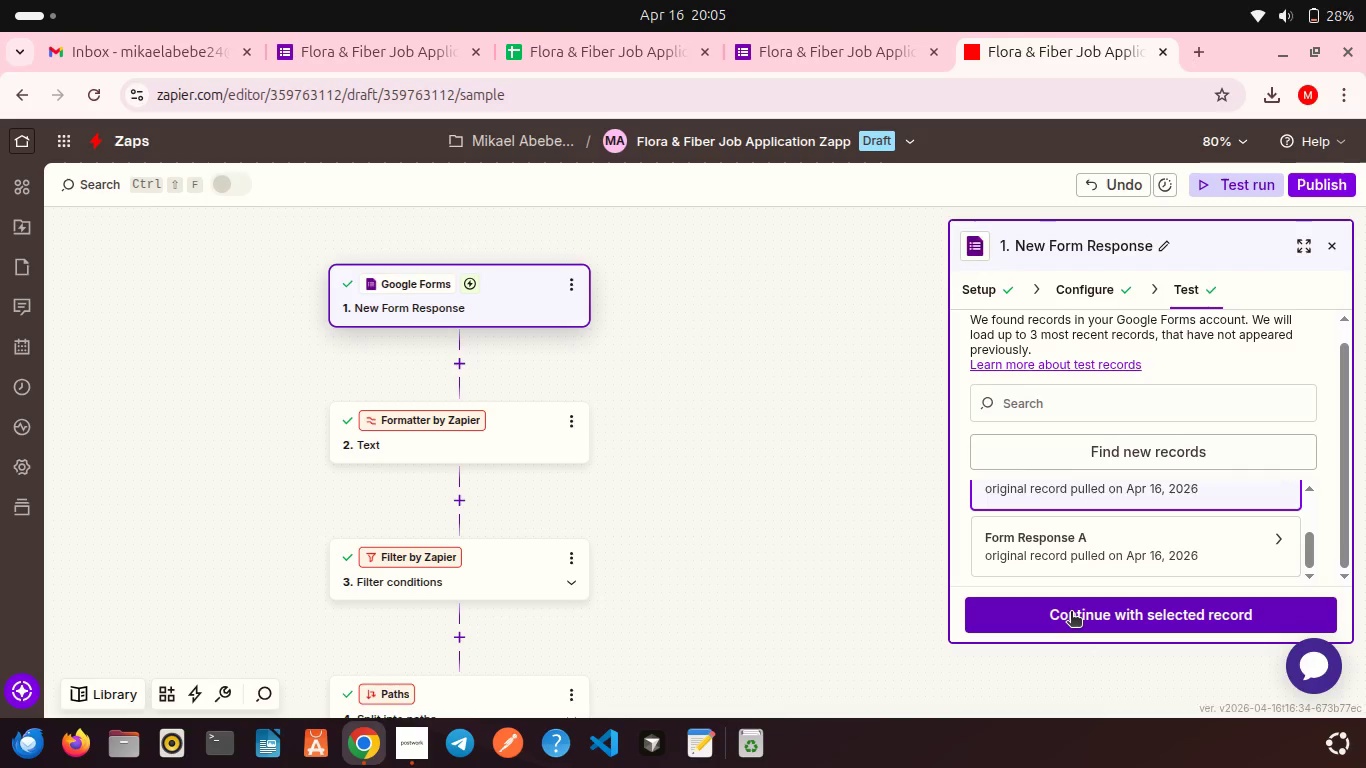 
left_click([1071, 613])
 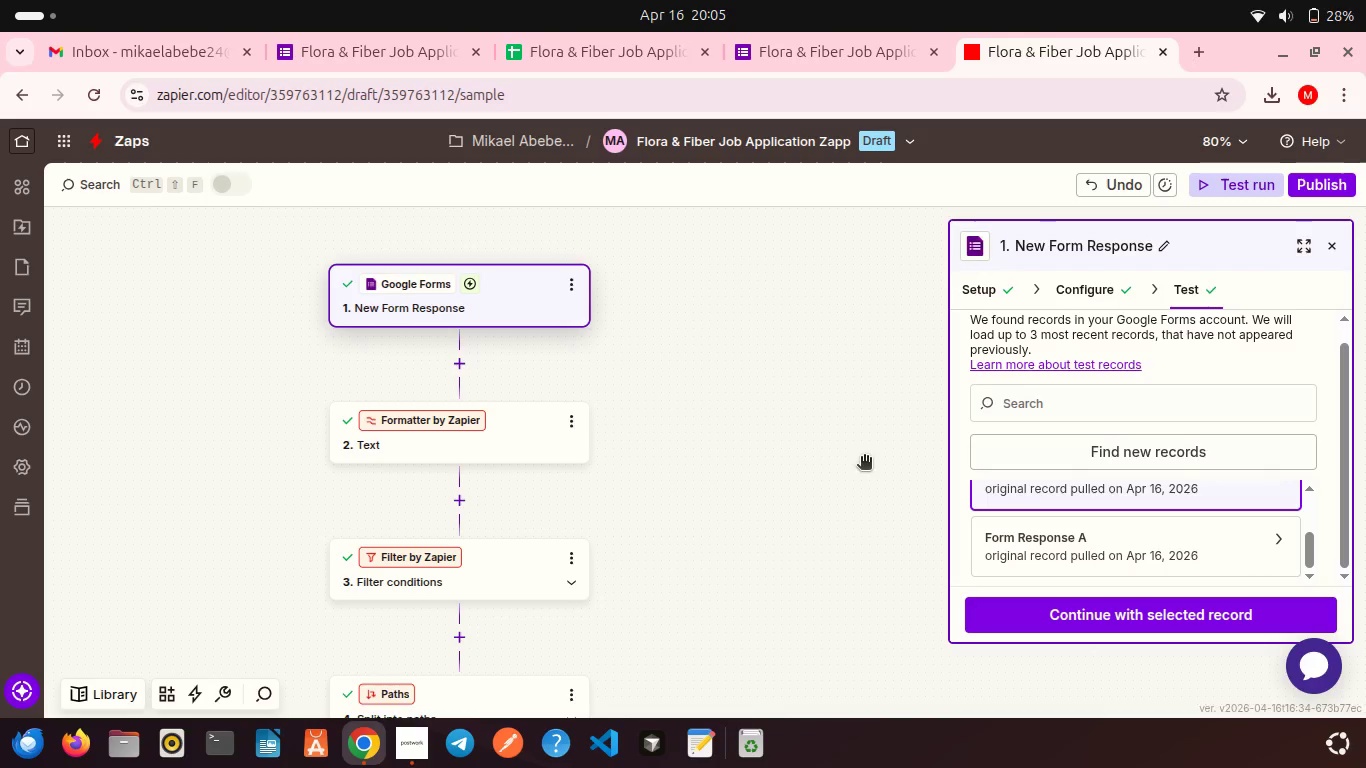 
left_click([1063, 608])
 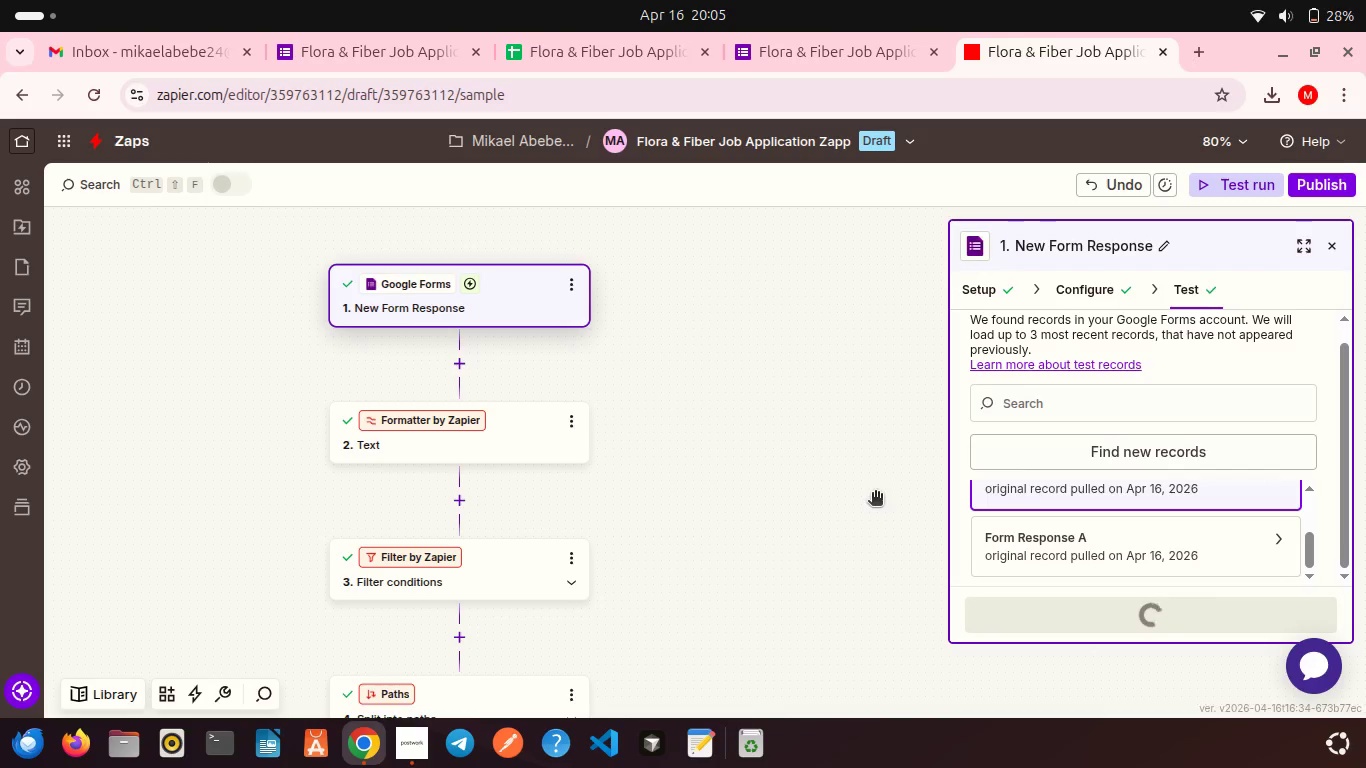 
scroll: coordinate [875, 494], scroll_direction: down, amount: 1.0
 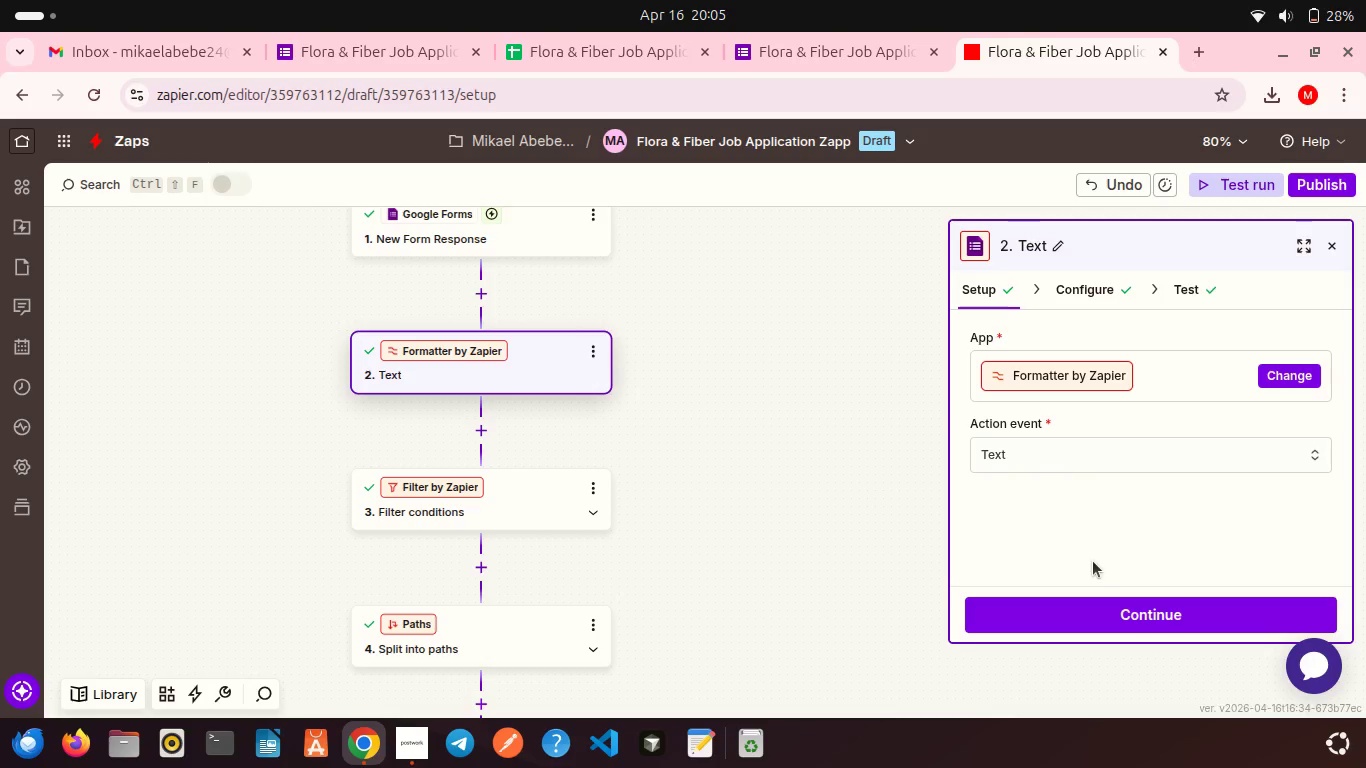 
left_click([1077, 616])
 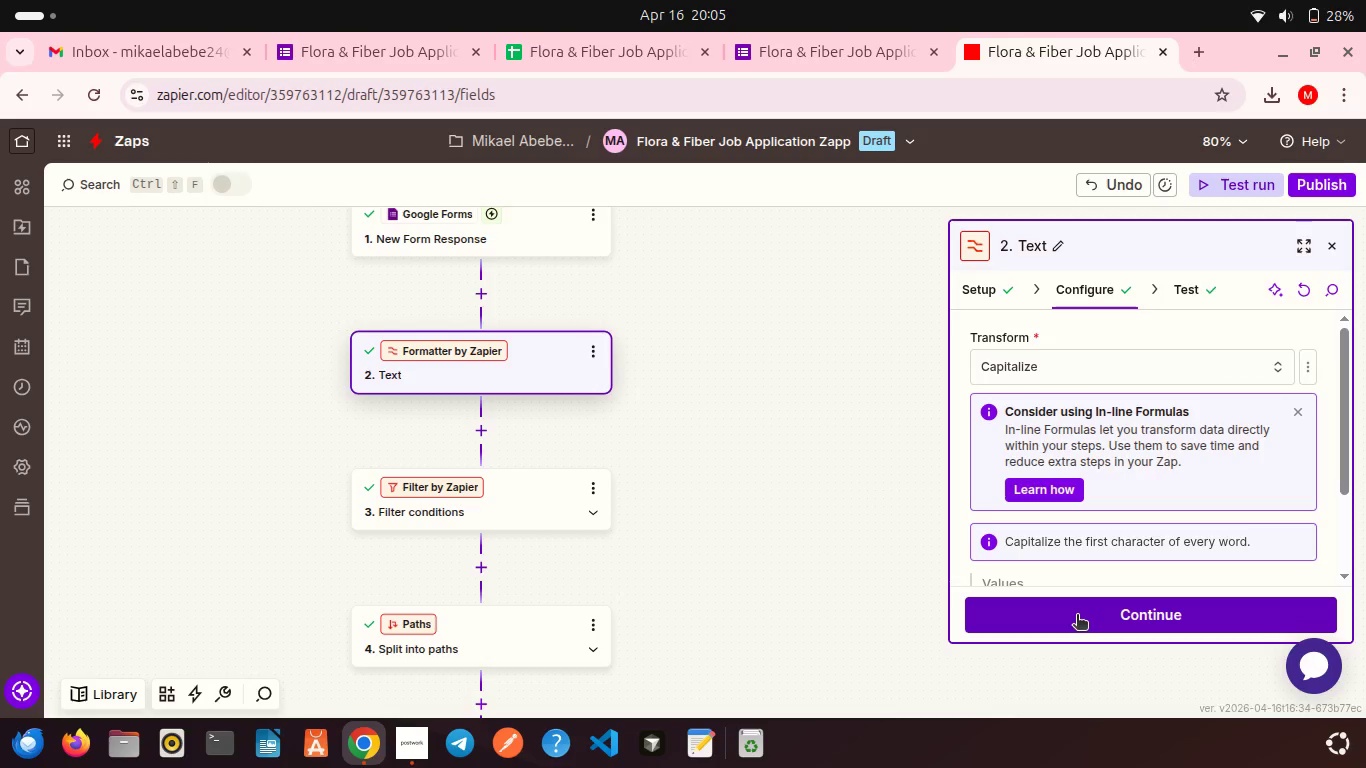 
scroll: coordinate [1059, 538], scroll_direction: down, amount: 7.0
 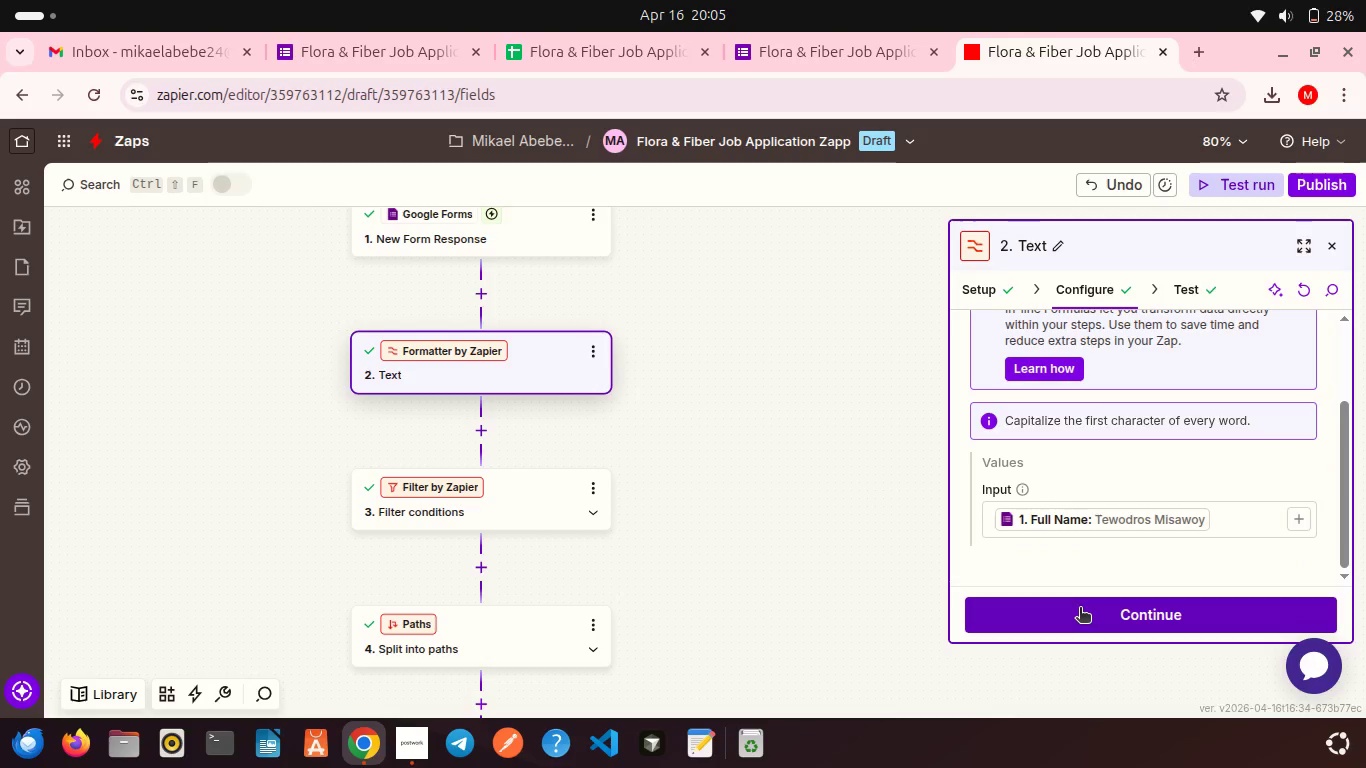 
left_click([1080, 609])
 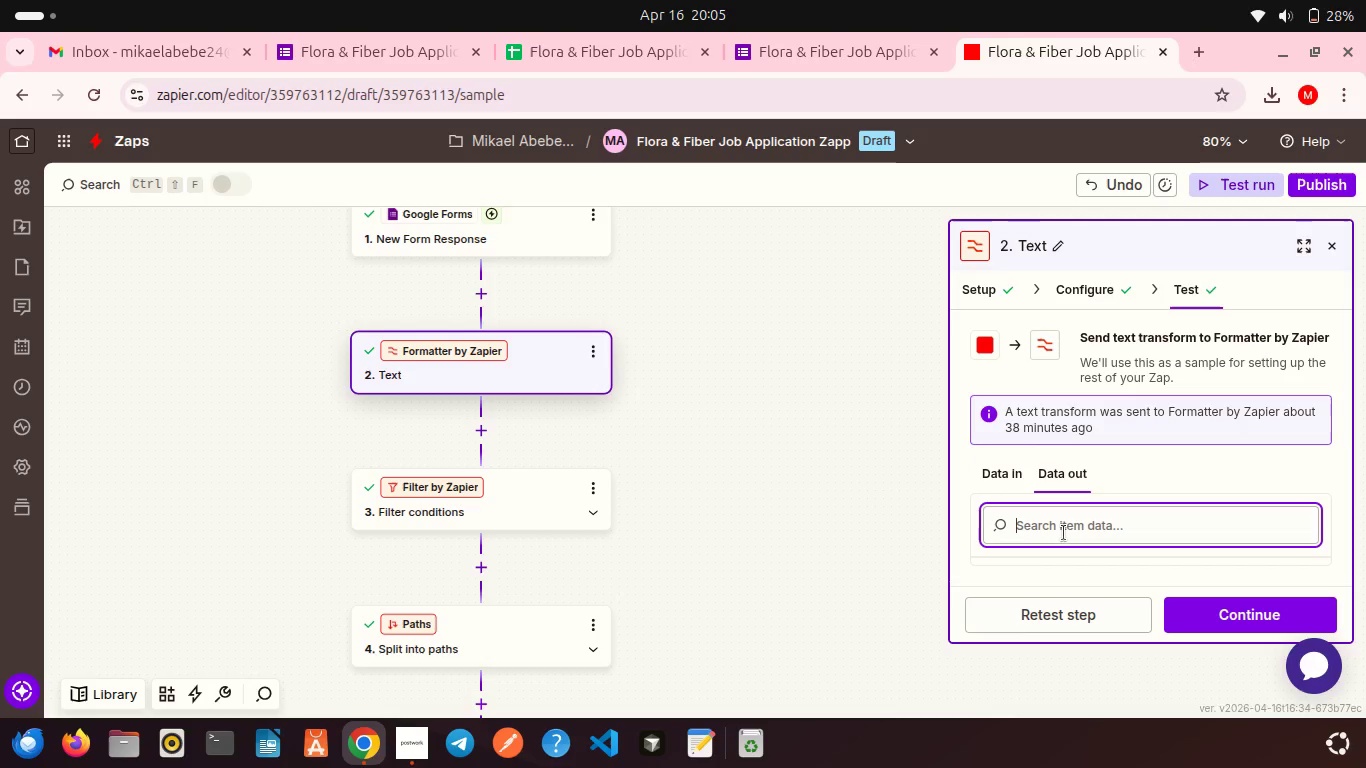 
scroll: coordinate [1064, 533], scroll_direction: down, amount: 5.0
 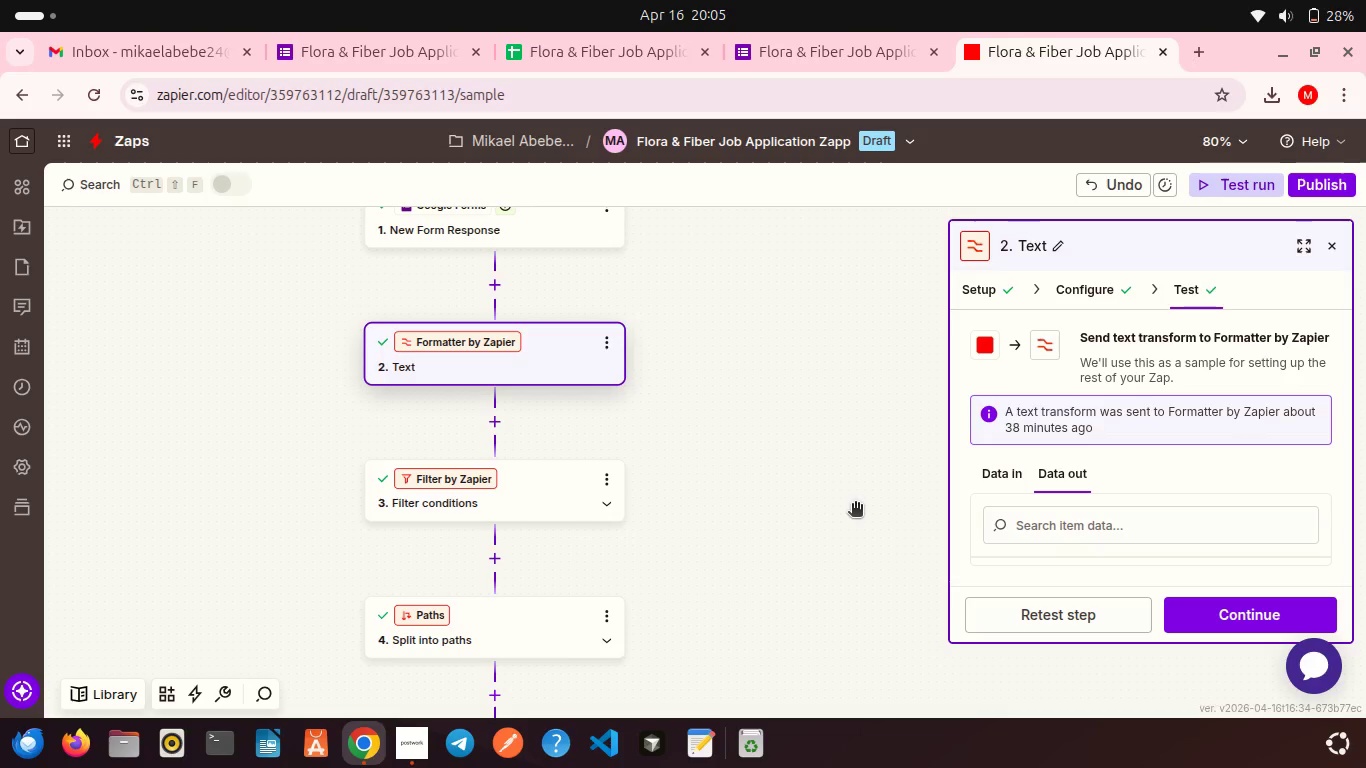 
wait(6.65)
 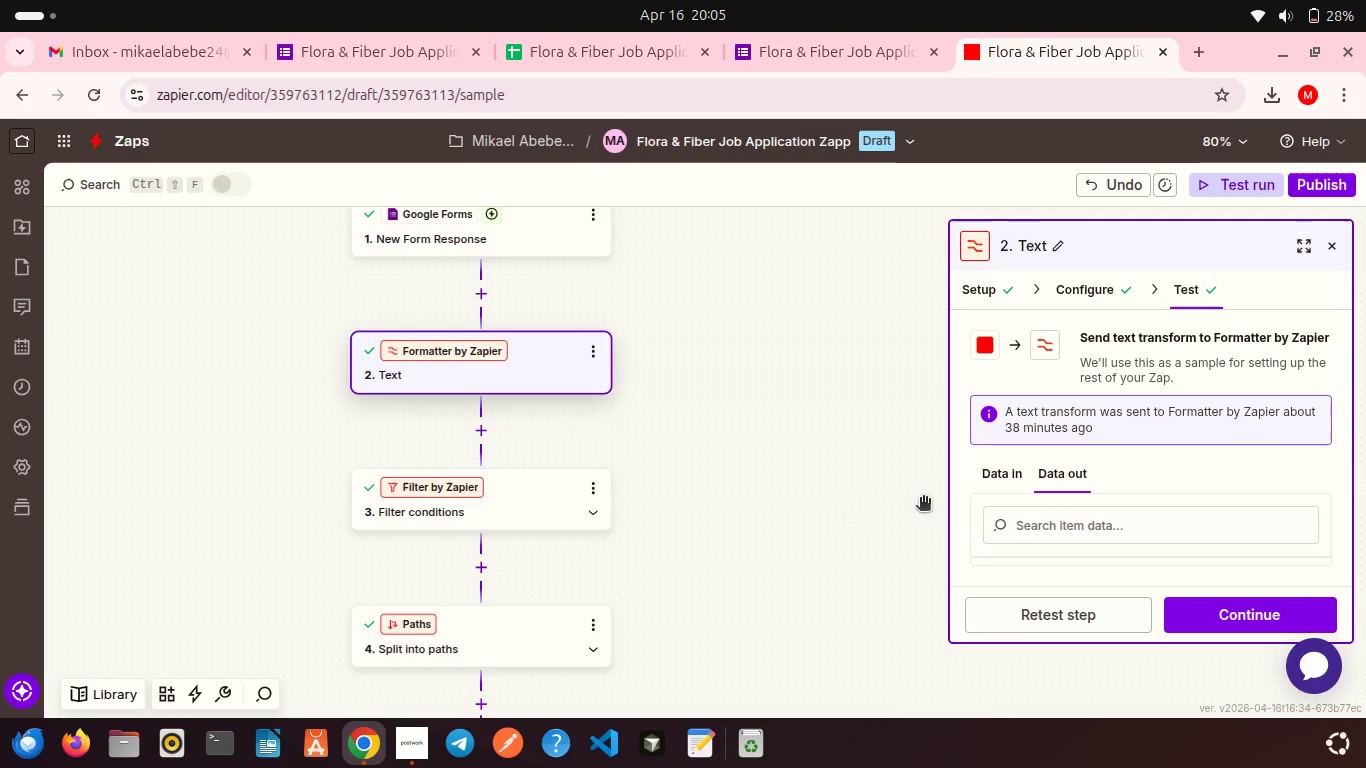 
scroll: coordinate [1102, 535], scroll_direction: down, amount: 2.0
 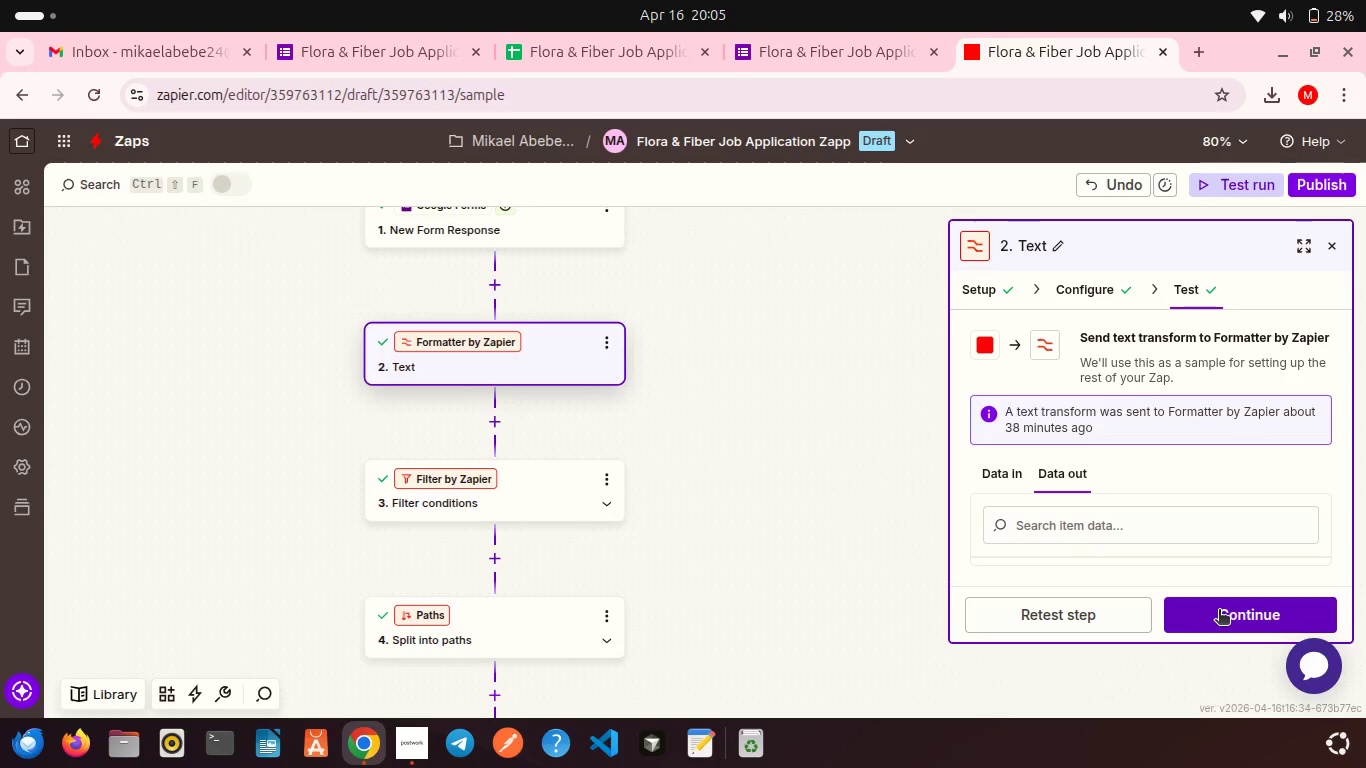 
left_click([1219, 611])
 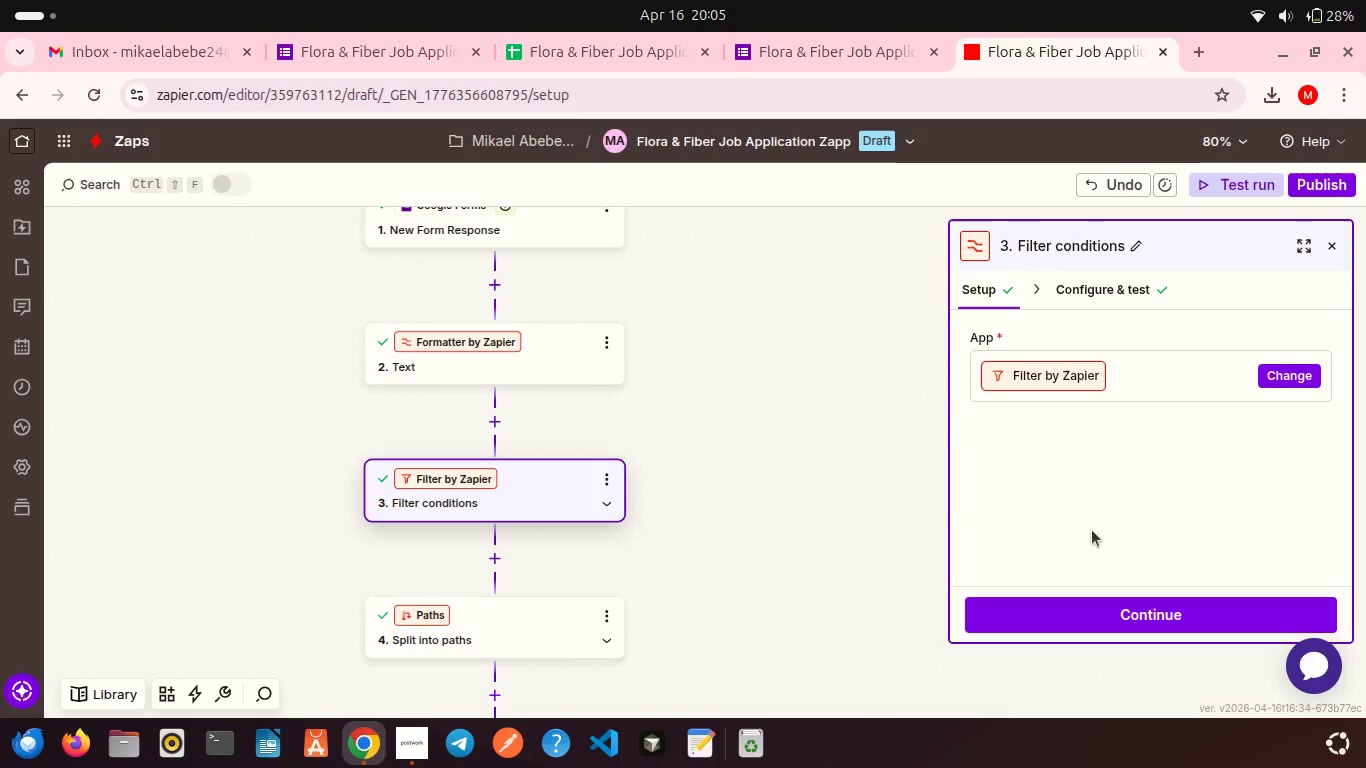 
scroll: coordinate [1083, 526], scroll_direction: down, amount: 4.0
 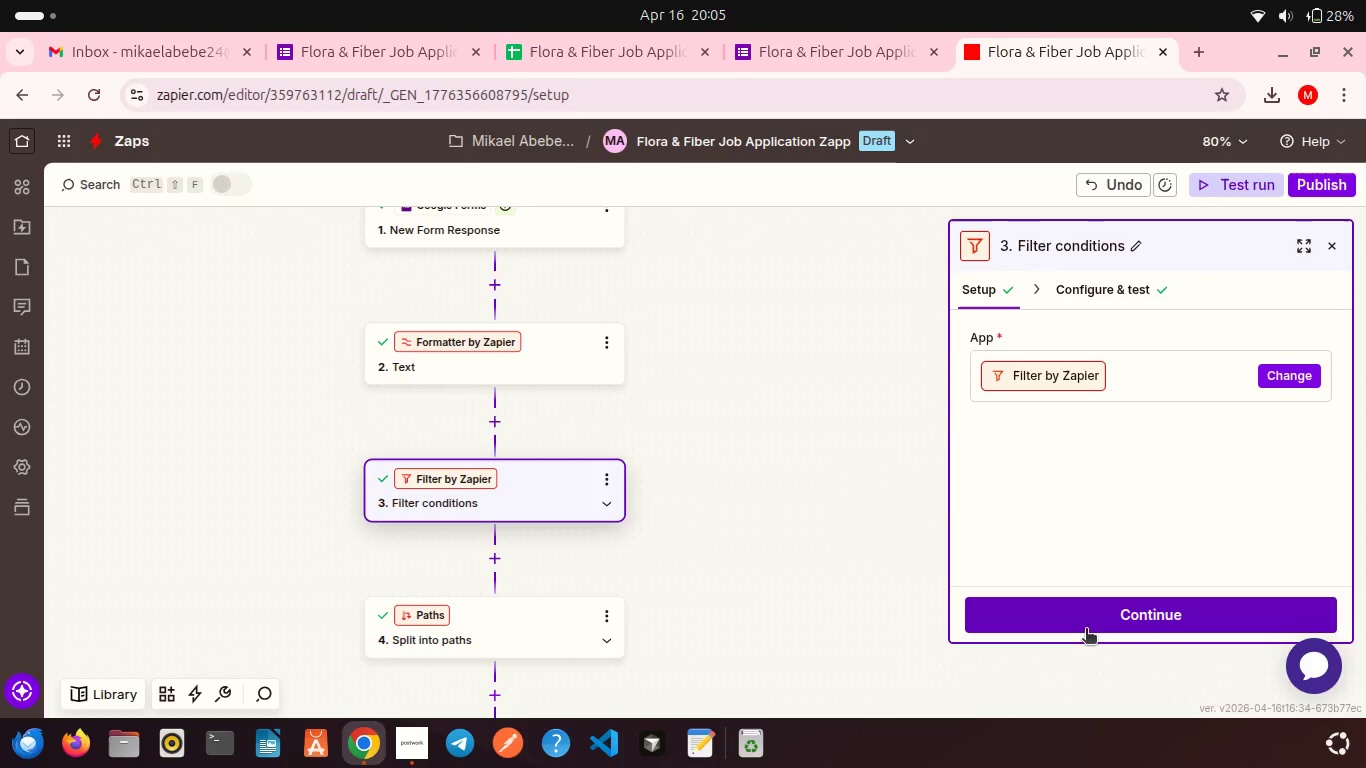 
left_click([1086, 630])
 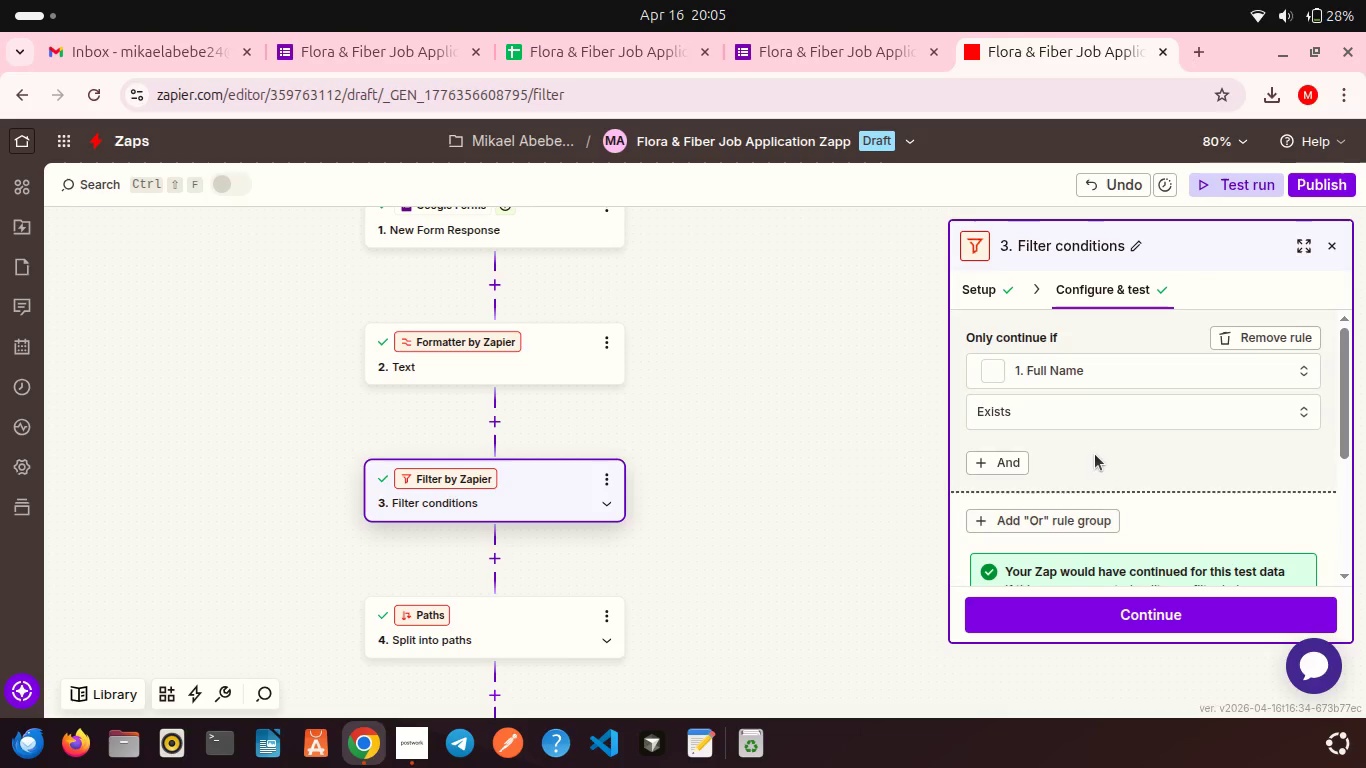 
scroll: coordinate [1095, 454], scroll_direction: down, amount: 6.0
 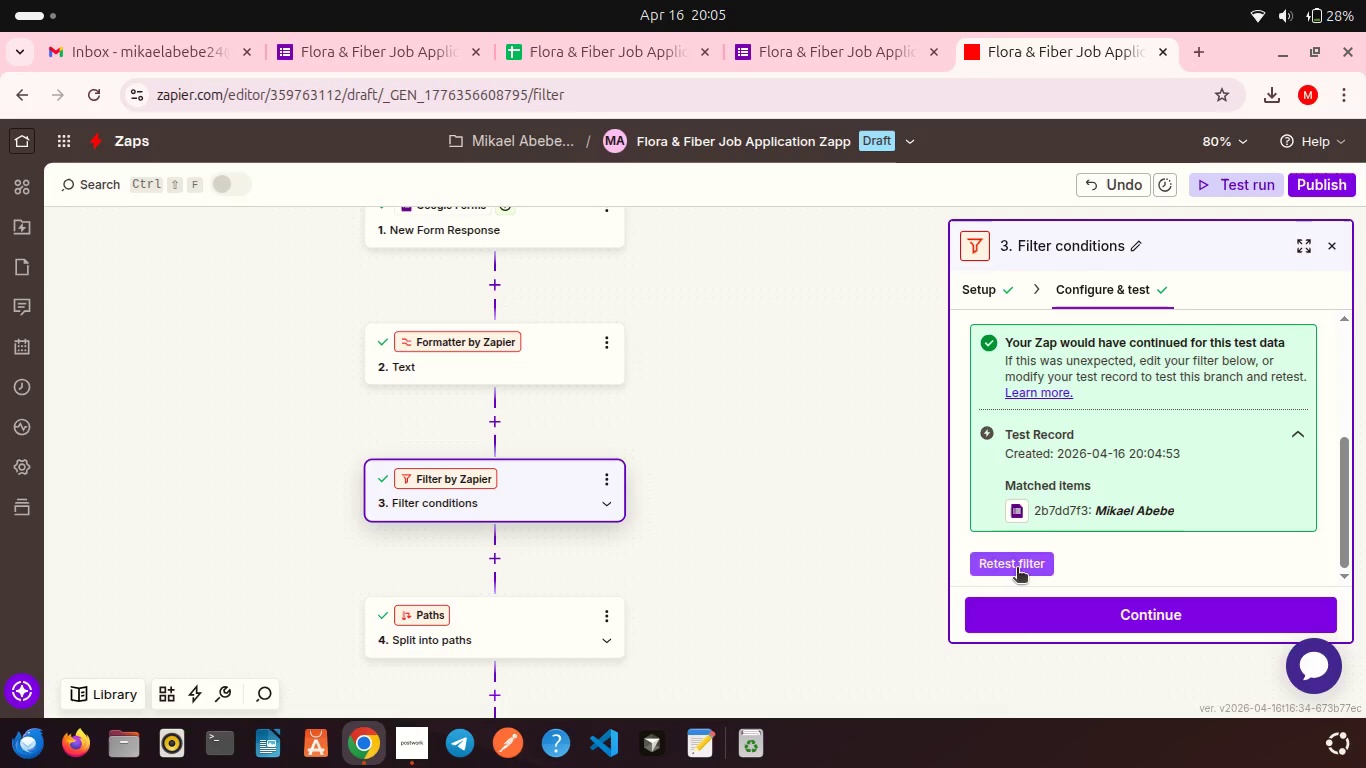 
left_click([1017, 569])
 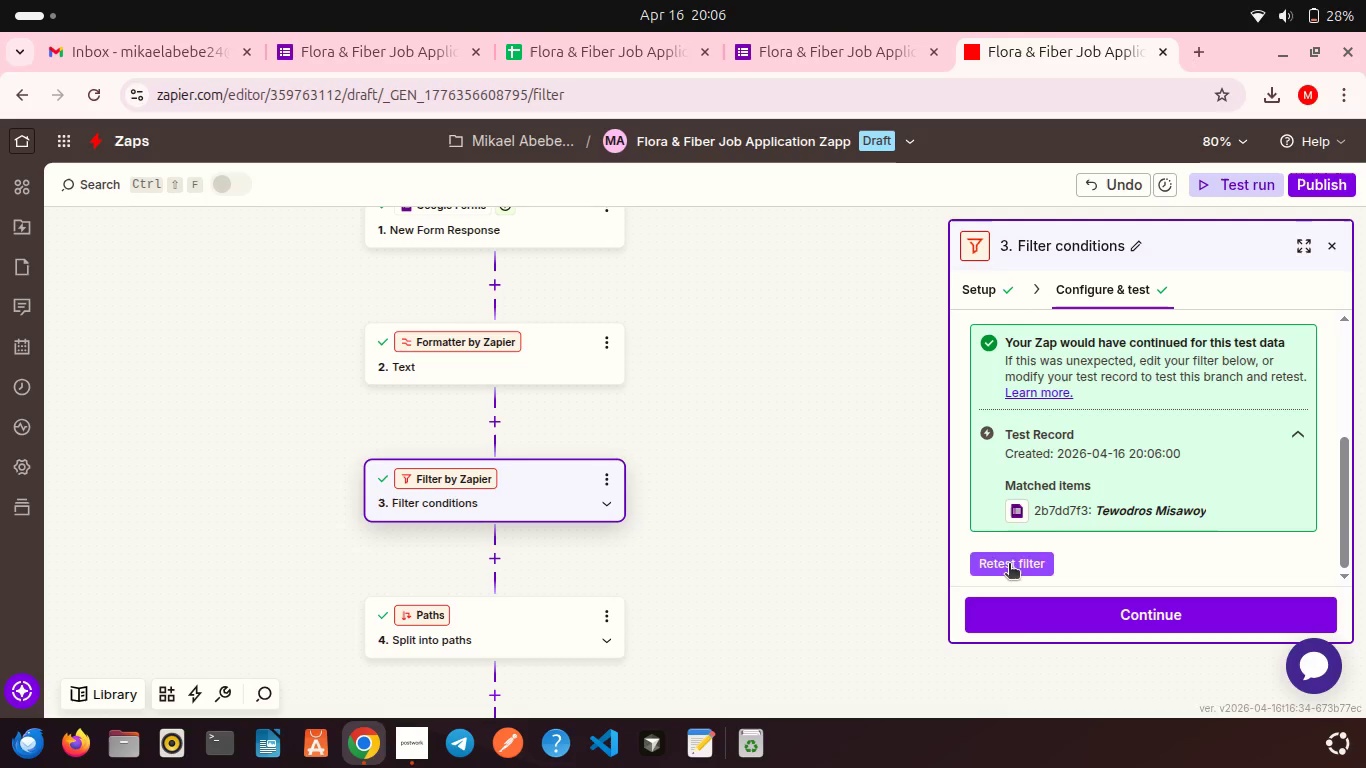 
scroll: coordinate [891, 525], scroll_direction: down, amount: 3.0
 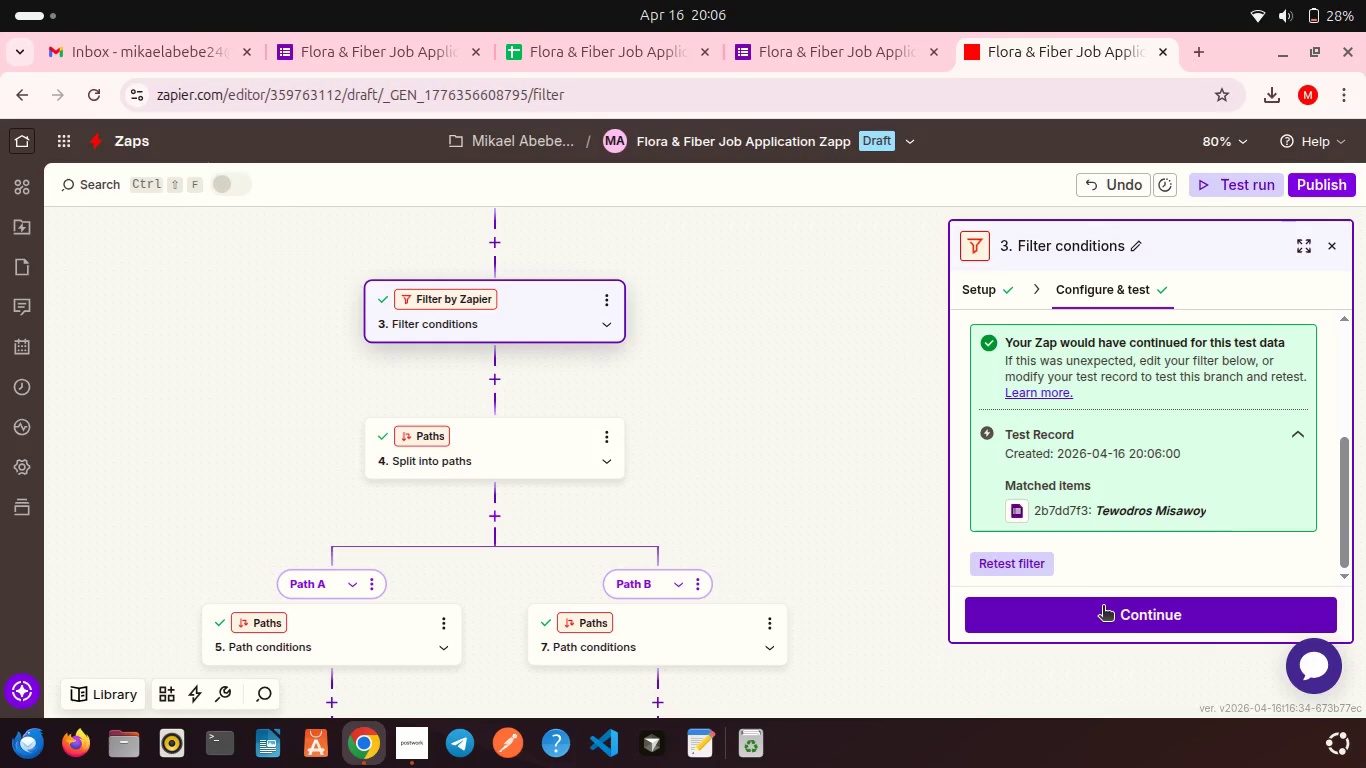 
left_click([1103, 607])
 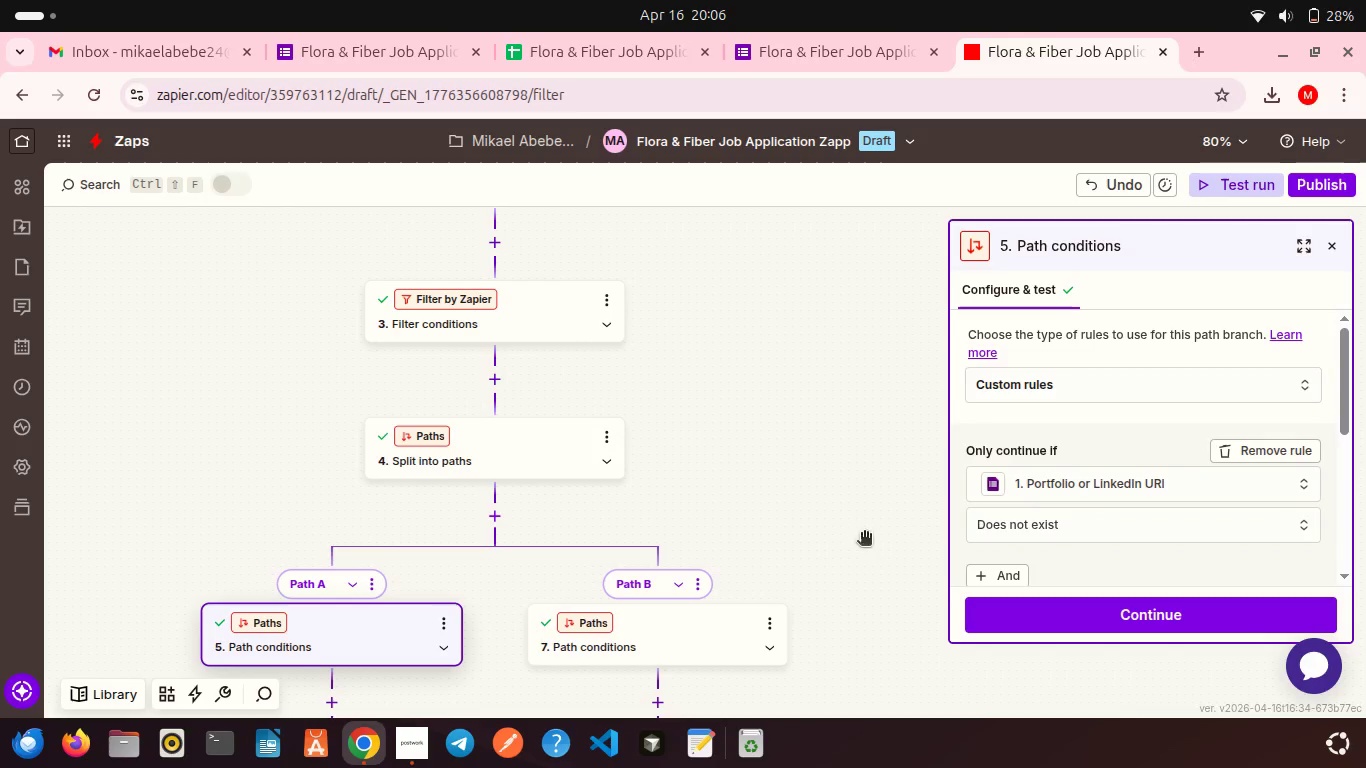 
scroll: coordinate [832, 541], scroll_direction: down, amount: 2.0
 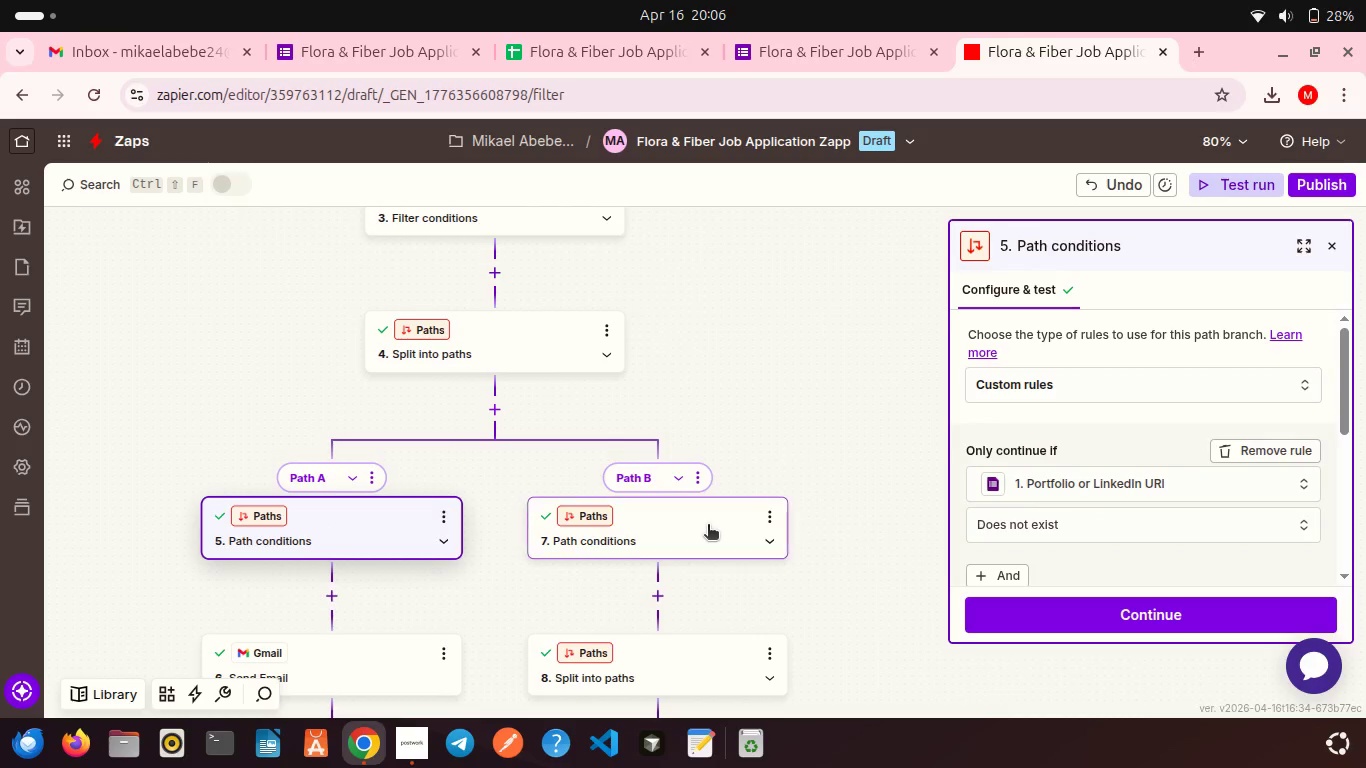 
left_click([708, 526])
 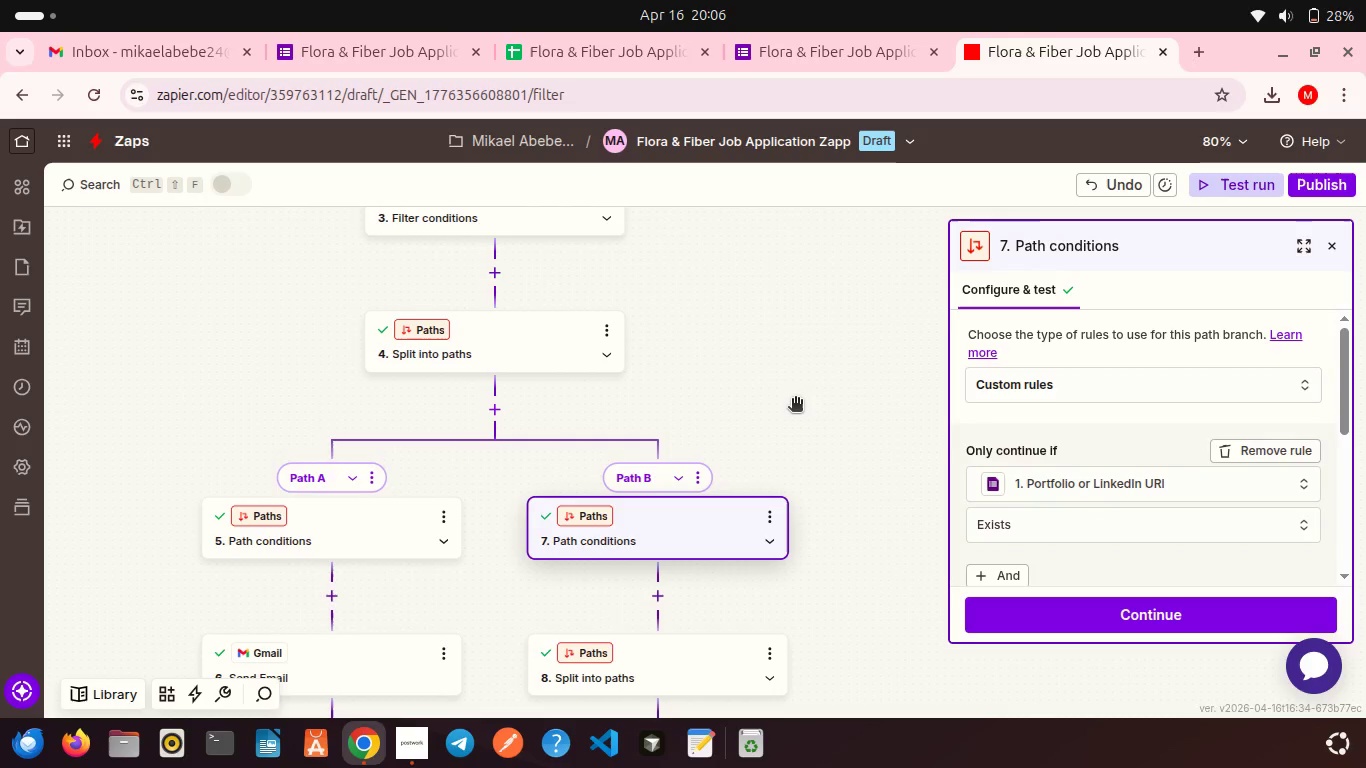 
scroll: coordinate [1056, 524], scroll_direction: down, amount: 9.0
 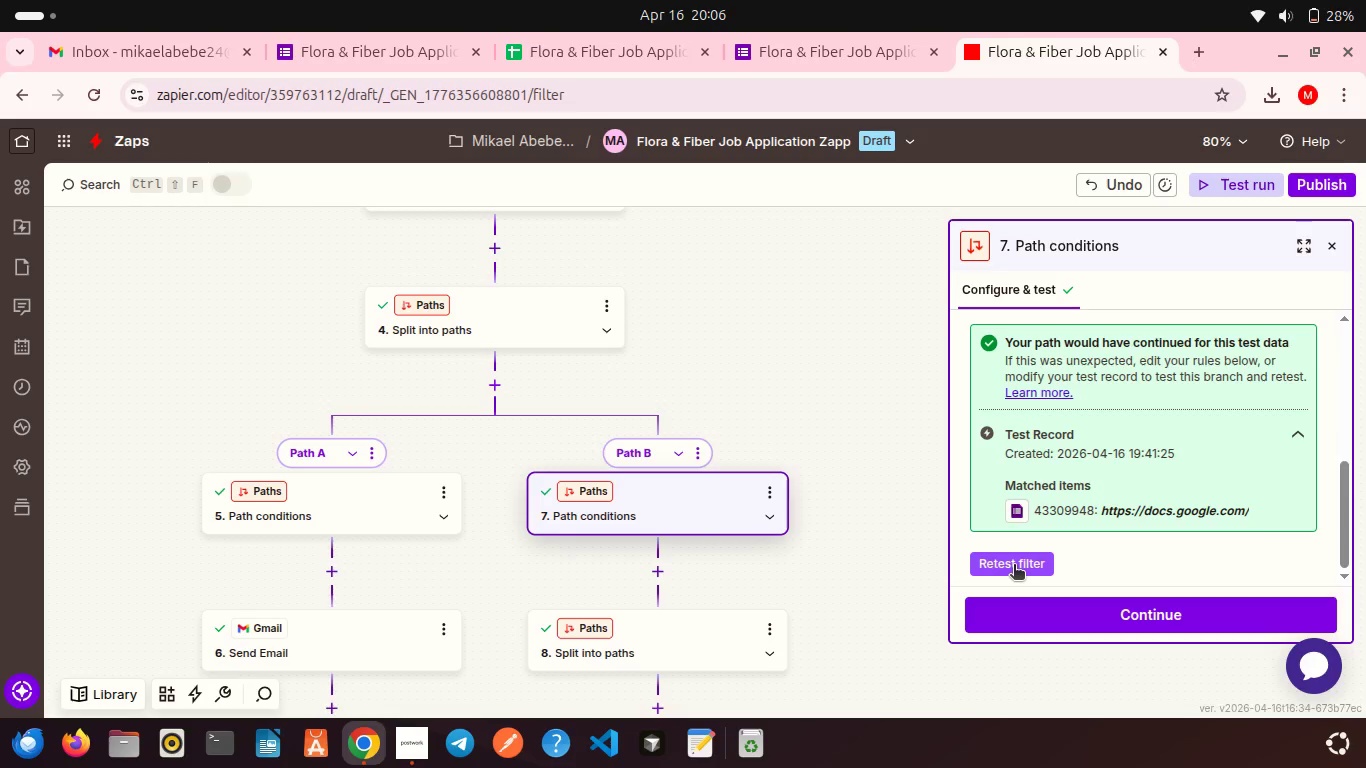 
left_click([1014, 566])
 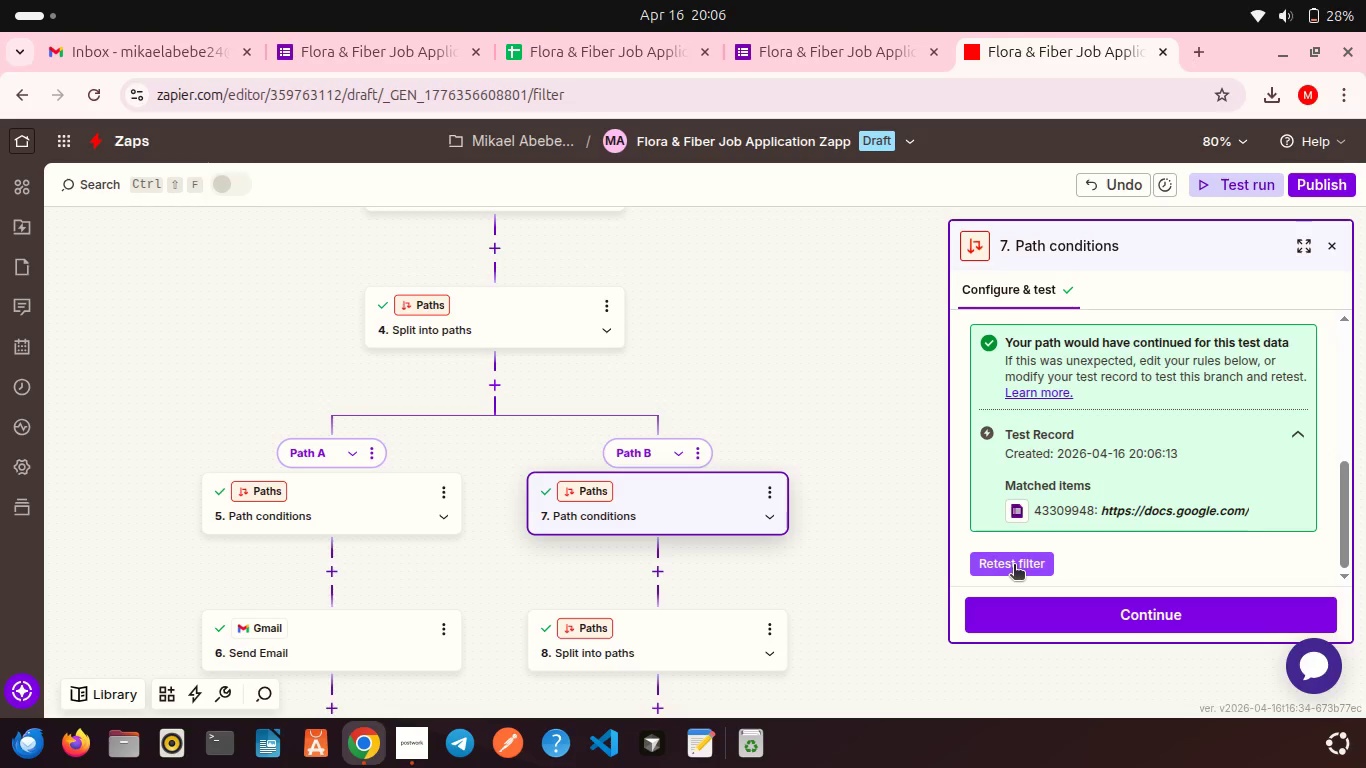 
scroll: coordinate [1071, 504], scroll_direction: down, amount: 6.0
 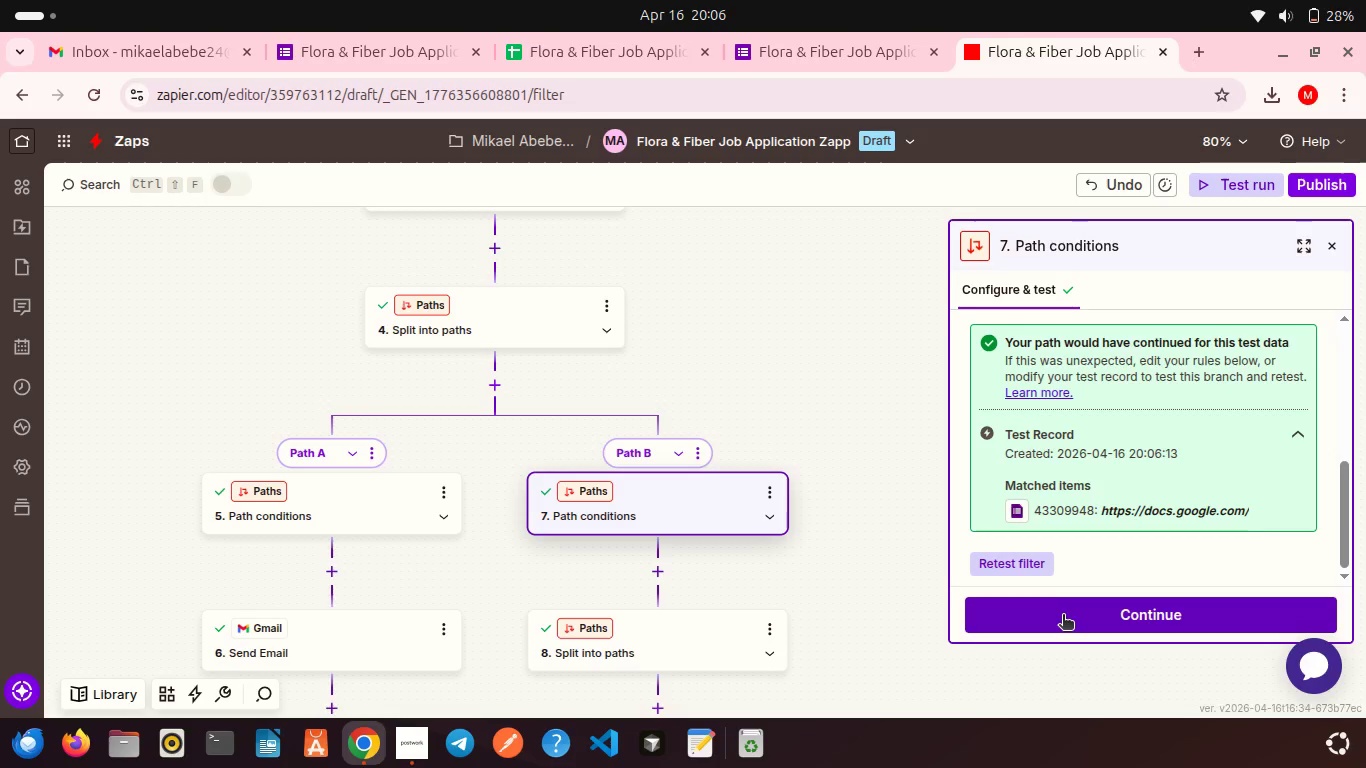 
left_click([1063, 616])
 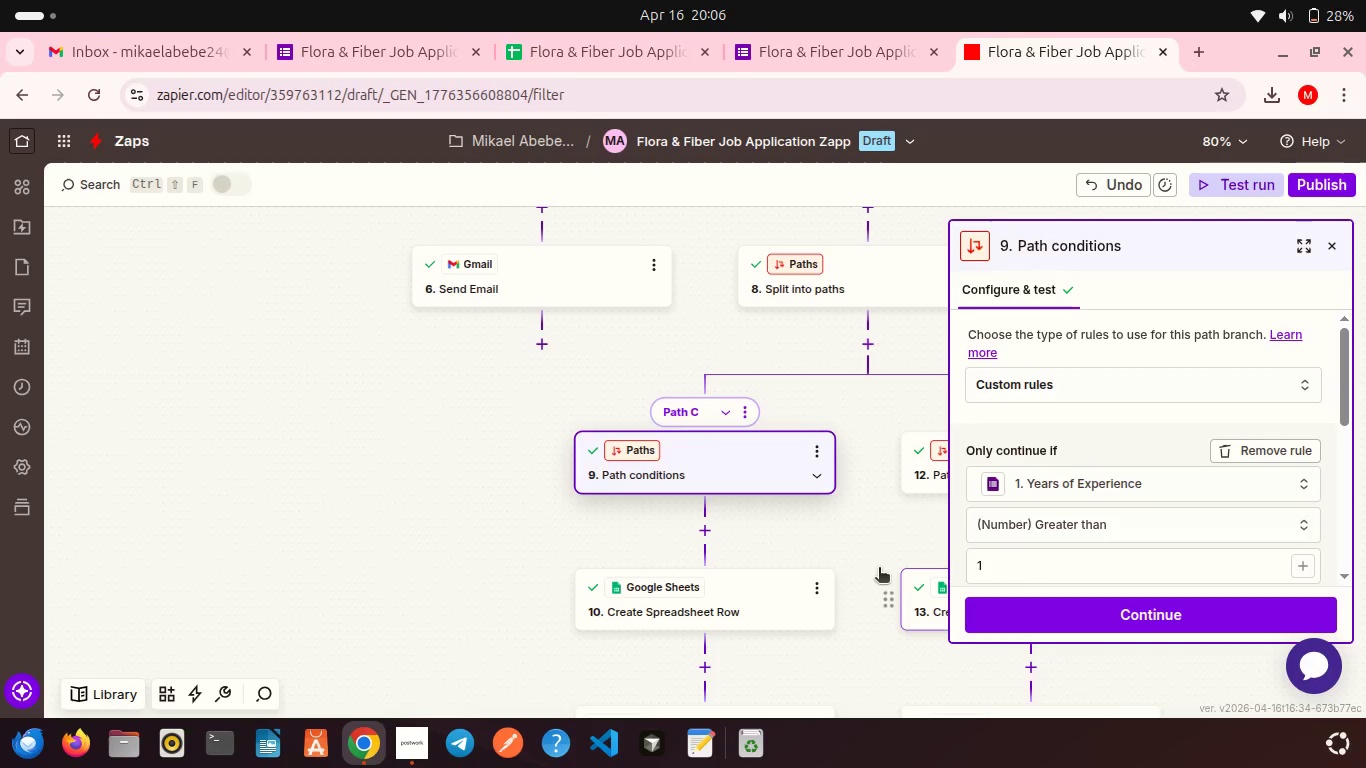 
scroll: coordinate [1086, 516], scroll_direction: down, amount: 9.0
 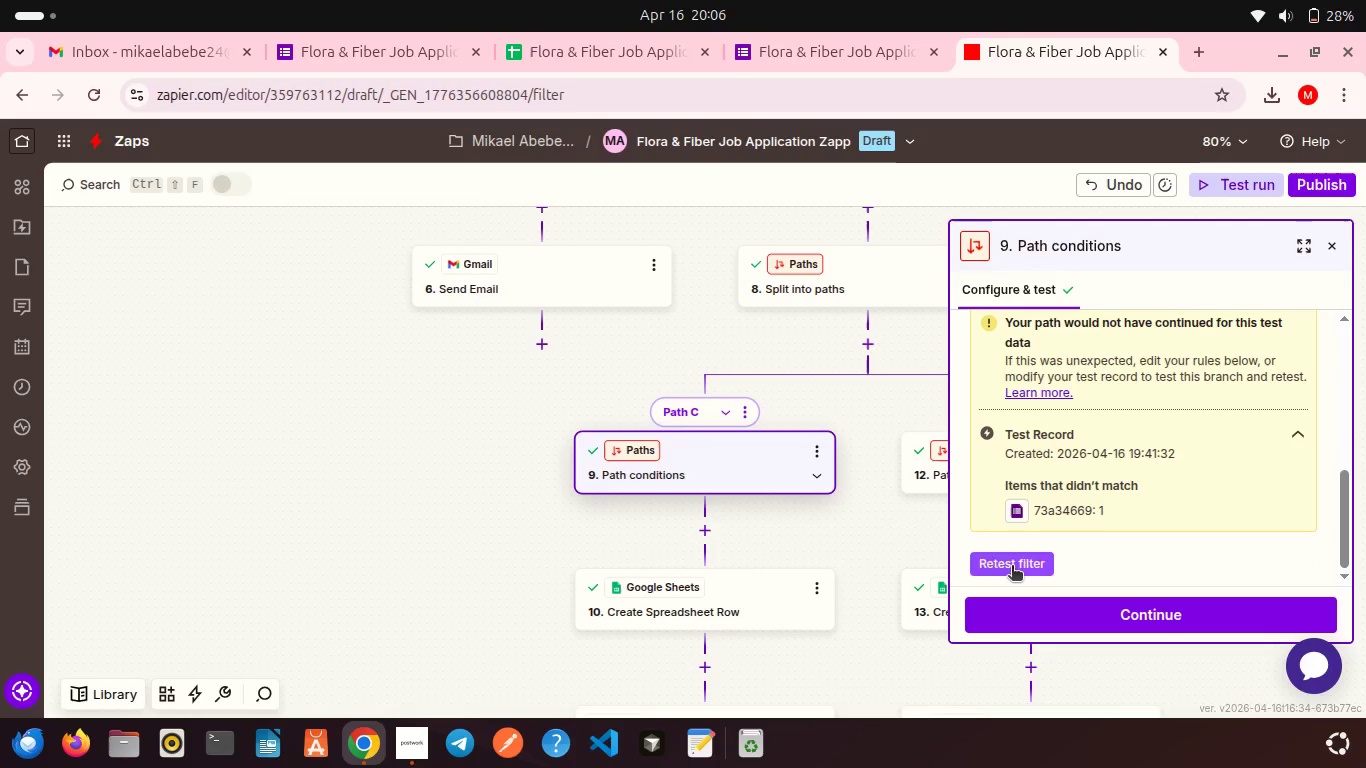 
left_click([1012, 567])
 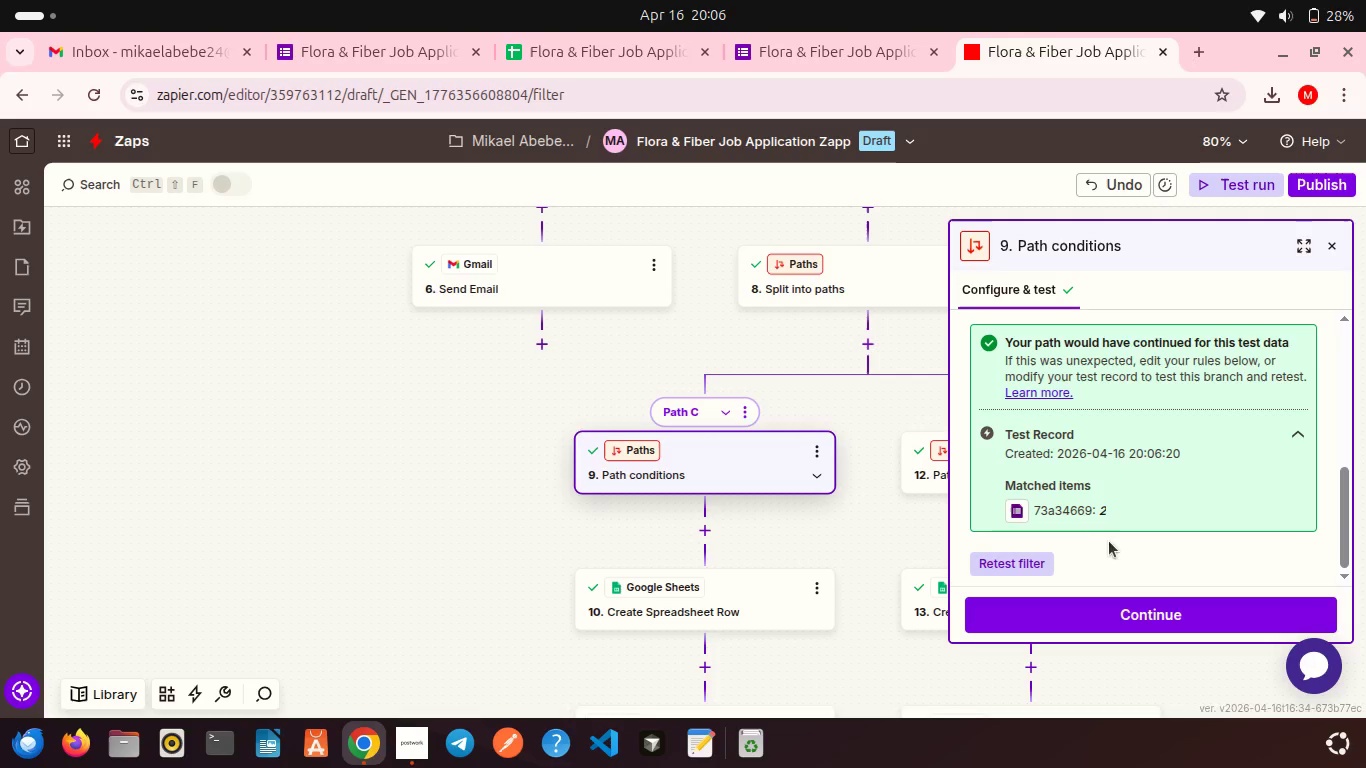 
left_click([1073, 615])
 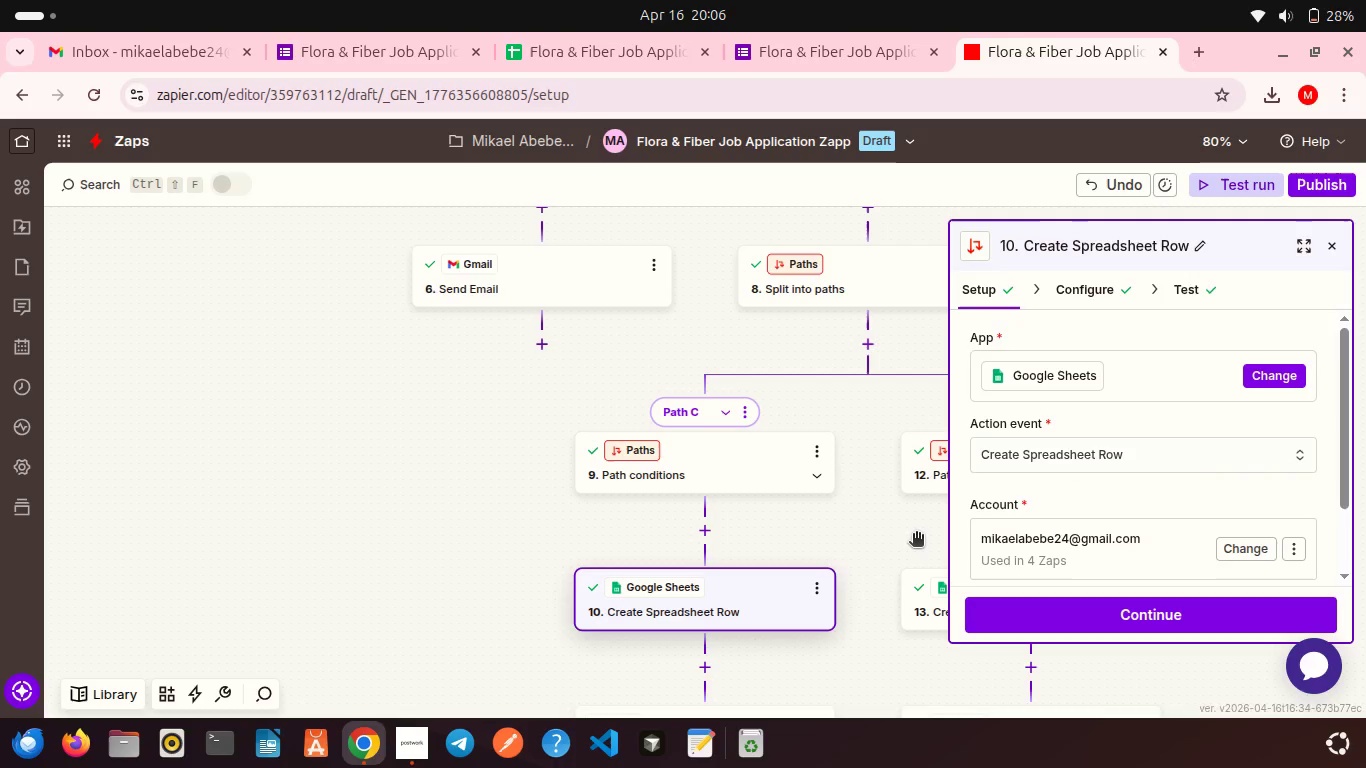 
scroll: coordinate [773, 511], scroll_direction: down, amount: 4.0
 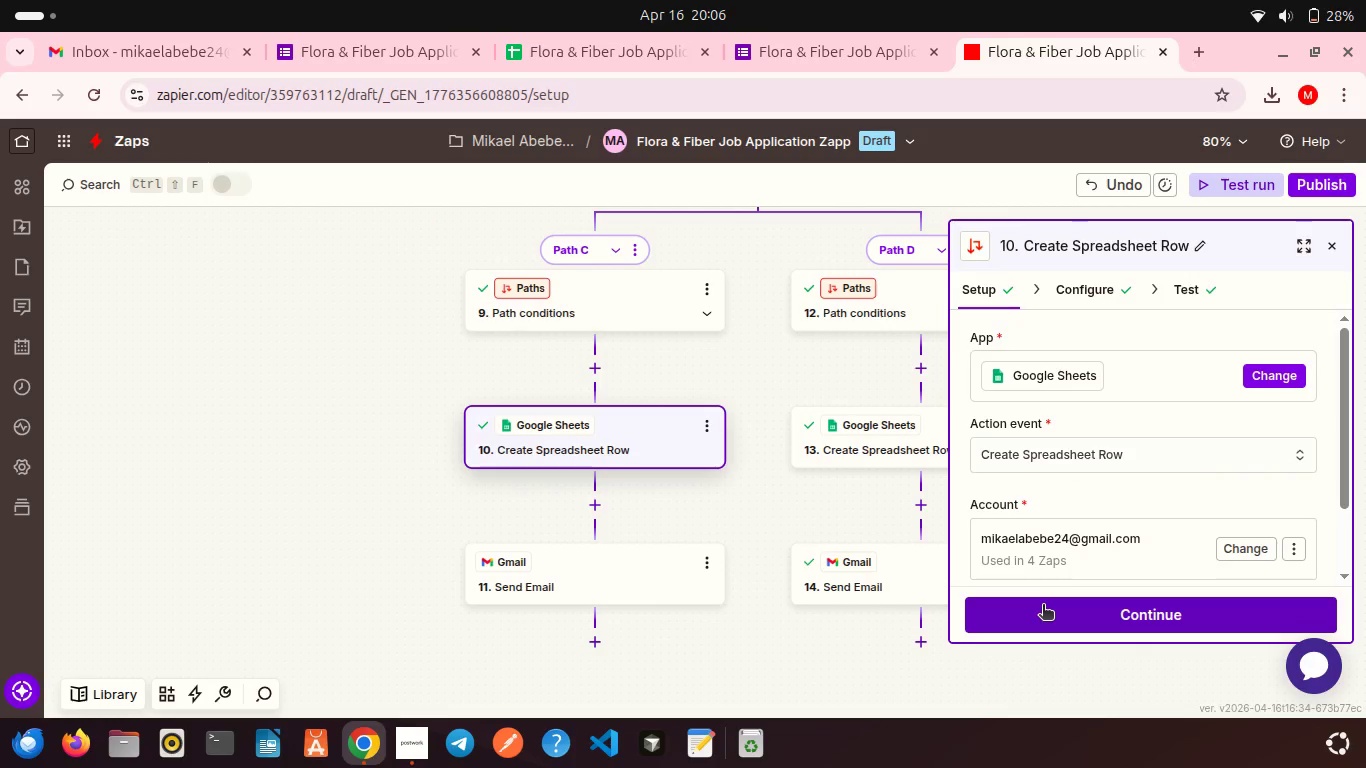 
left_click([1043, 606])
 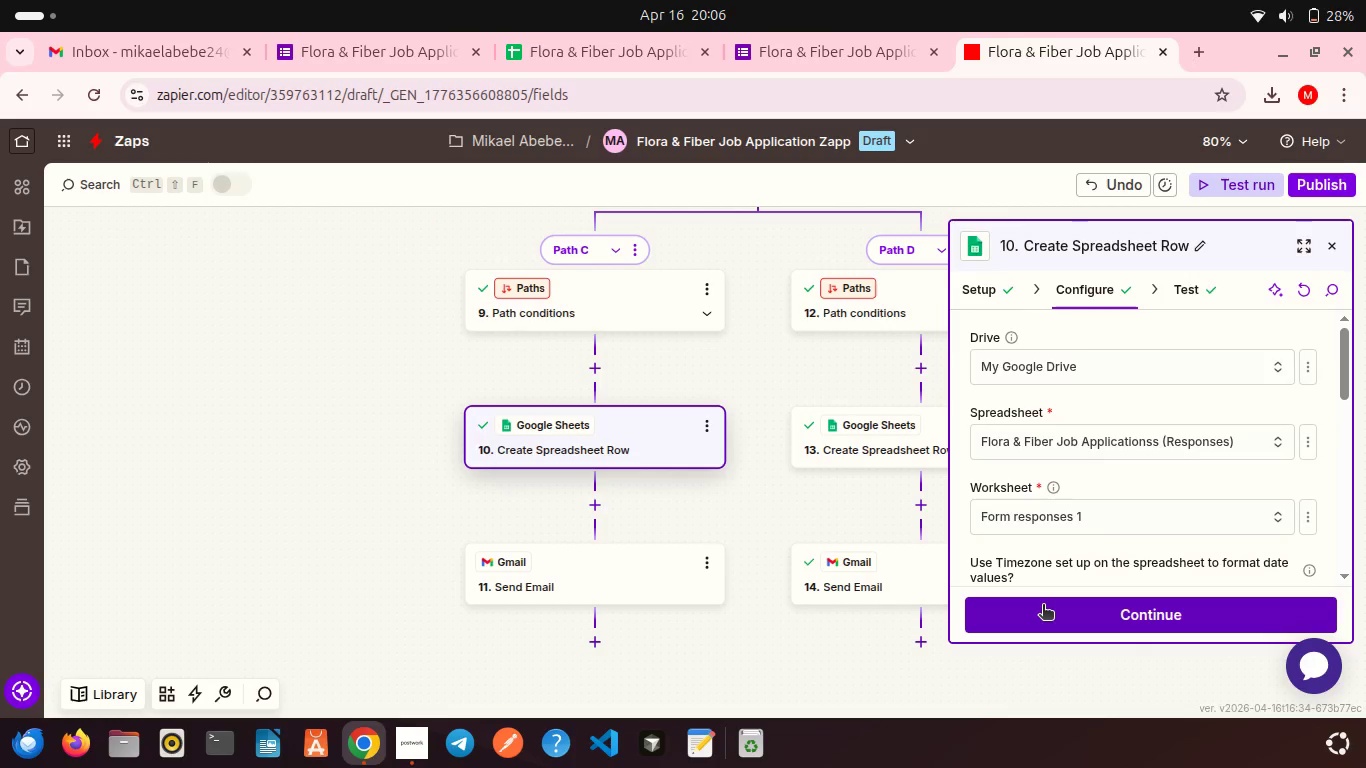 
scroll: coordinate [1082, 559], scroll_direction: down, amount: 8.0
 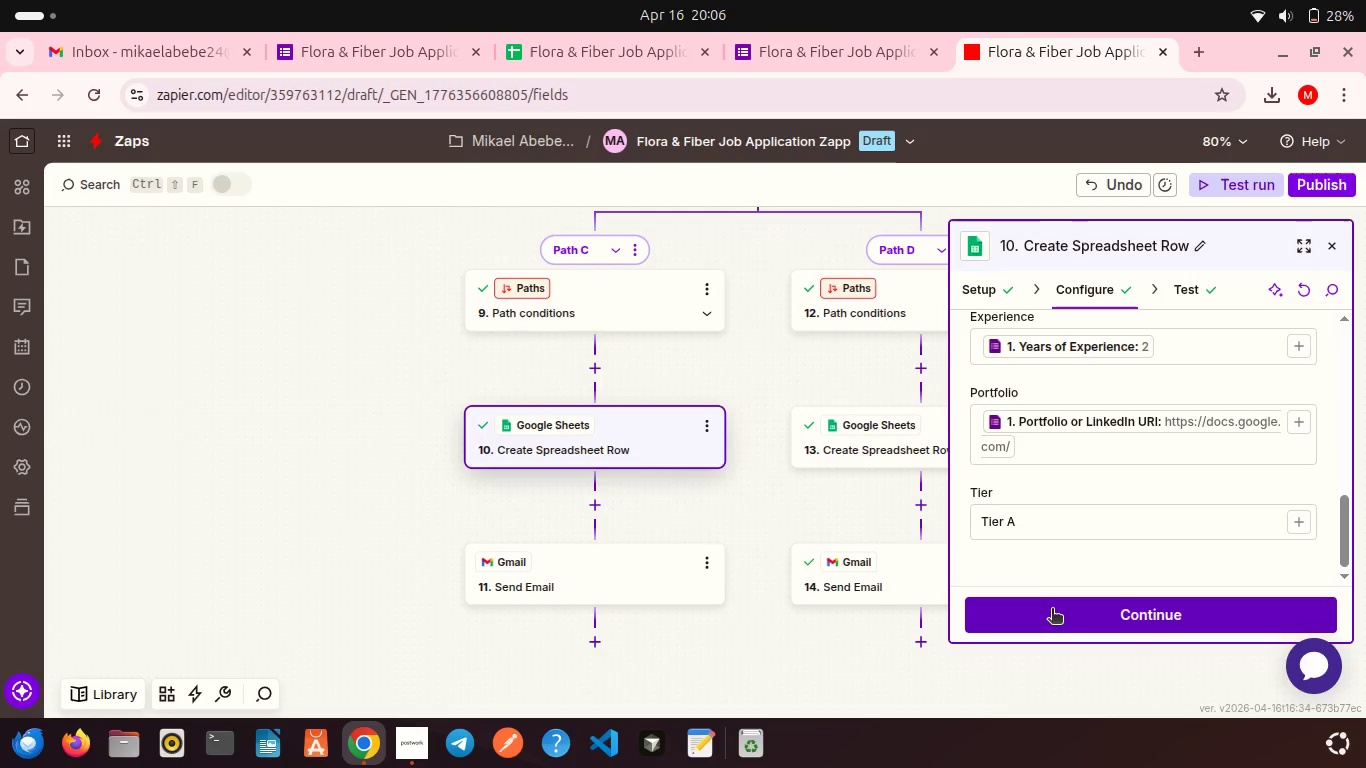 
left_click([1052, 610])
 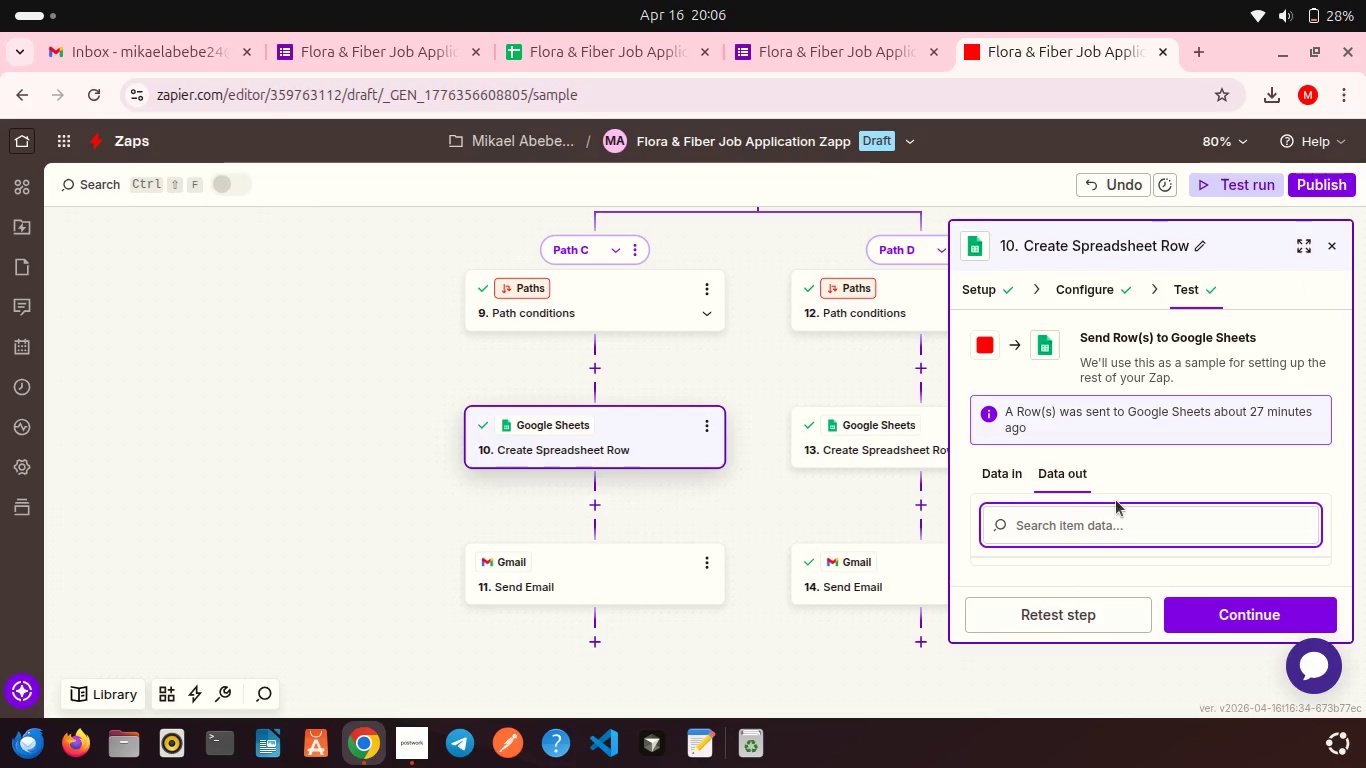 
scroll: coordinate [1116, 500], scroll_direction: down, amount: 7.0
 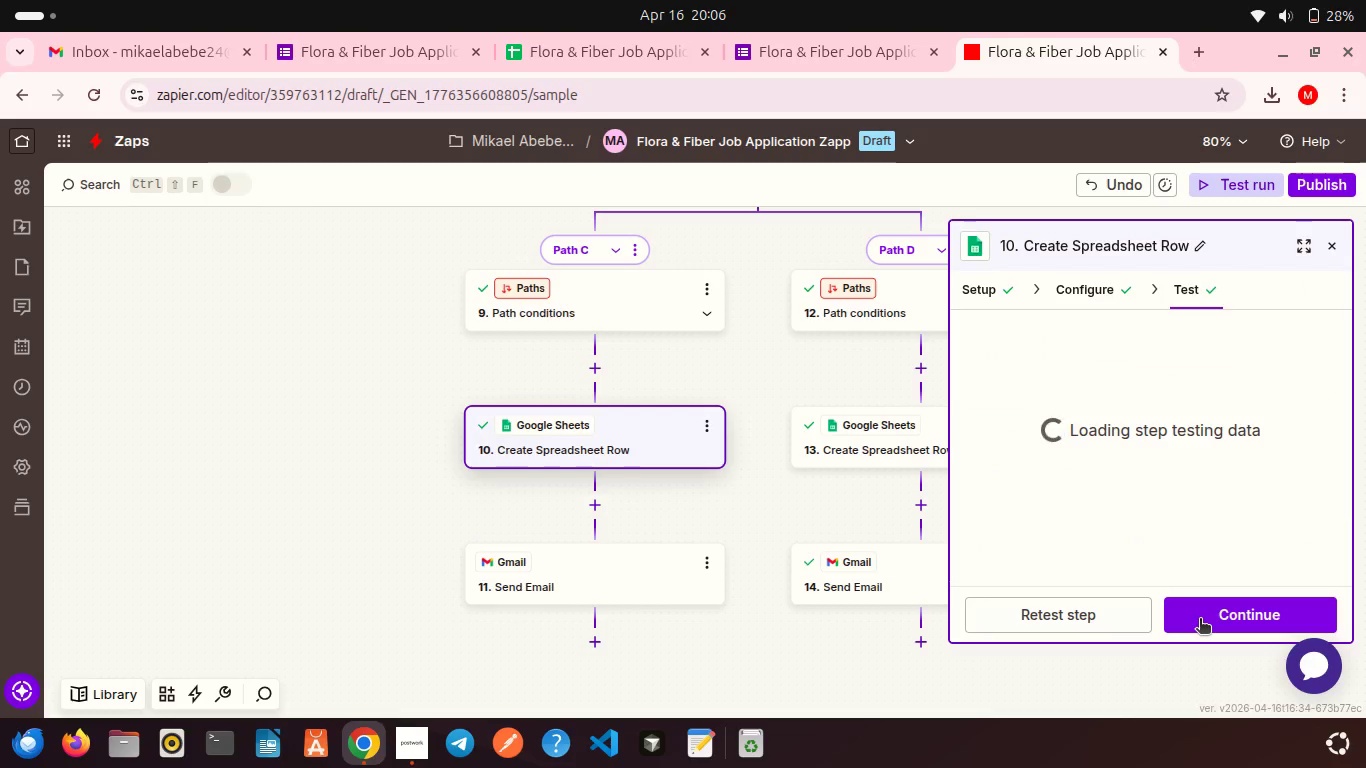 
left_click([1200, 620])
 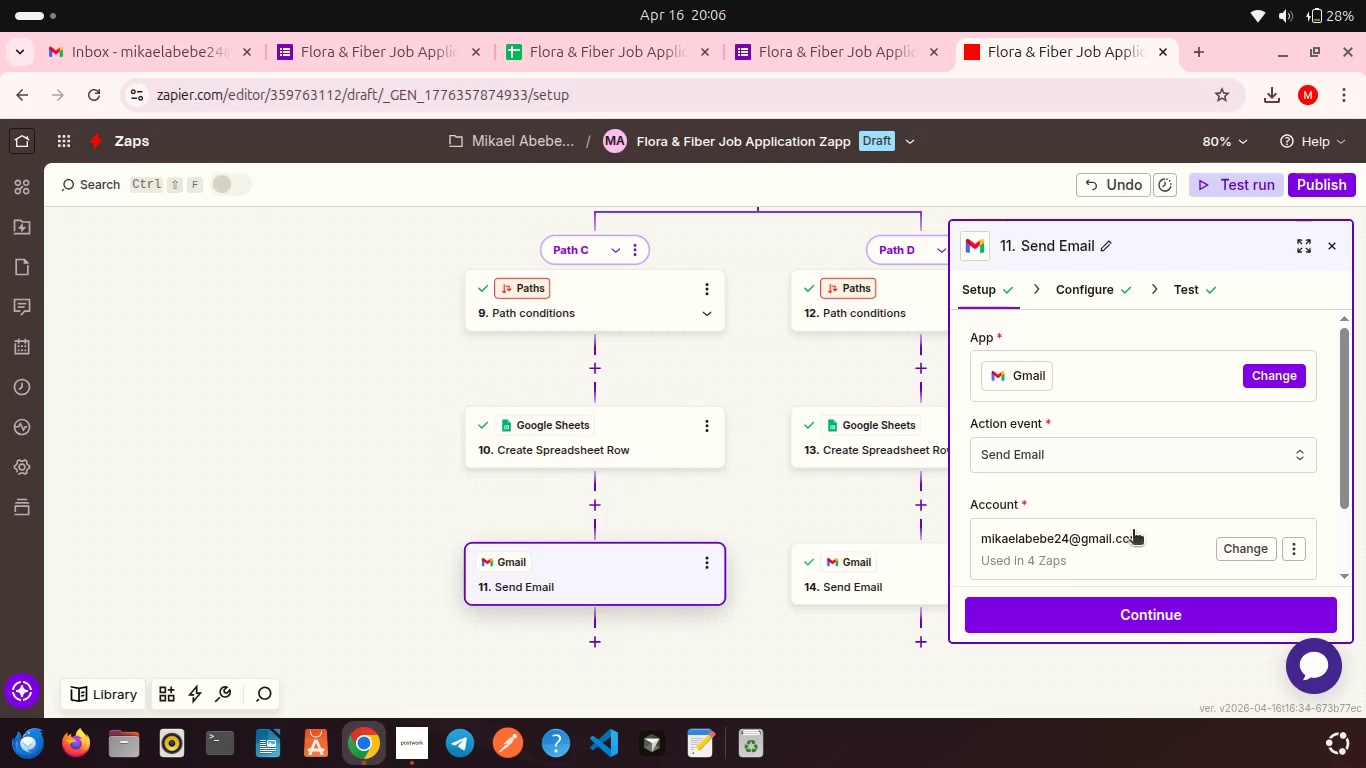 
scroll: coordinate [1133, 531], scroll_direction: down, amount: 9.0
 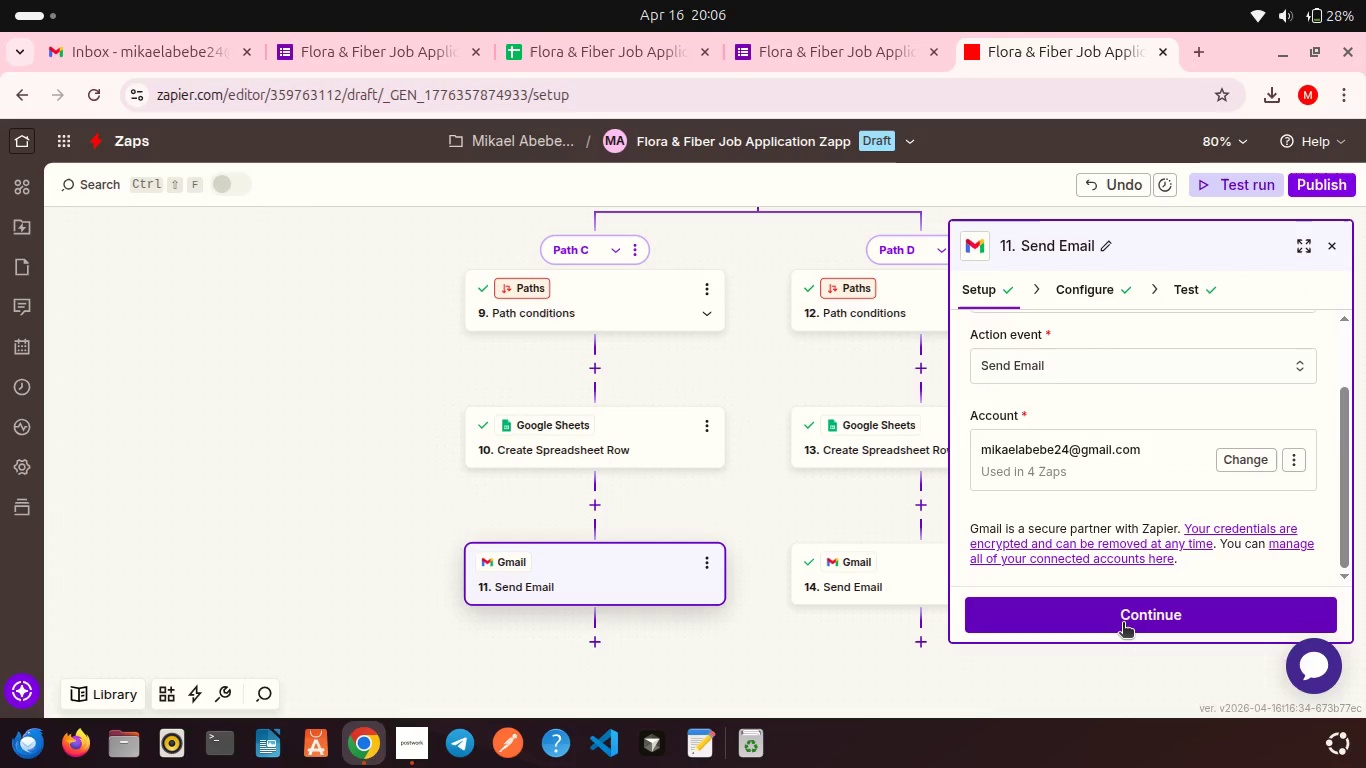 
left_click([1123, 624])
 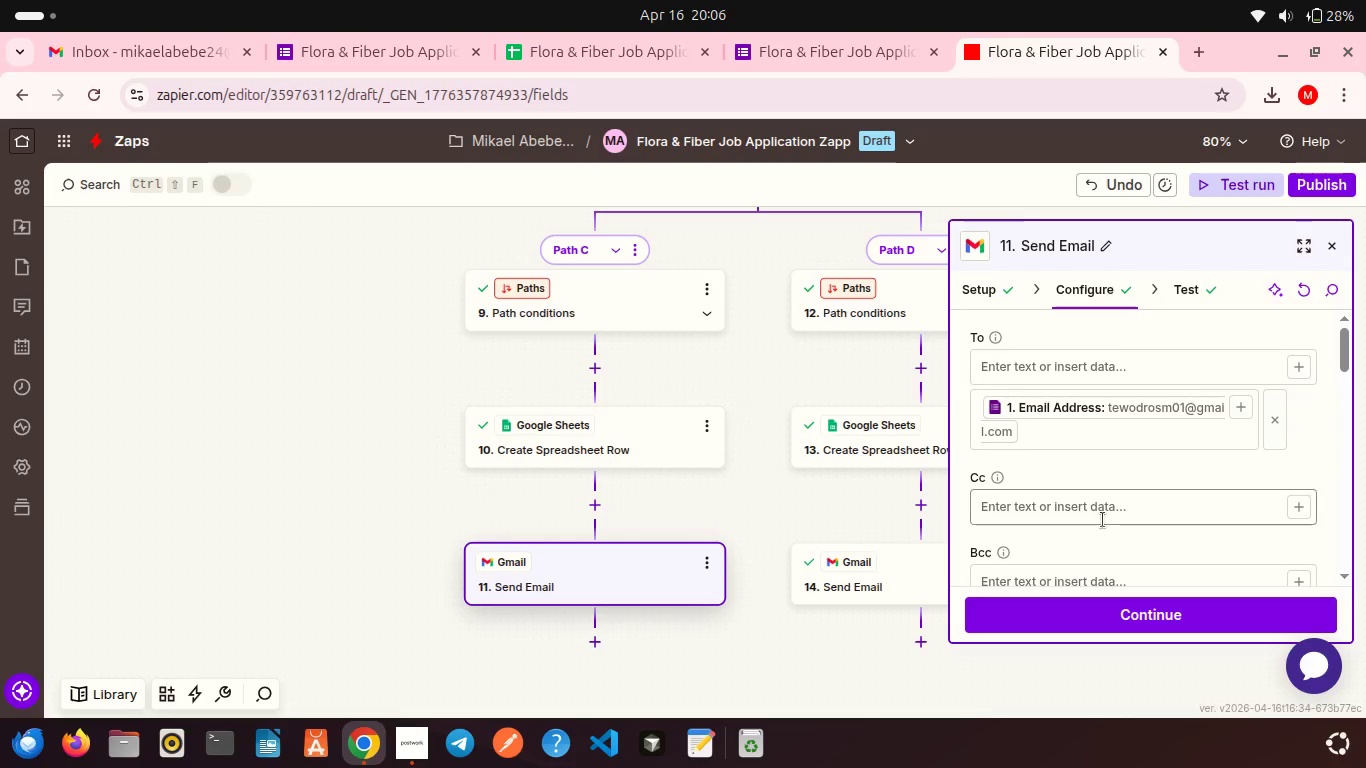 
scroll: coordinate [1103, 520], scroll_direction: down, amount: 11.0
 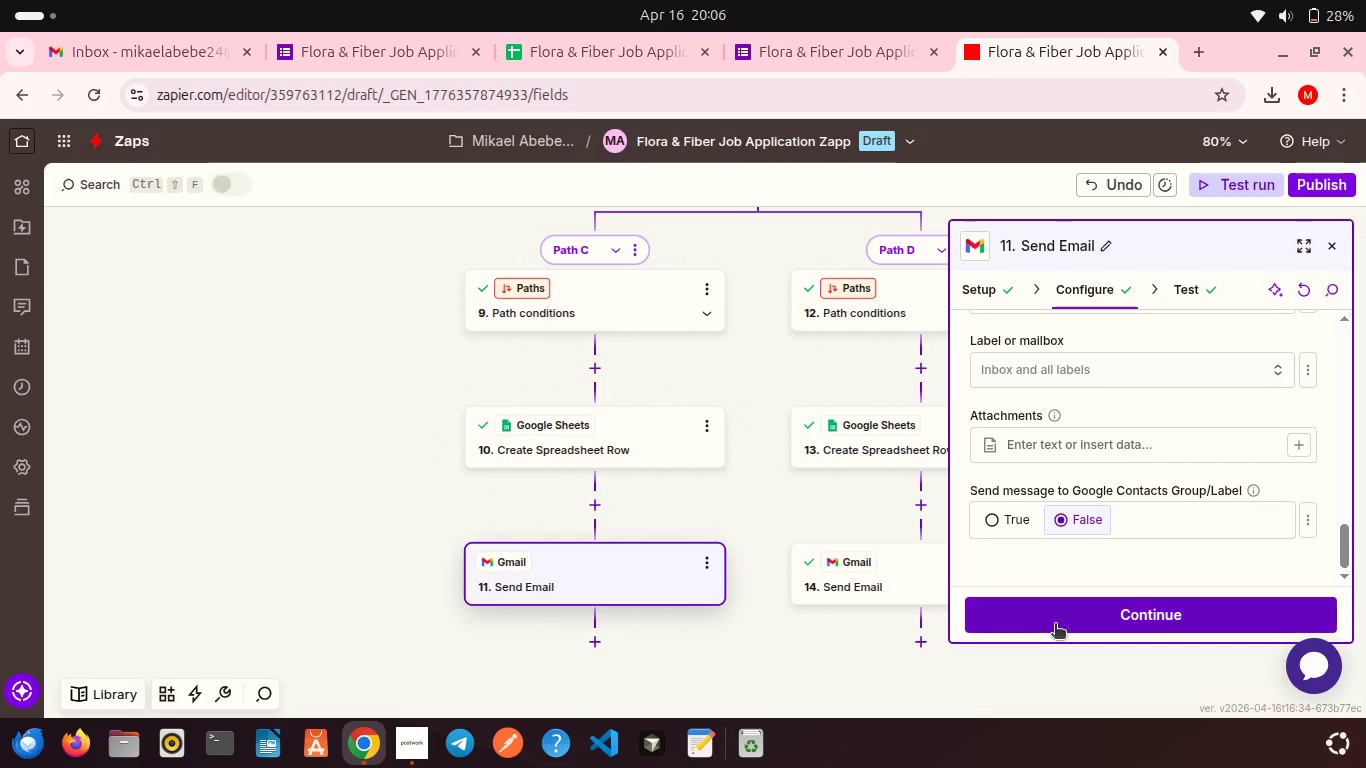 
left_click([1051, 623])
 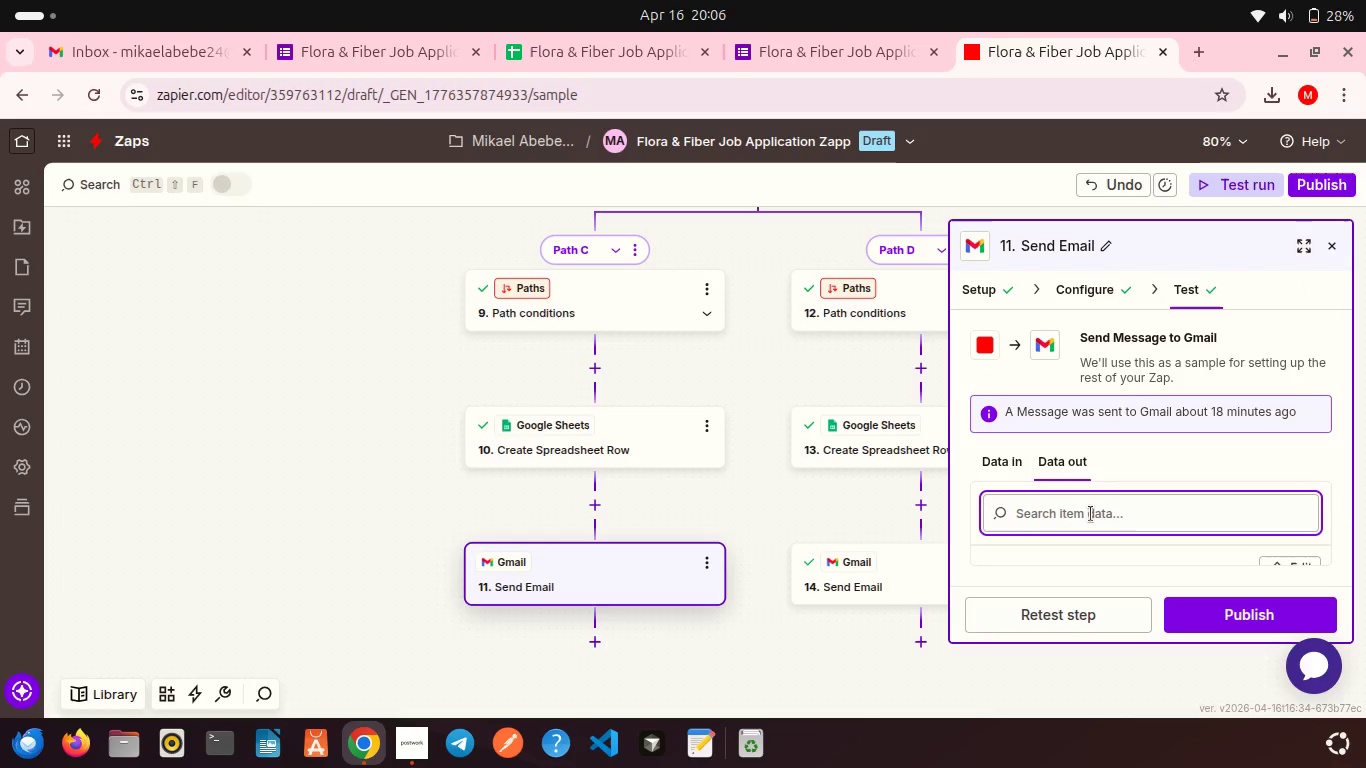 
scroll: coordinate [1091, 514], scroll_direction: down, amount: 6.0
 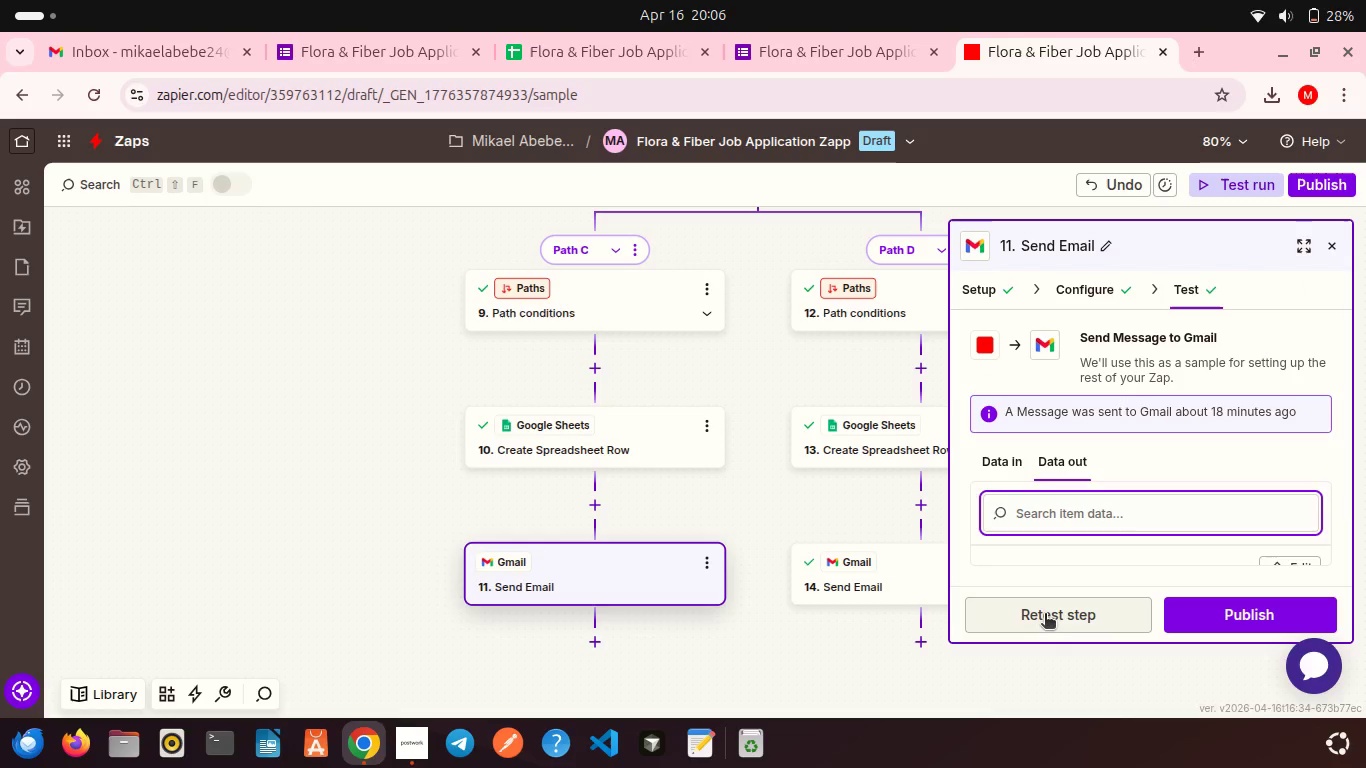 
left_click([1045, 615])
 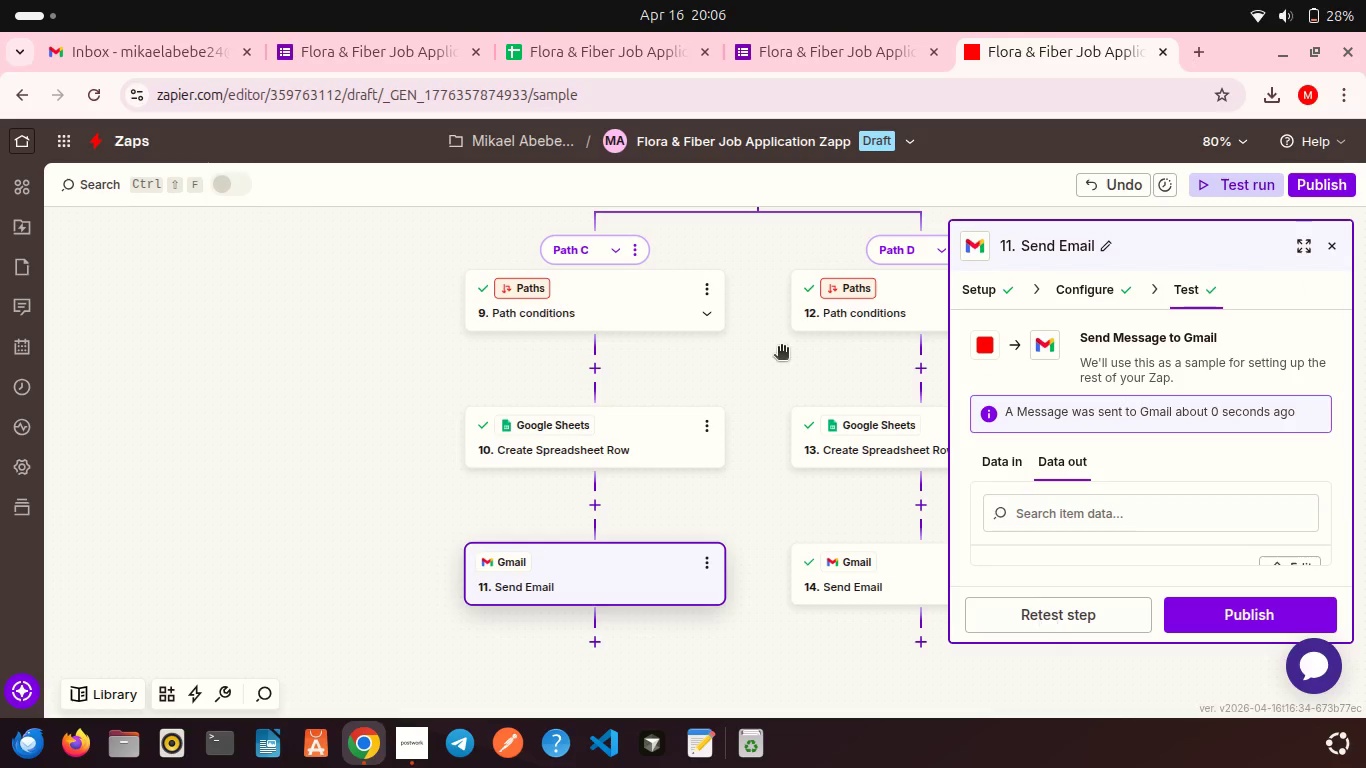 
left_click([576, 38])
 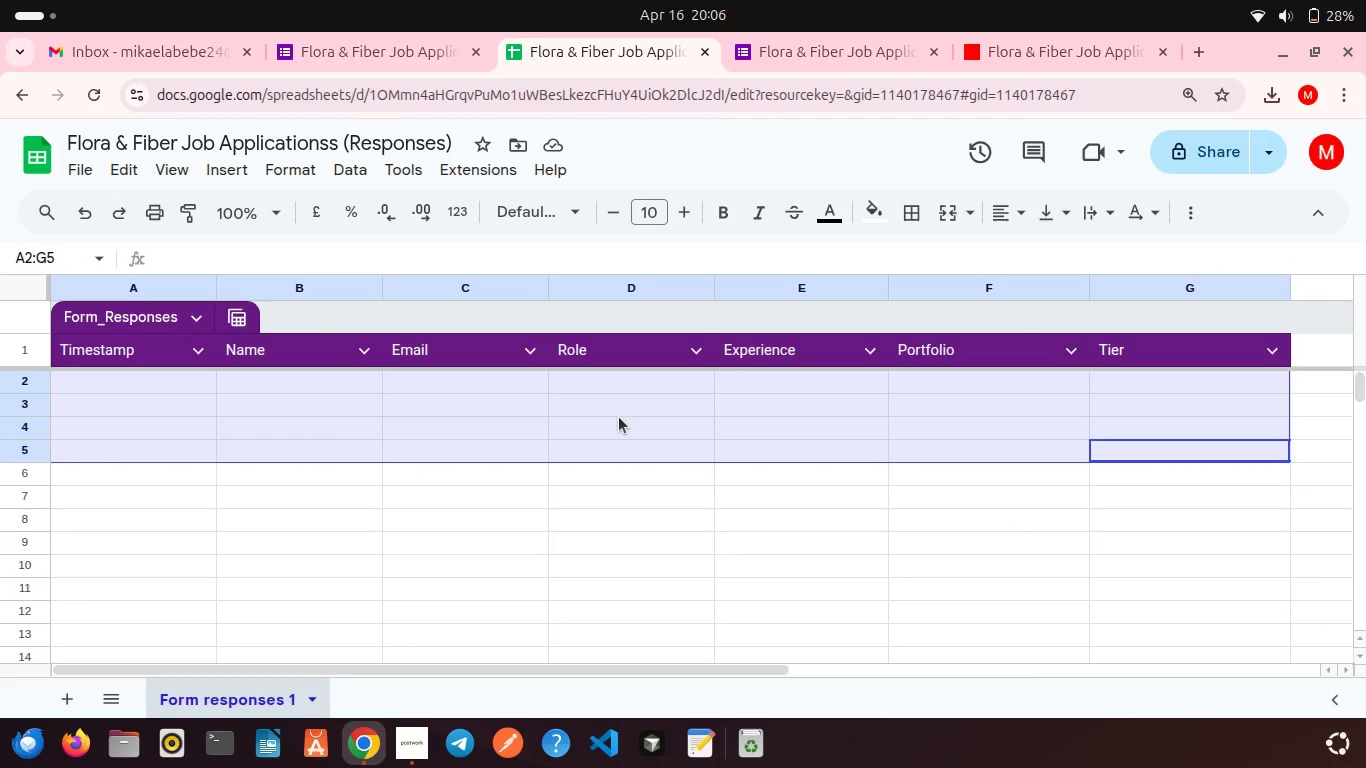 
scroll: coordinate [594, 507], scroll_direction: up, amount: 11.0
 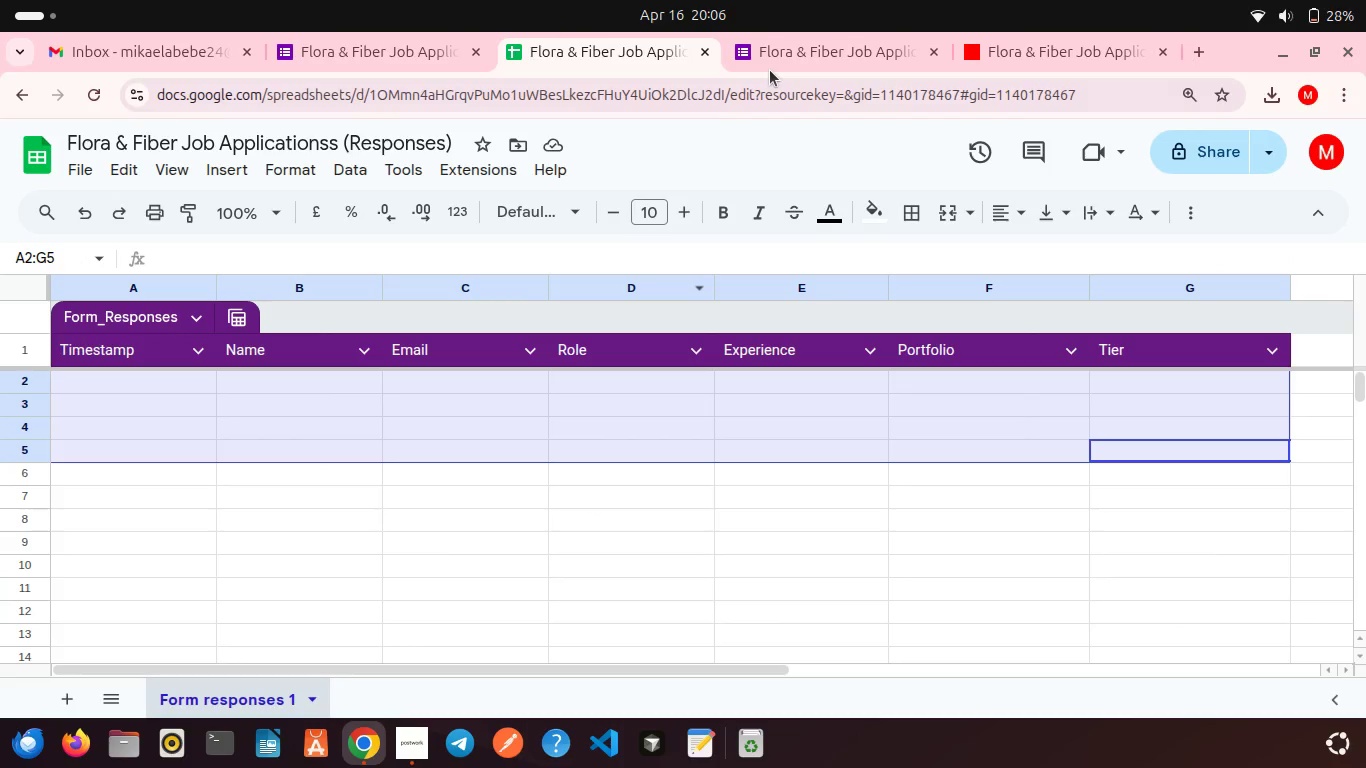 
left_click([770, 70])
 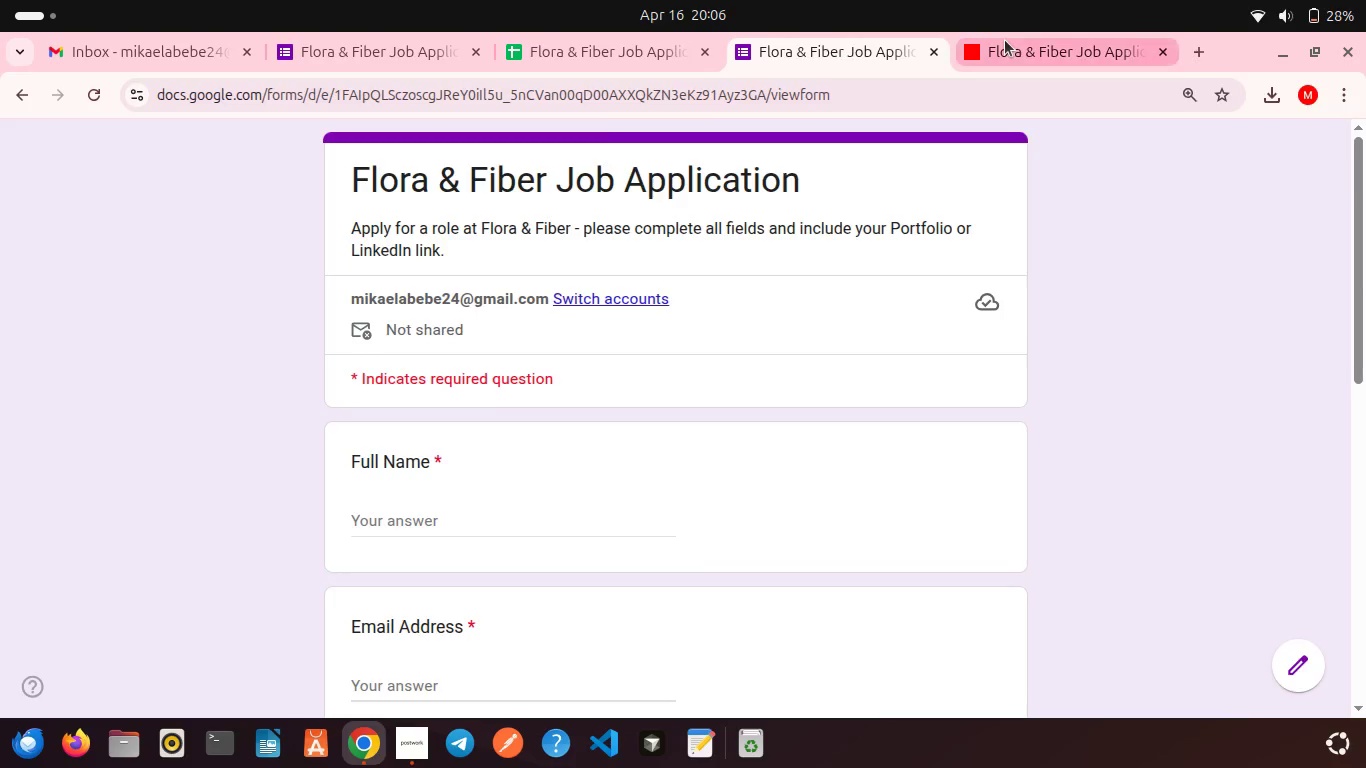 
left_click([1005, 40])
 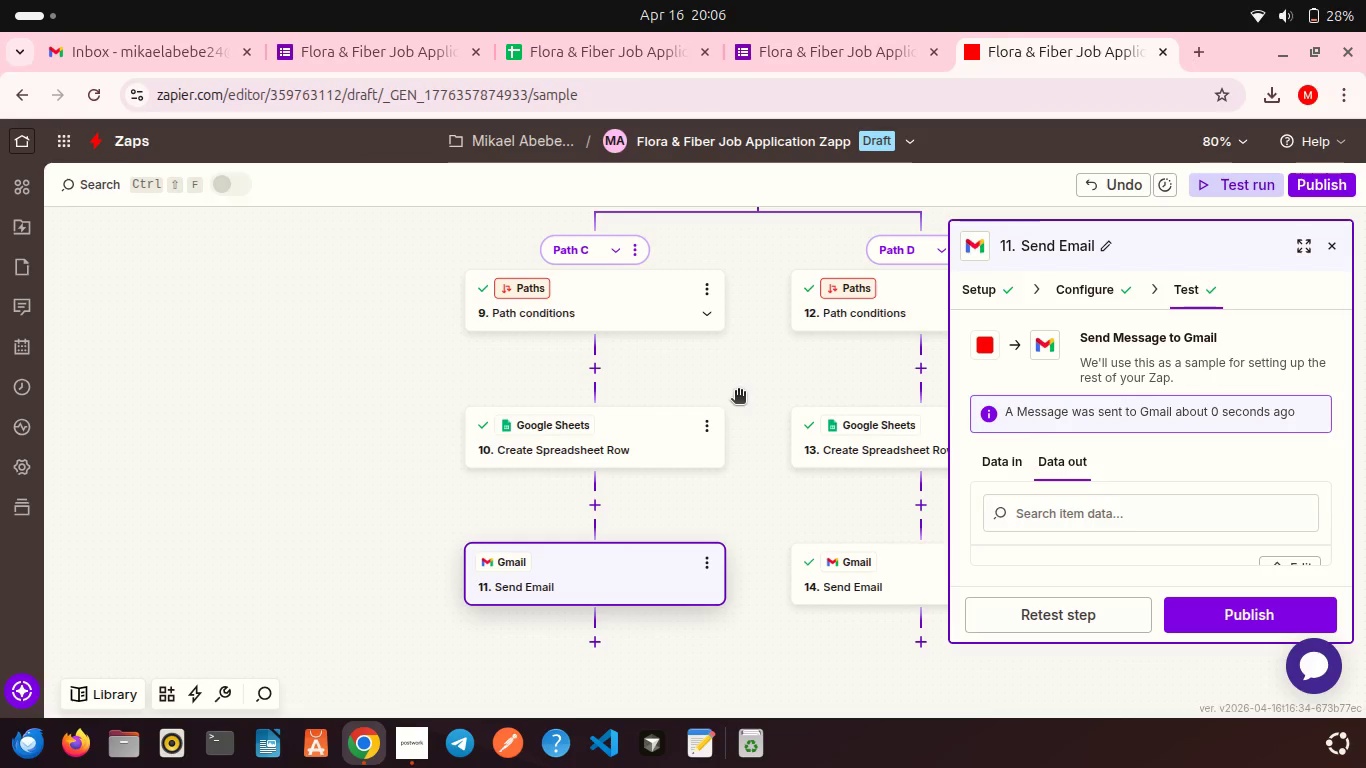 
scroll: coordinate [738, 392], scroll_direction: down, amount: 2.0
 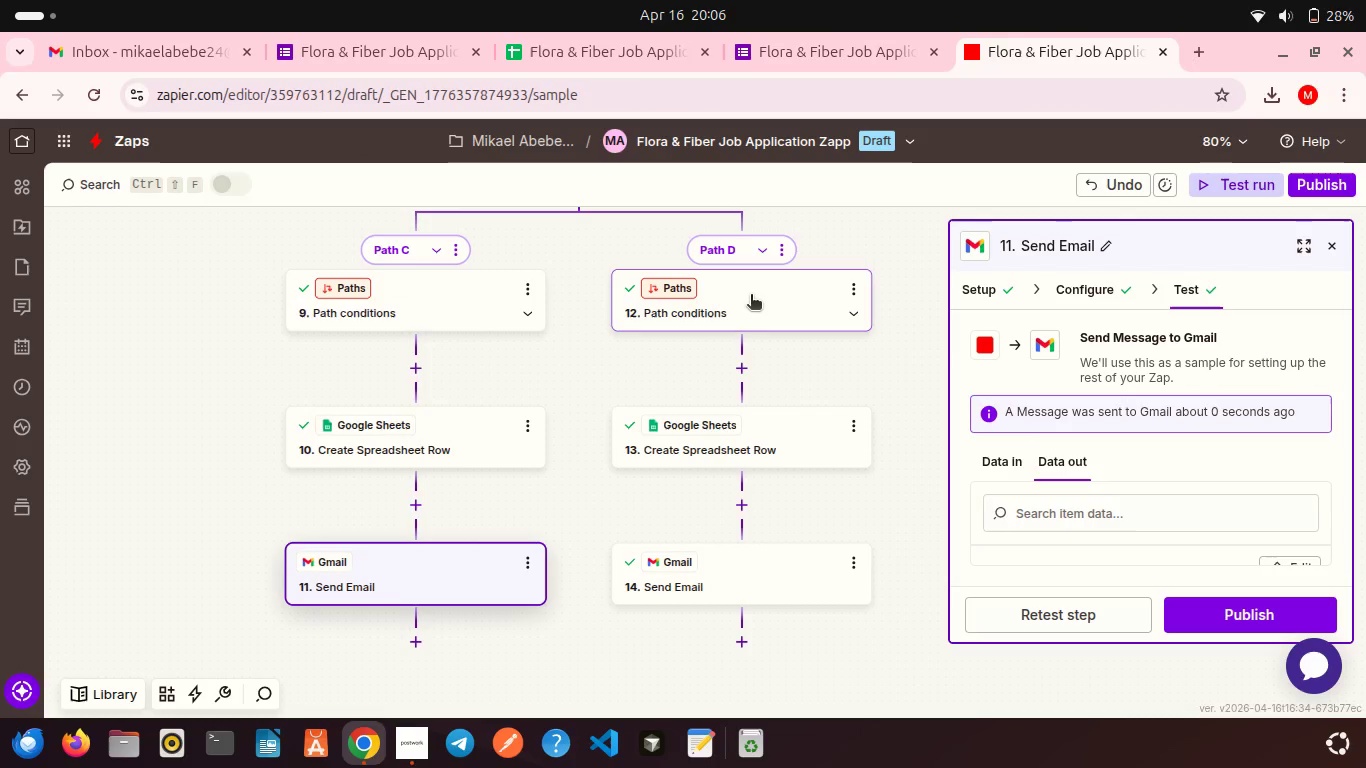 
left_click([751, 296])
 